 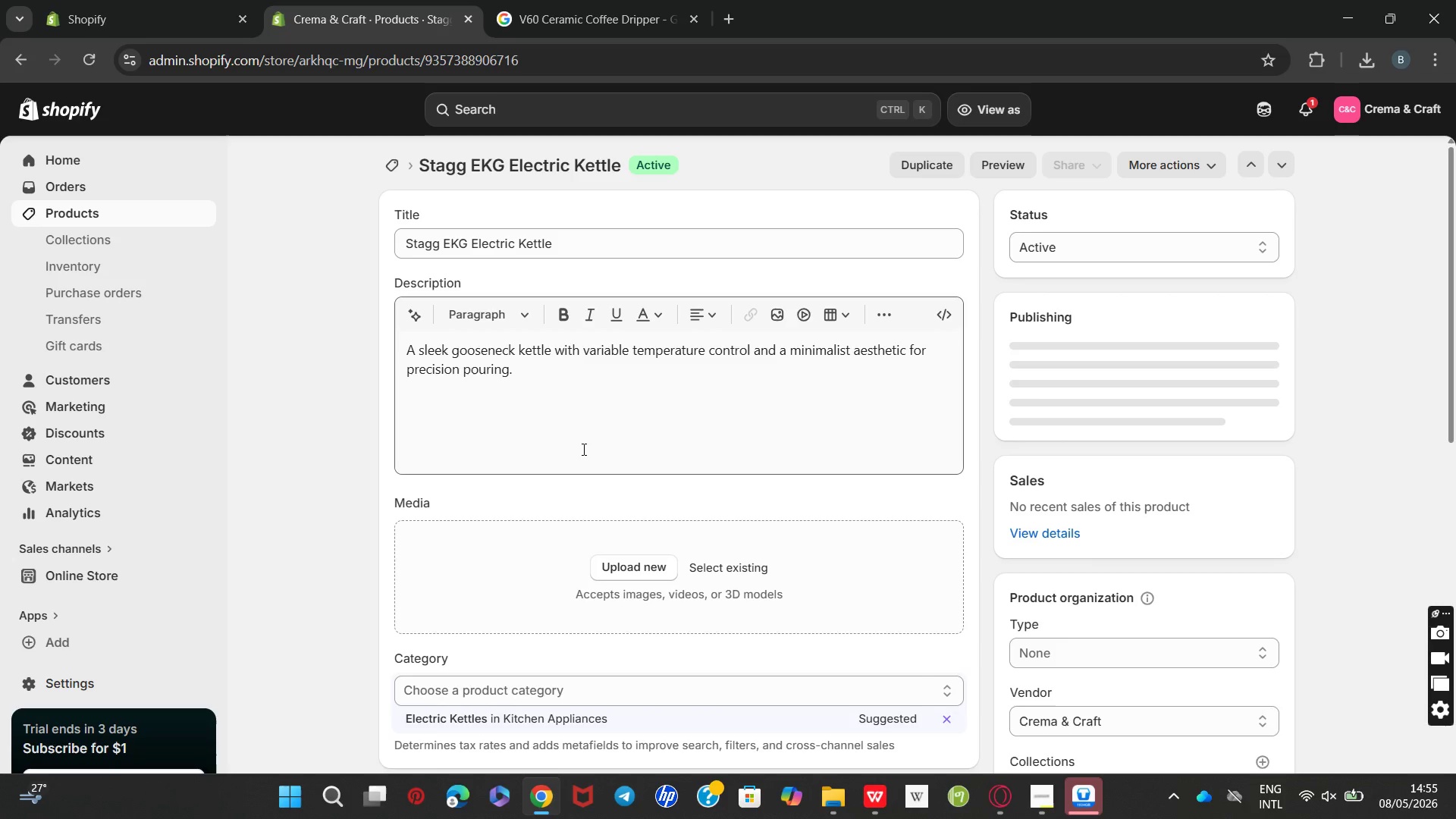 
left_click_drag(start_coordinate=[552, 404], to_coordinate=[408, 350])
 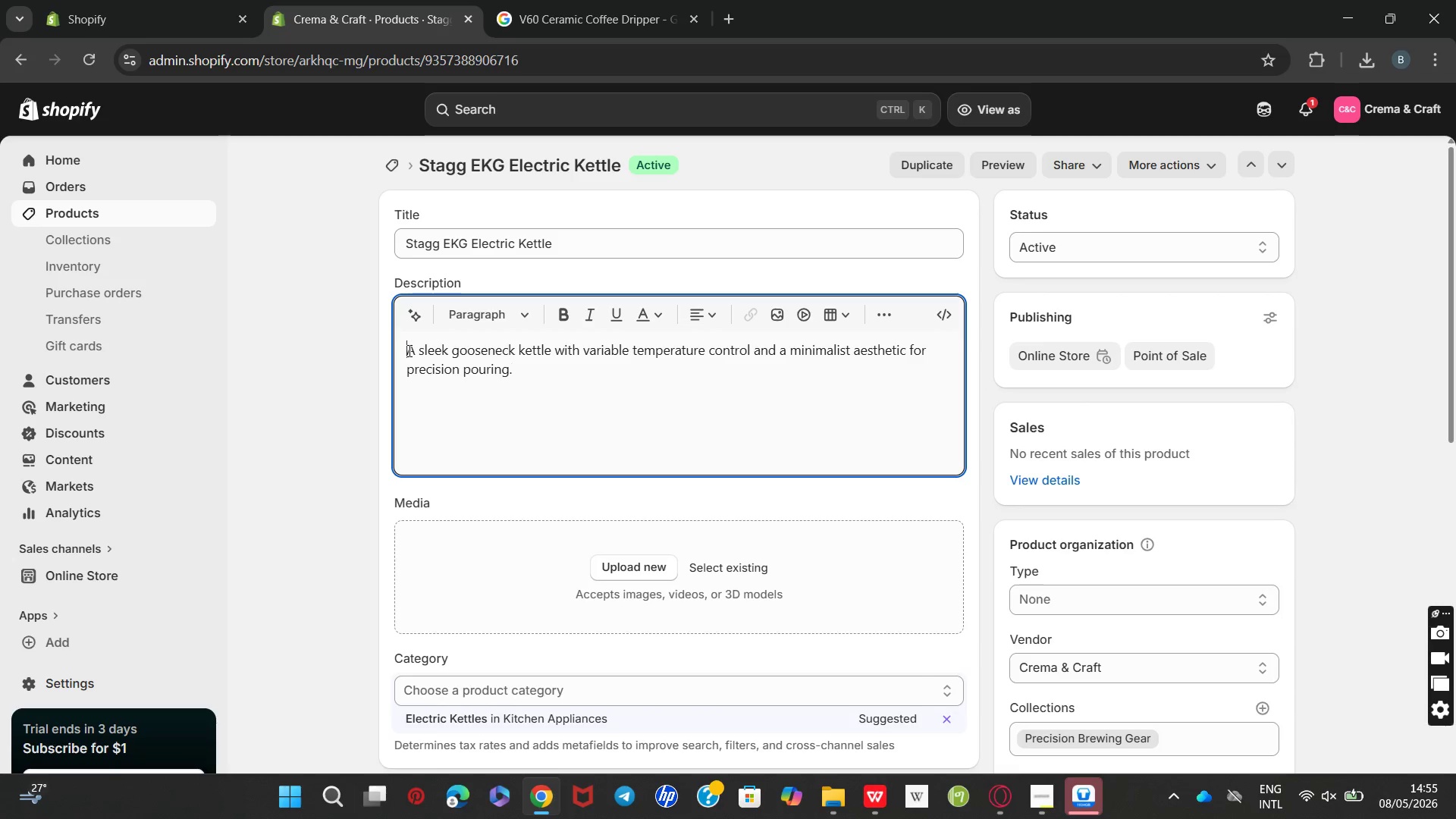 
left_click_drag(start_coordinate=[408, 350], to_coordinate=[582, 410])
 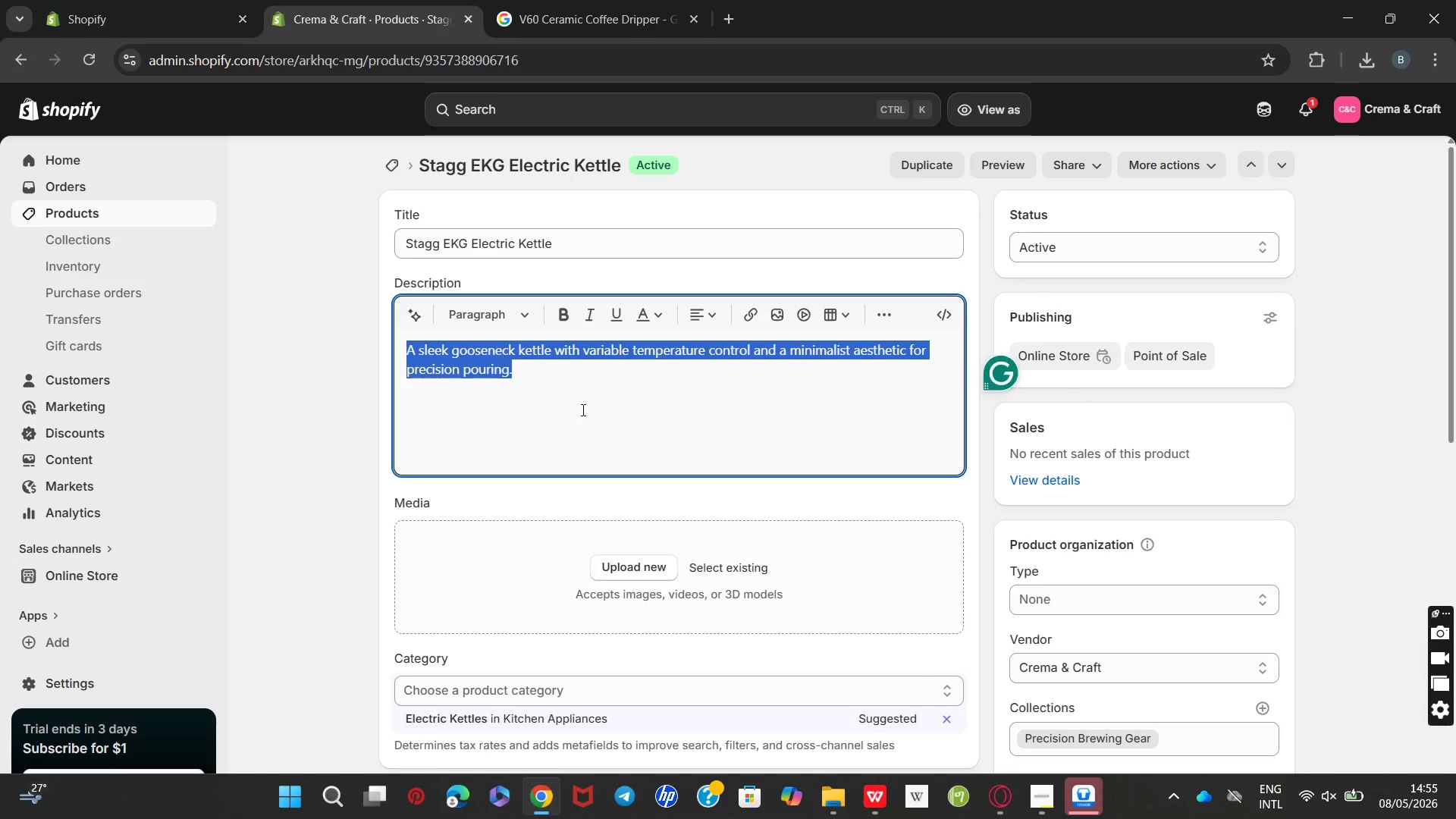 
type(The s)
key(Backspace)
 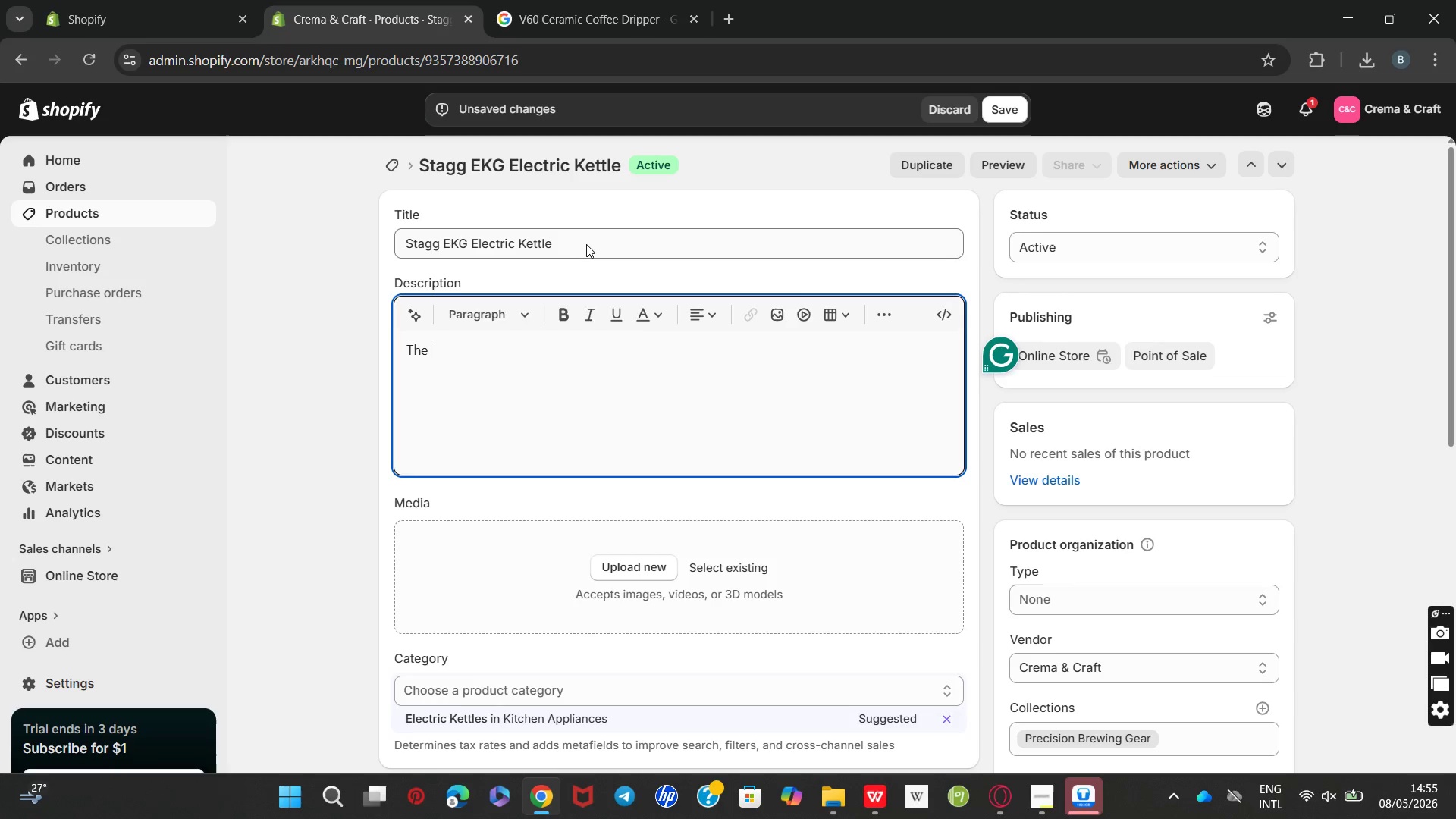 
left_click_drag(start_coordinate=[586, 243], to_coordinate=[371, 243])
 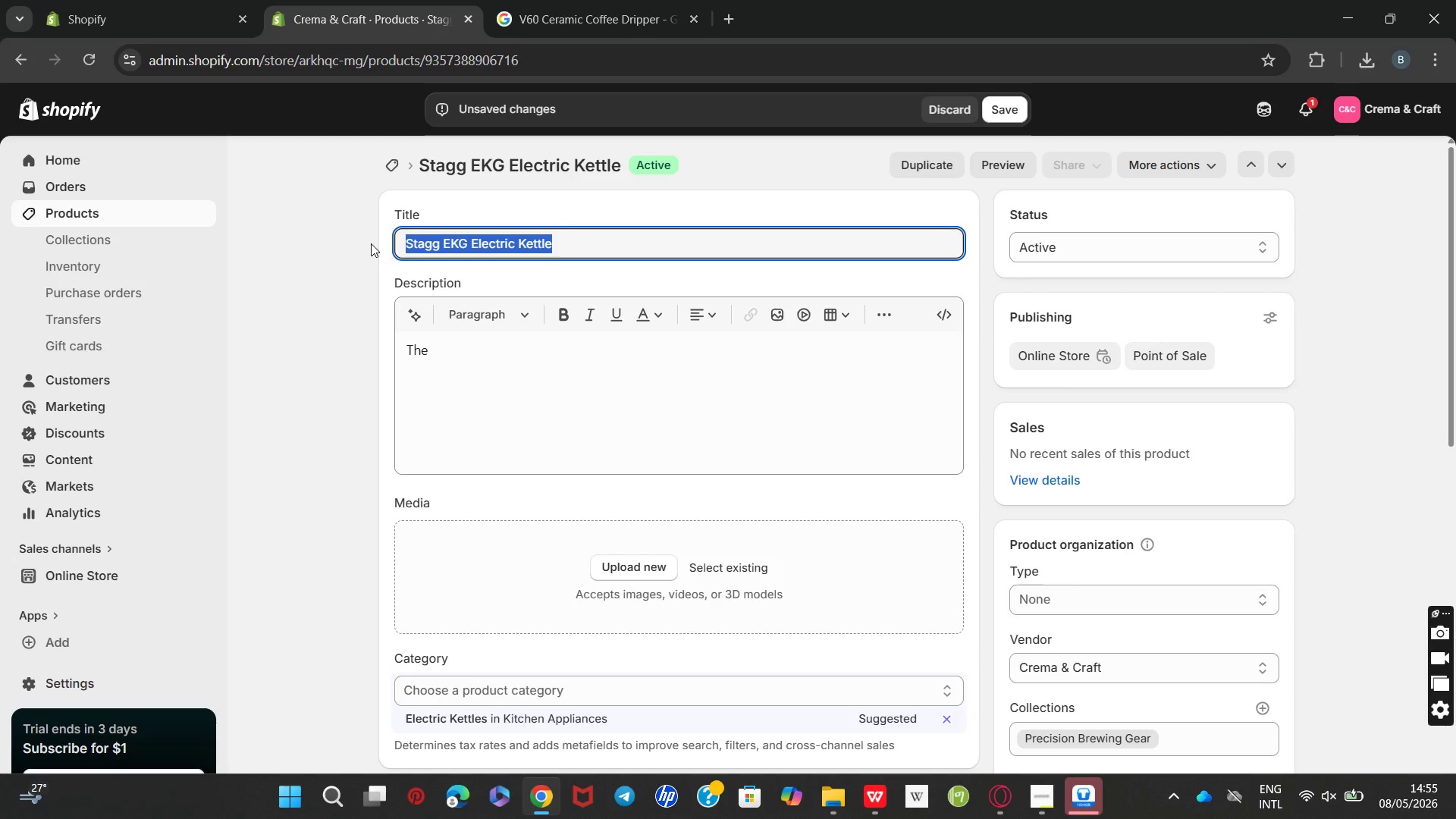 
key(Control+C)
 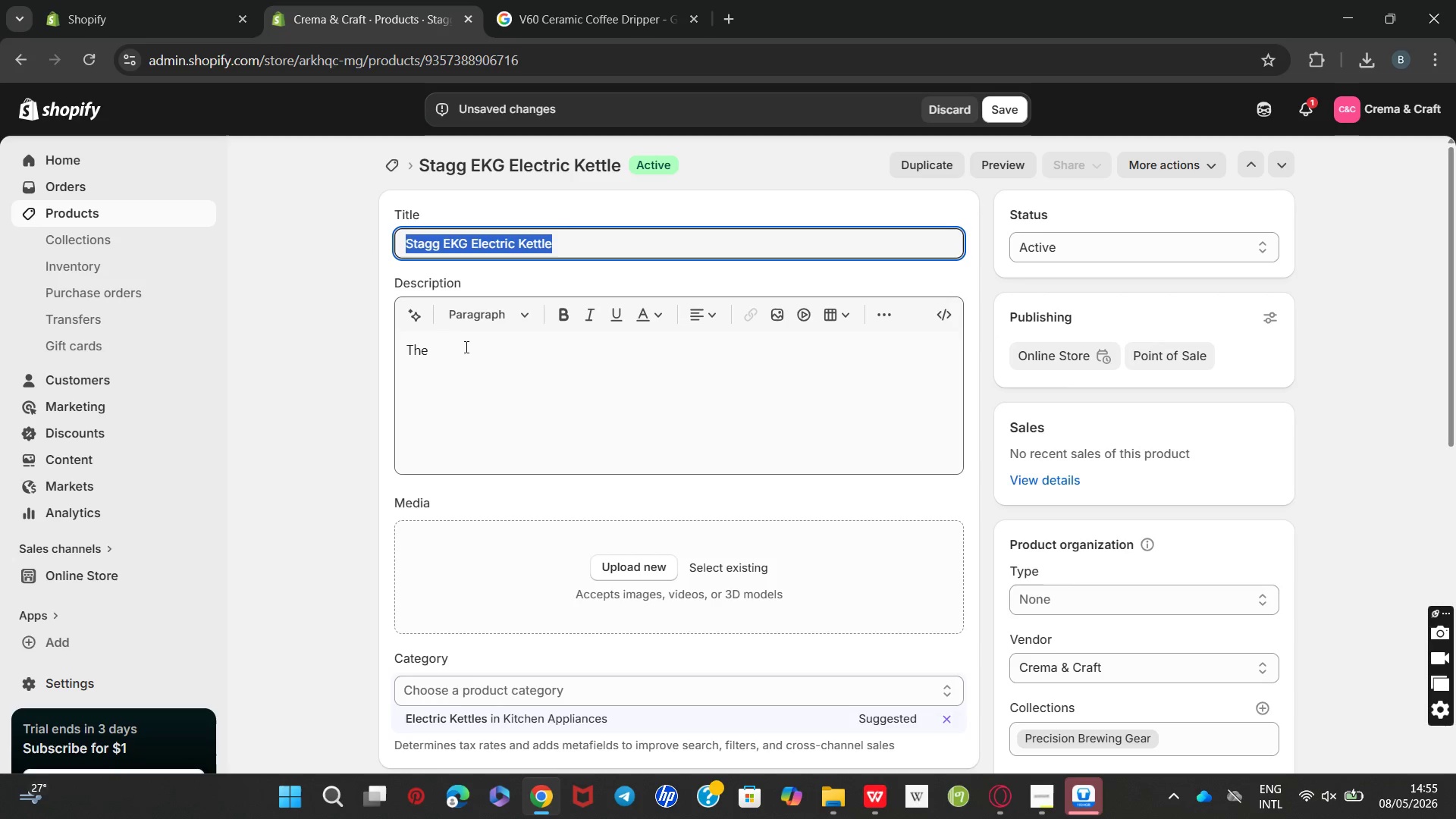 
left_click([463, 361])
 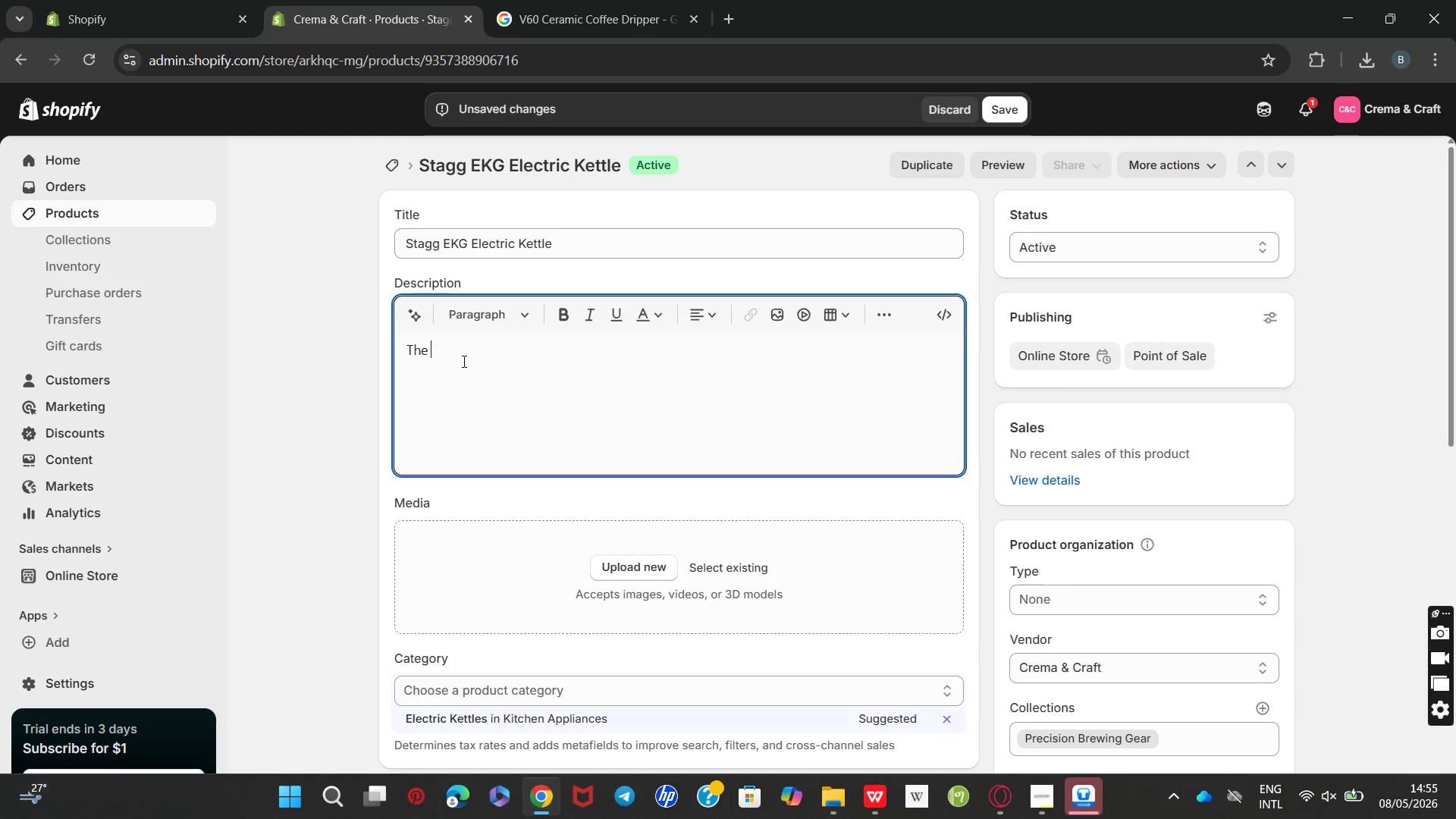 
key(Control+V)
 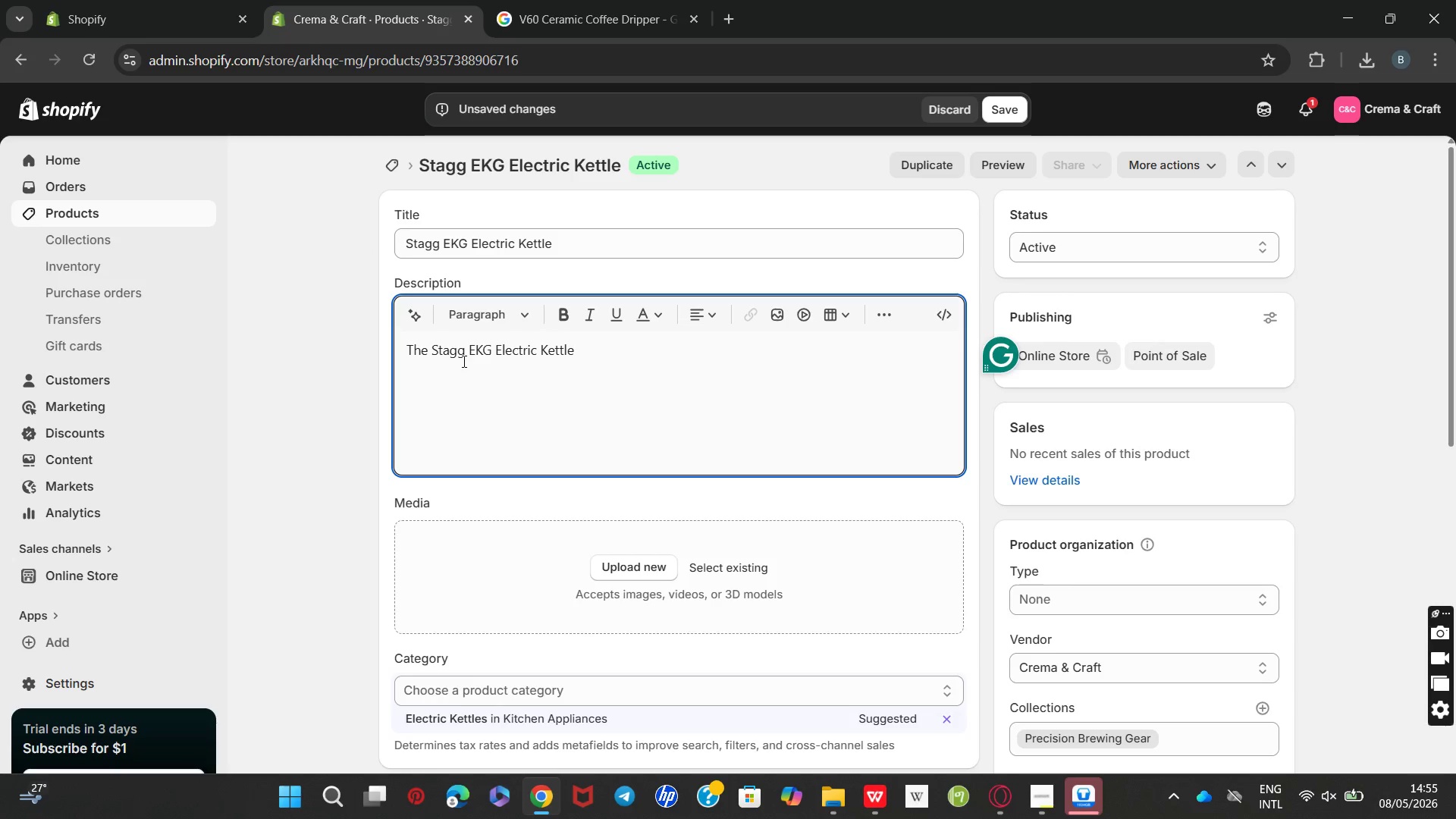 
key(Space)
 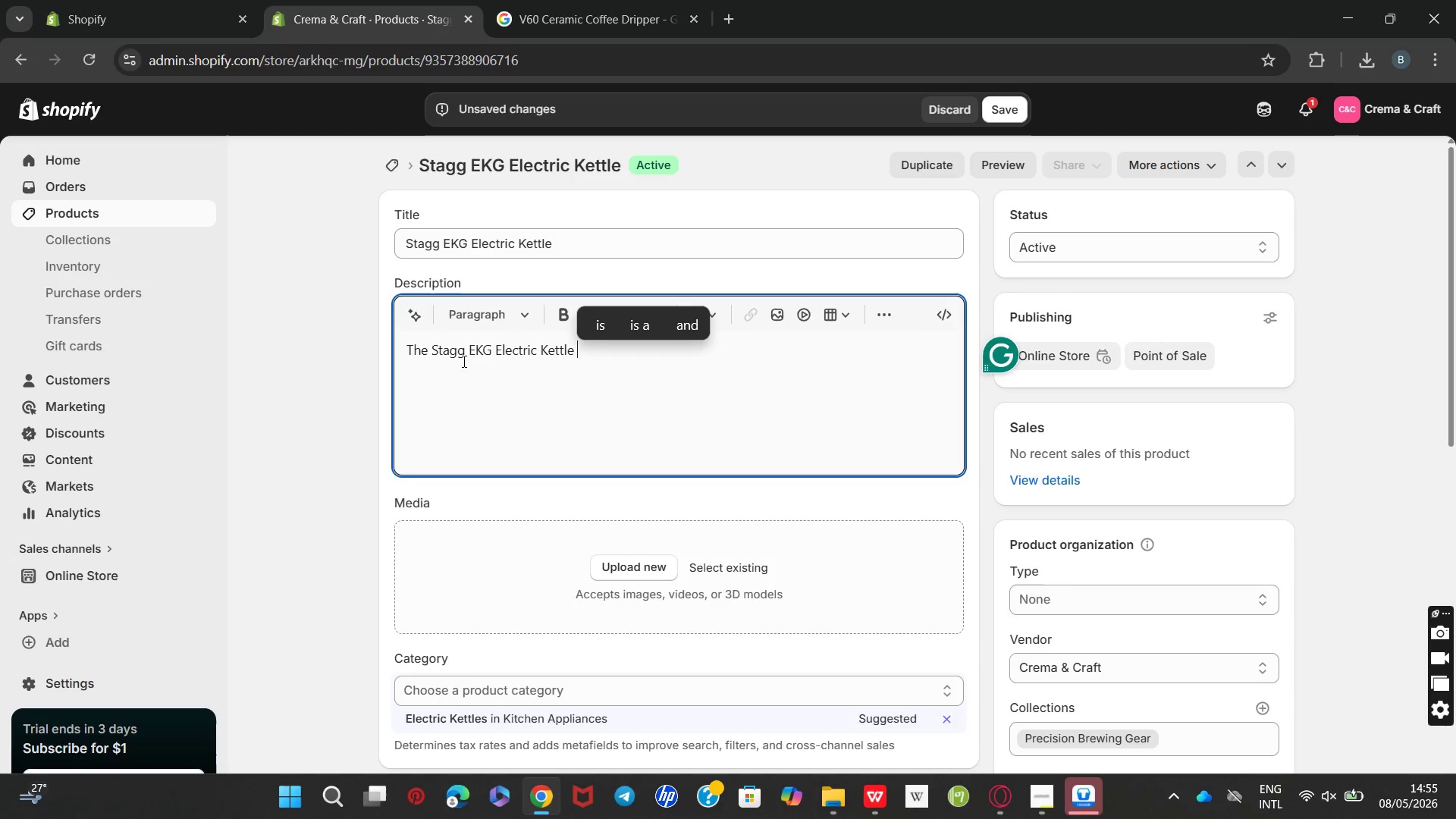 
wait(8.25)
 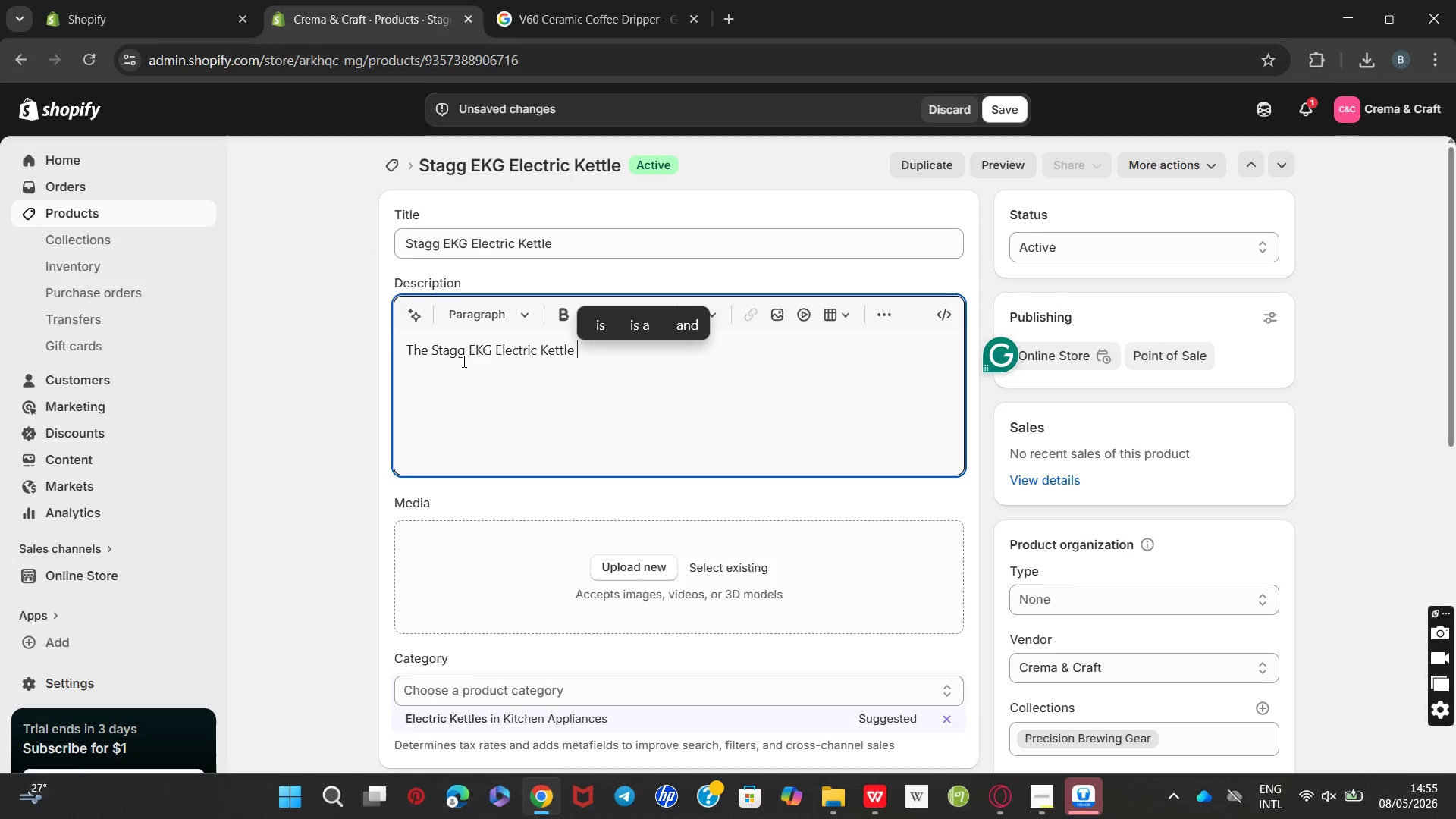 
type(combines )
key(Backspace)
key(Backspace)
type( precision temperaturre control)
 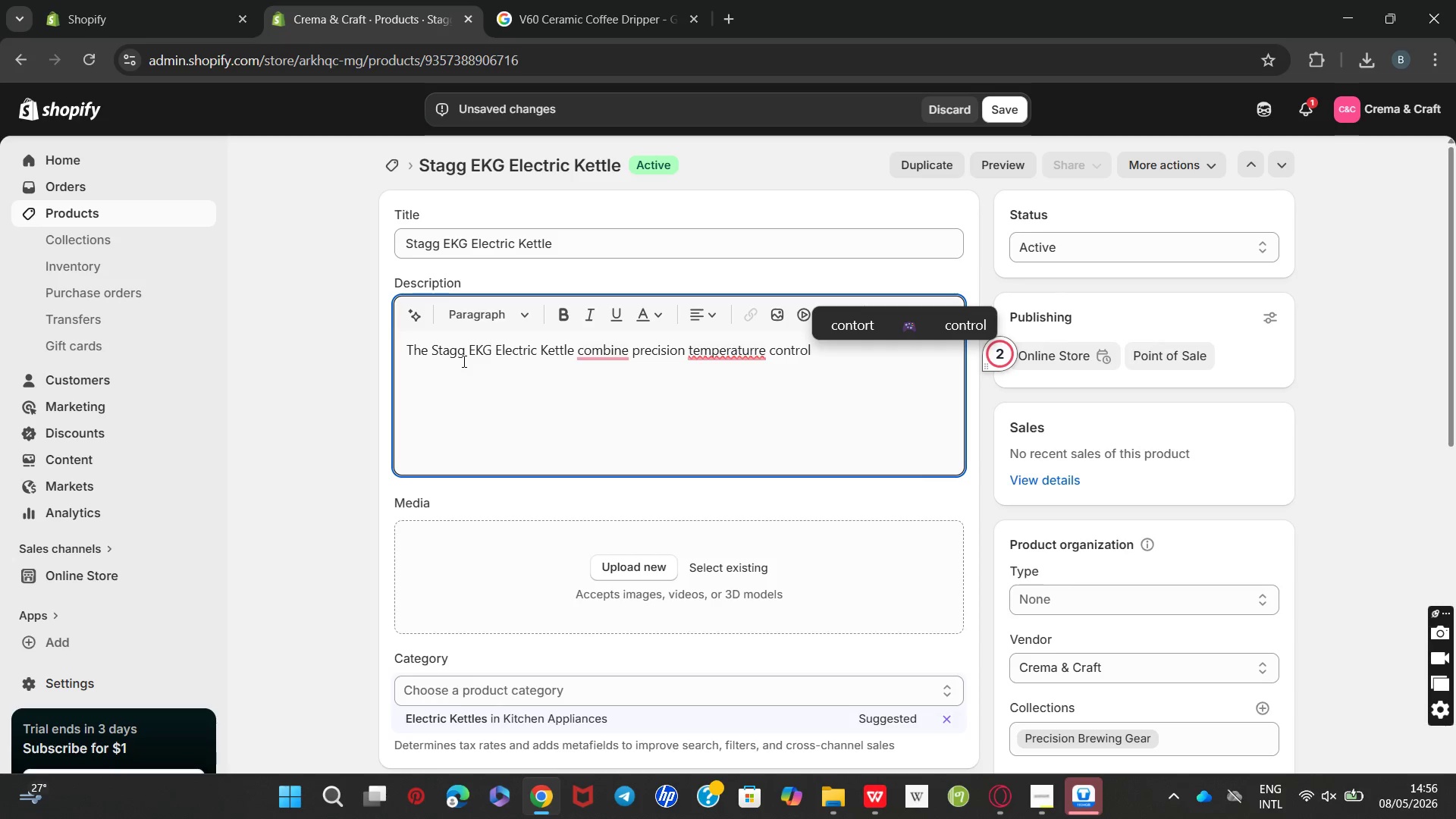 
type( with elegant )
 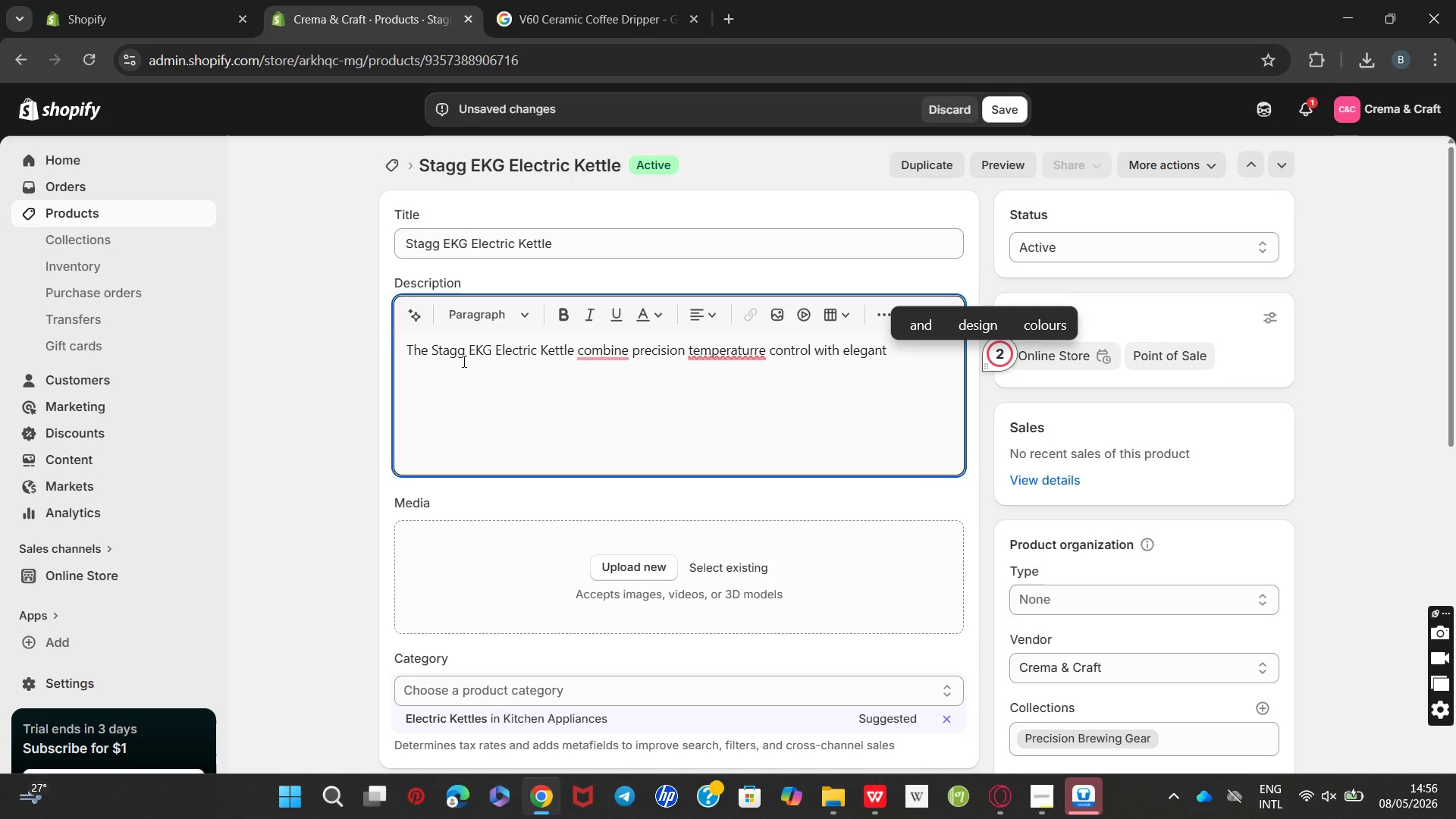 
type(modern design for professional )
 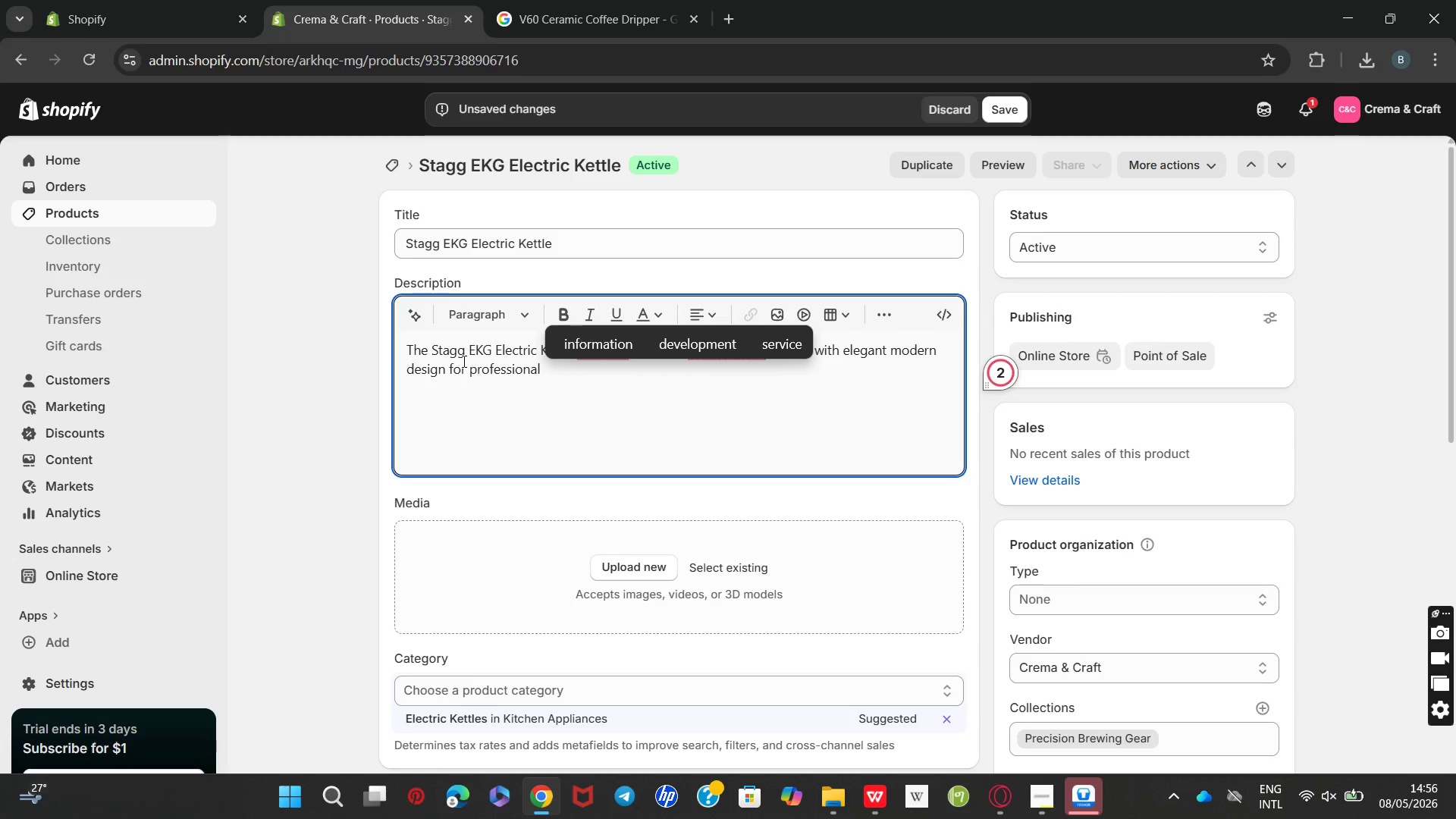 
key(Backspace)
type(-quality pour-over brewingb )
key(Backspace)
key(Backspace)
type( )
 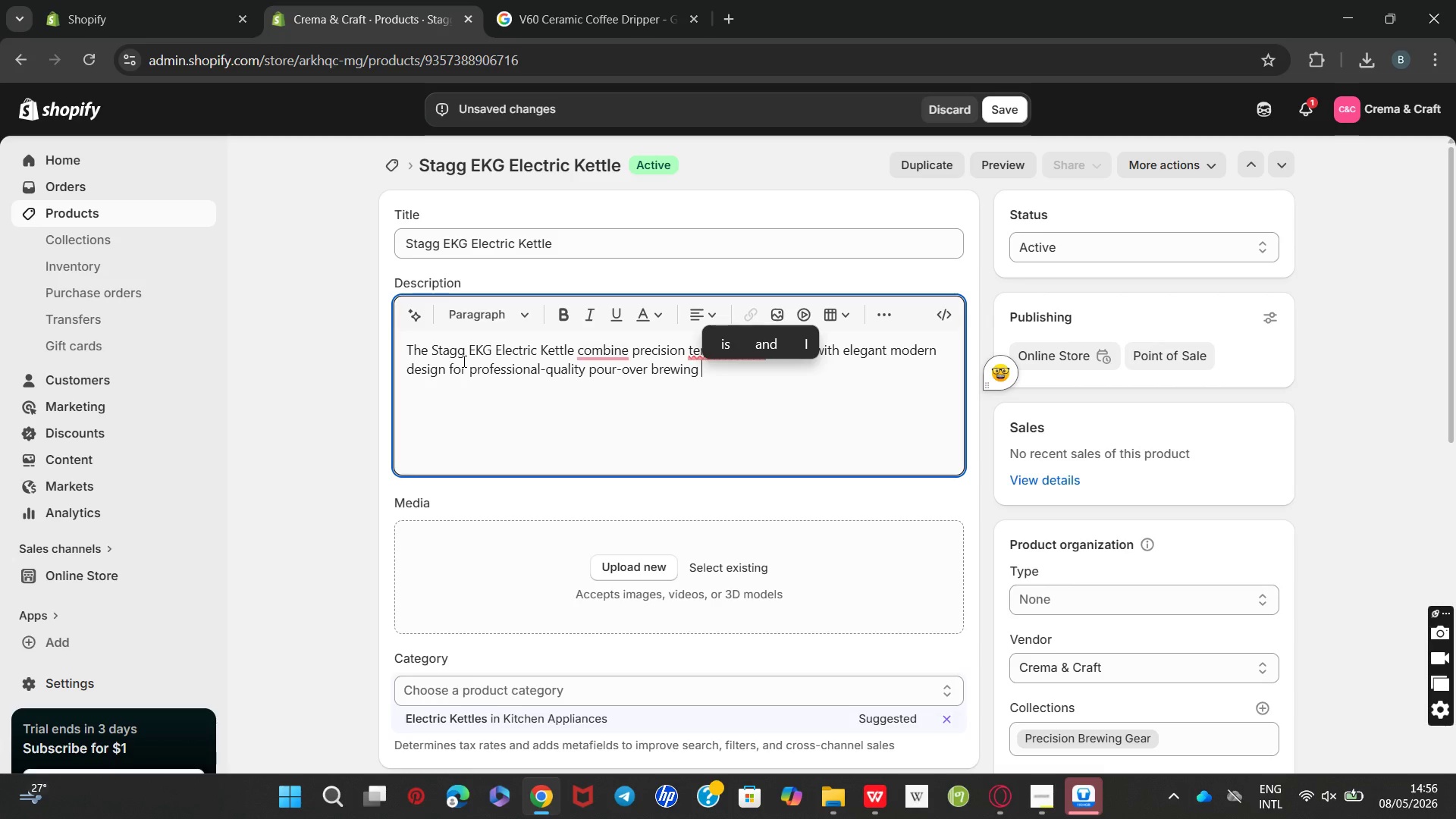 
wait(11.47)
 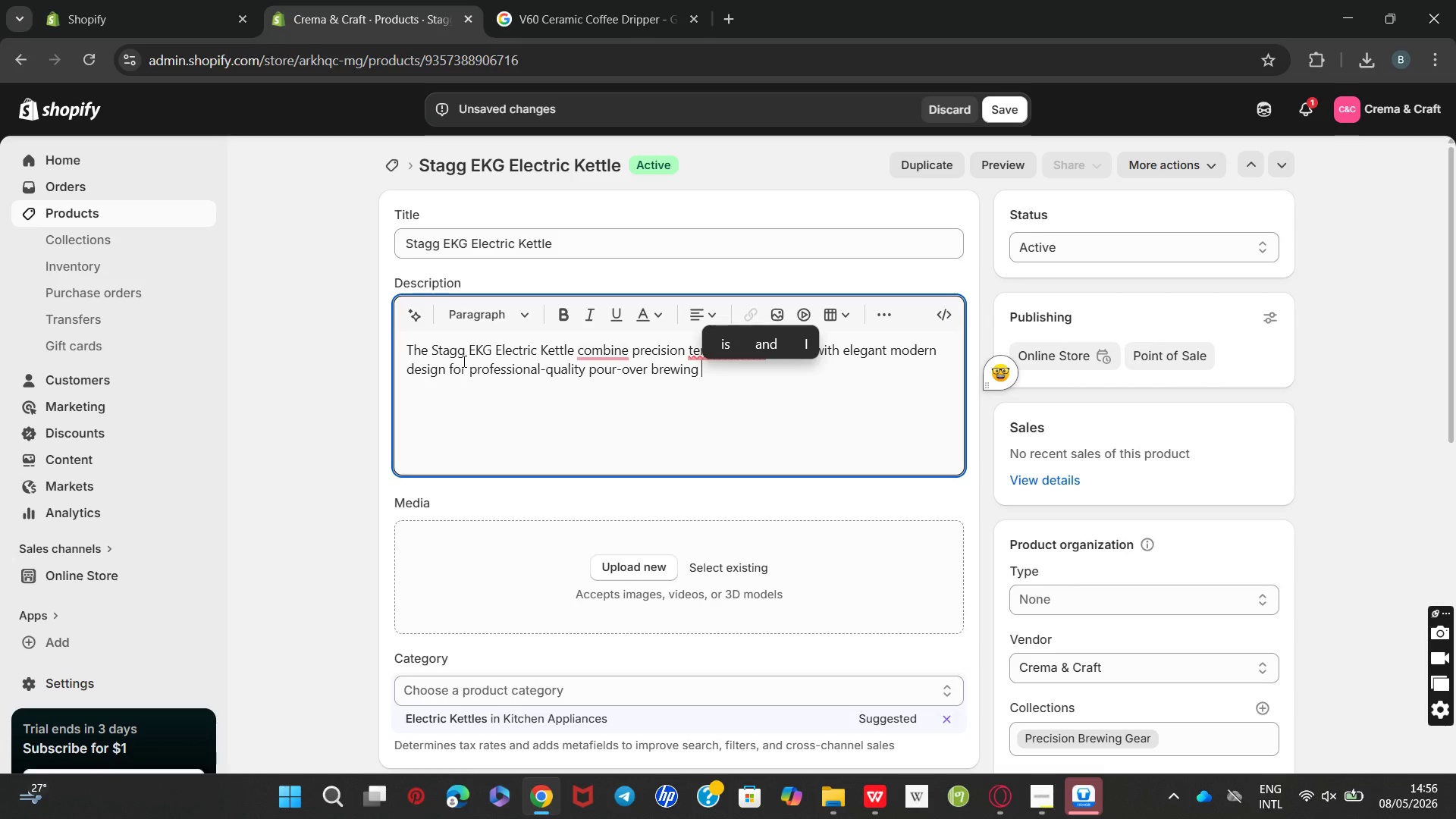 
key(Backspace)
 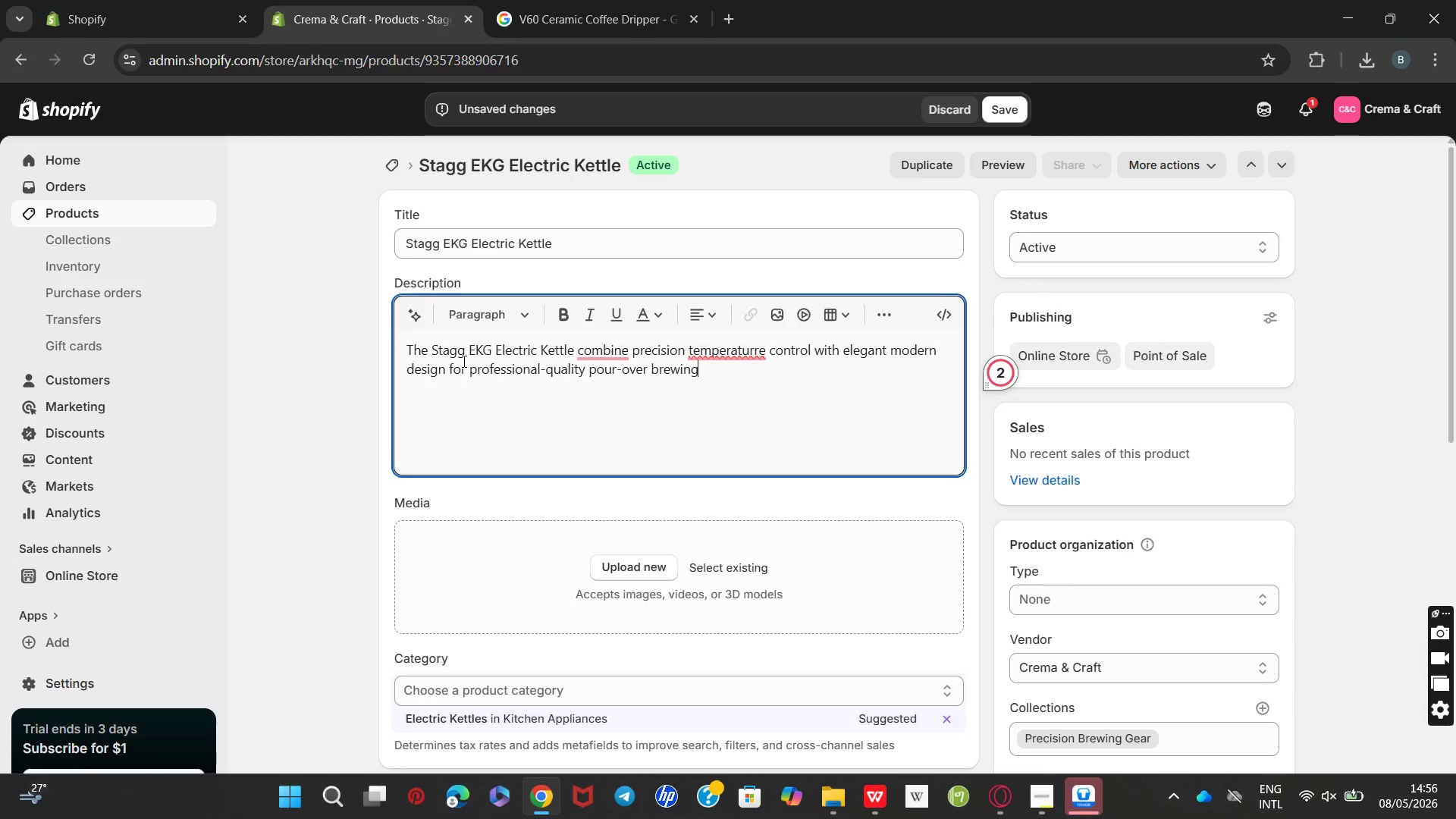 
key(Period)
 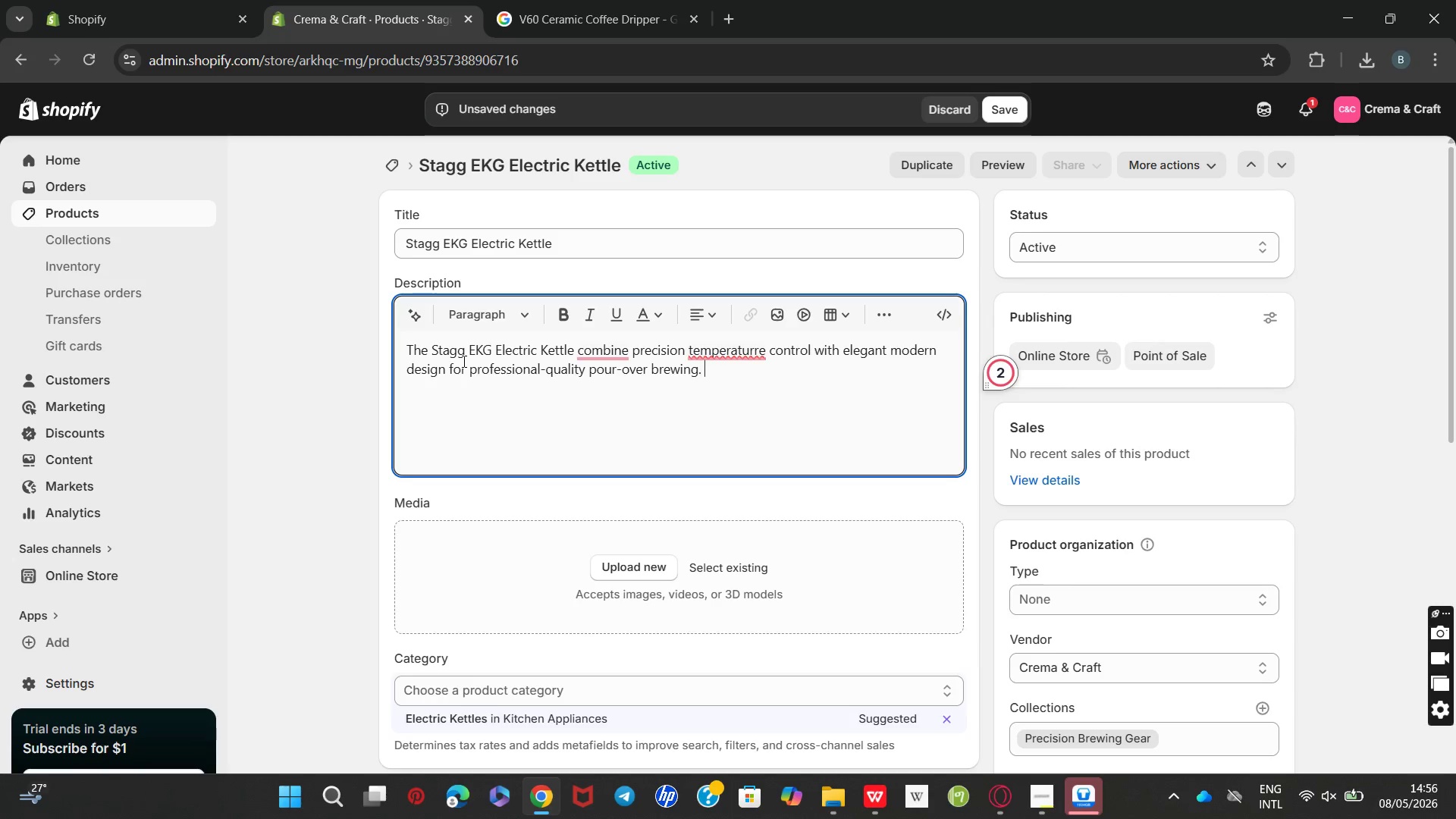 
key(Space)
 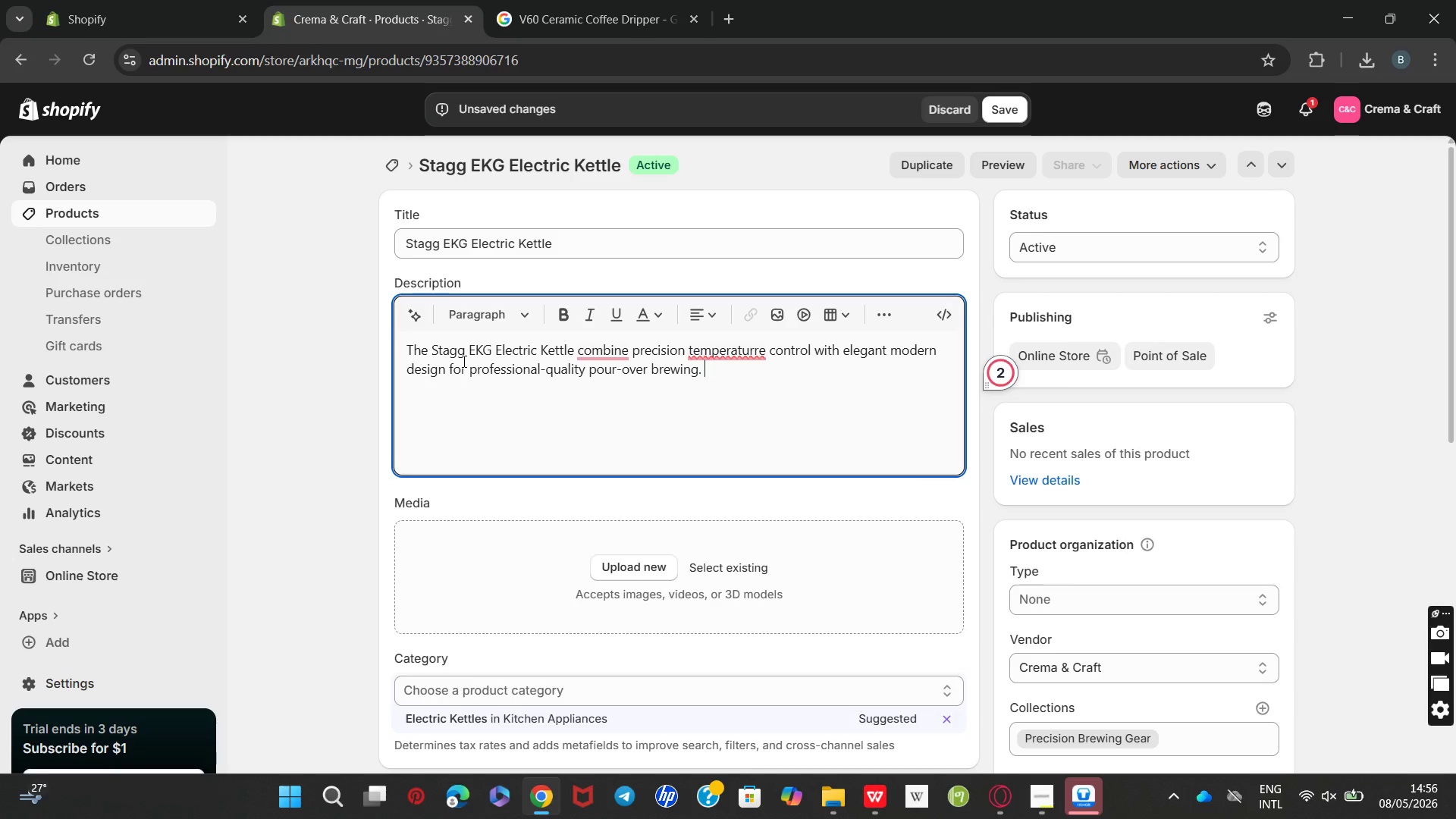 
key(CapsLock)
 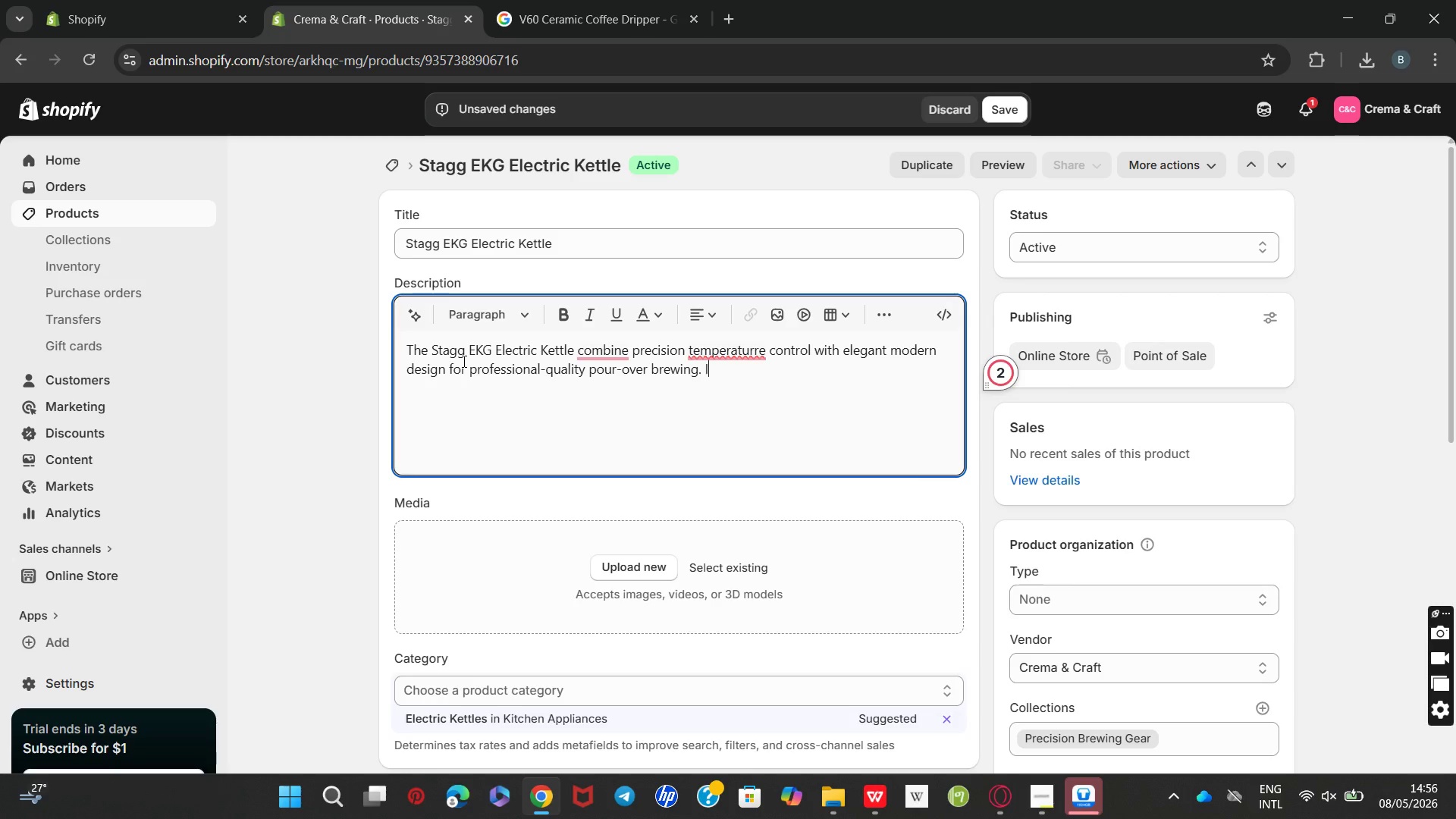 
key(I)
 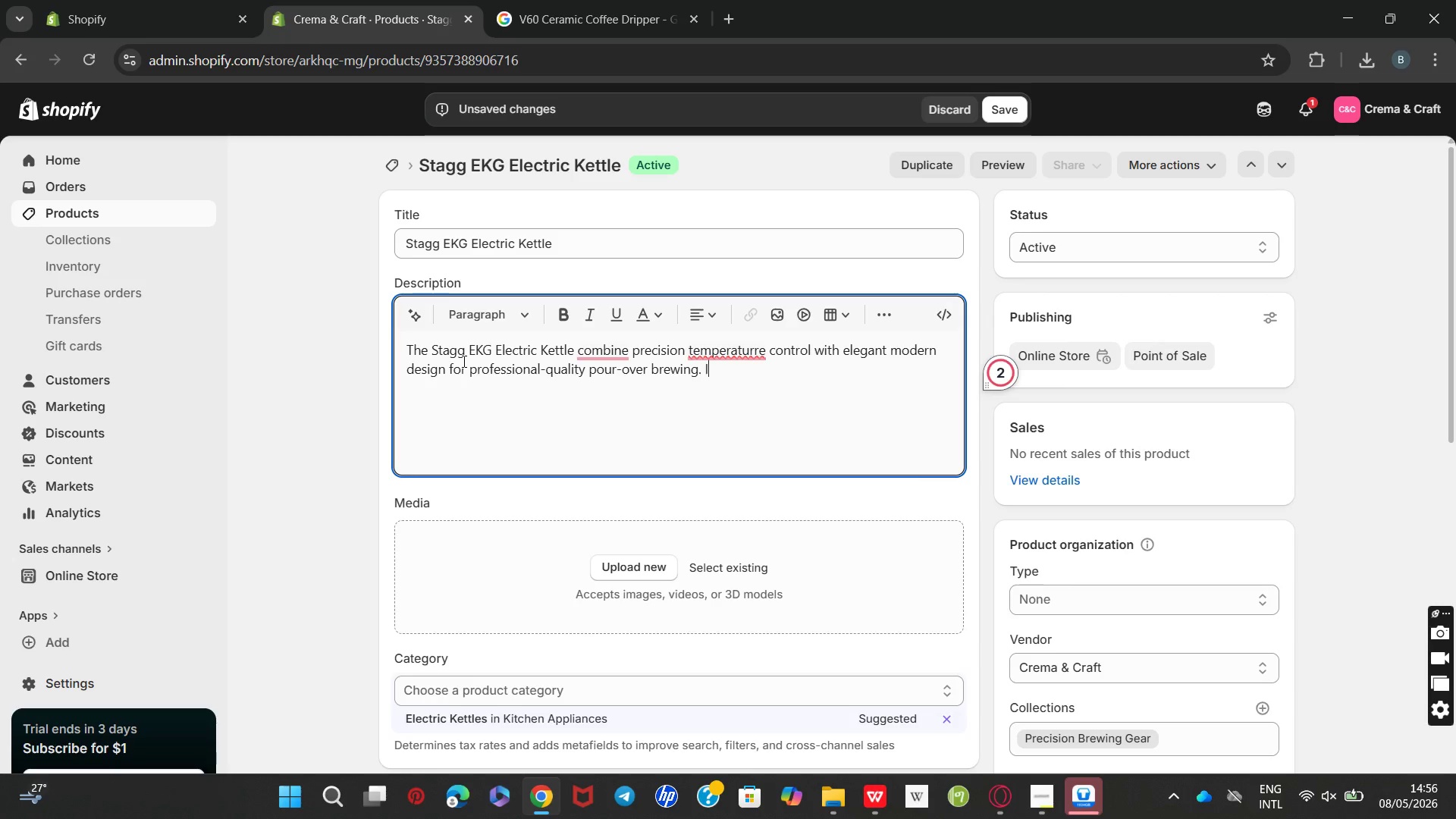 
key(CapsLock)
 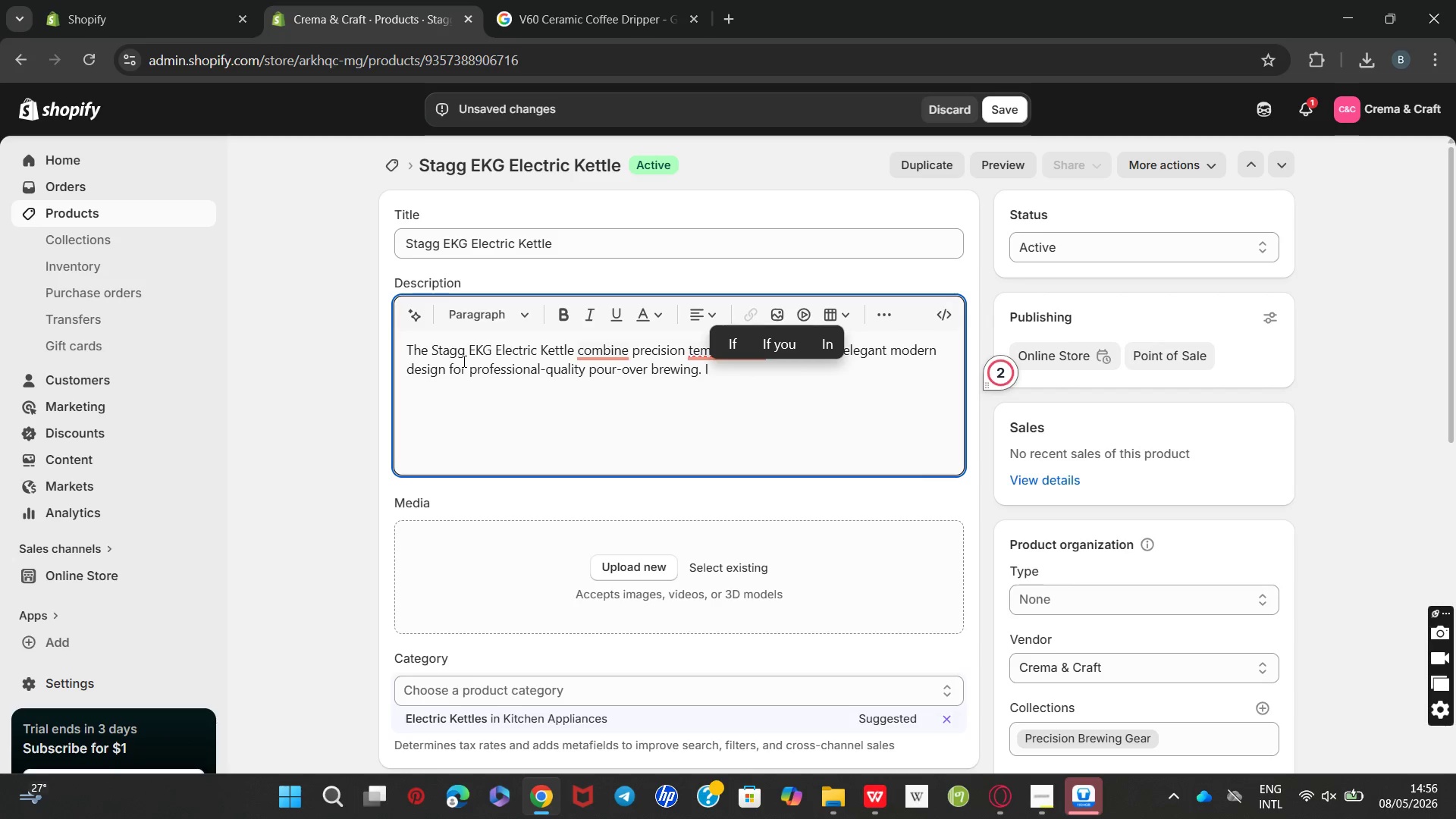 
type(ts goose )
key(Backspace)
type(neck sprout offers controlled water flow for accurate )
 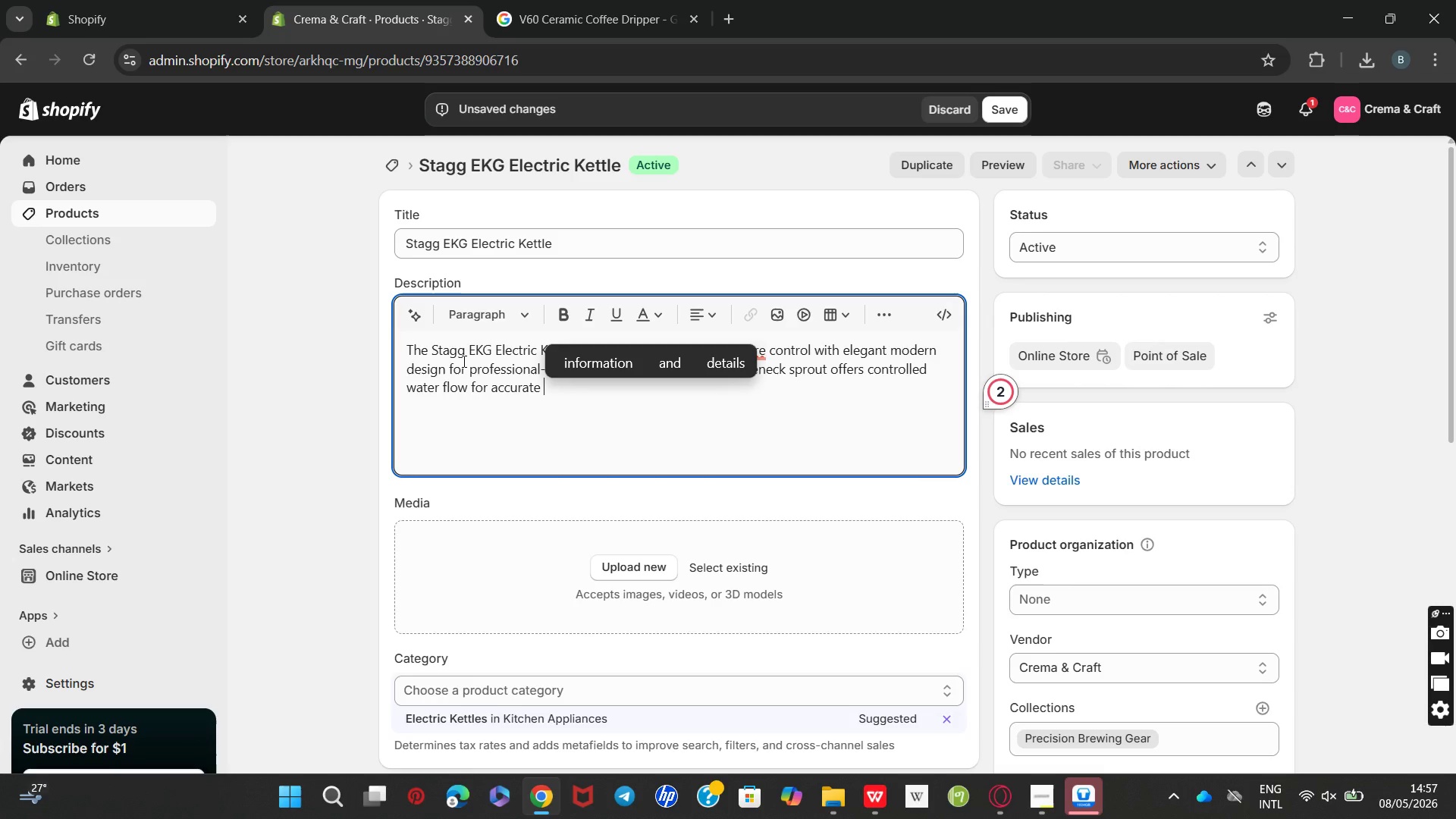 
type(extraction and improved coffee flavour clarity. The buily)
key(Backspace)
 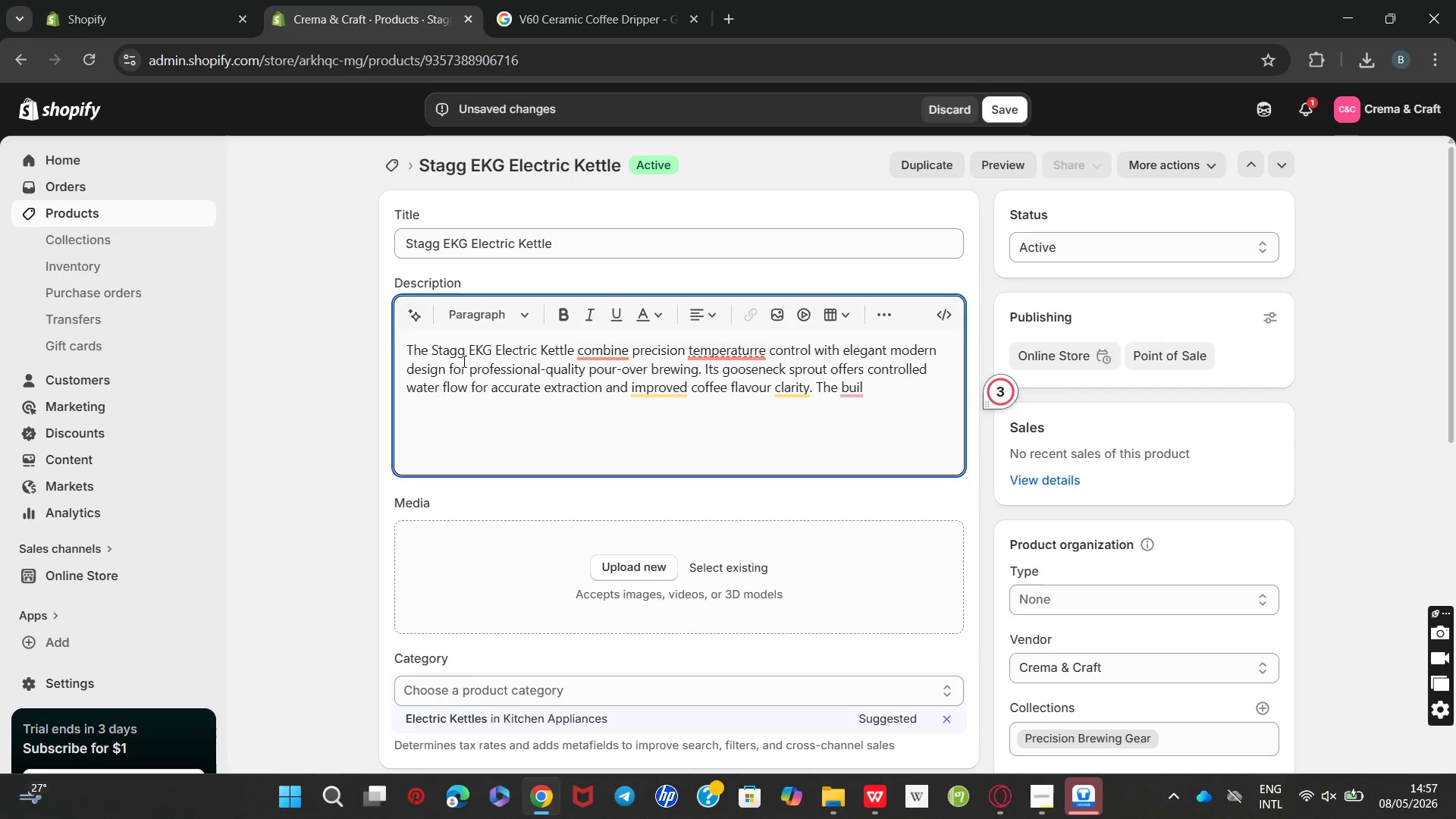 
type(t-in variable tempreture seetings allows users to customise )
 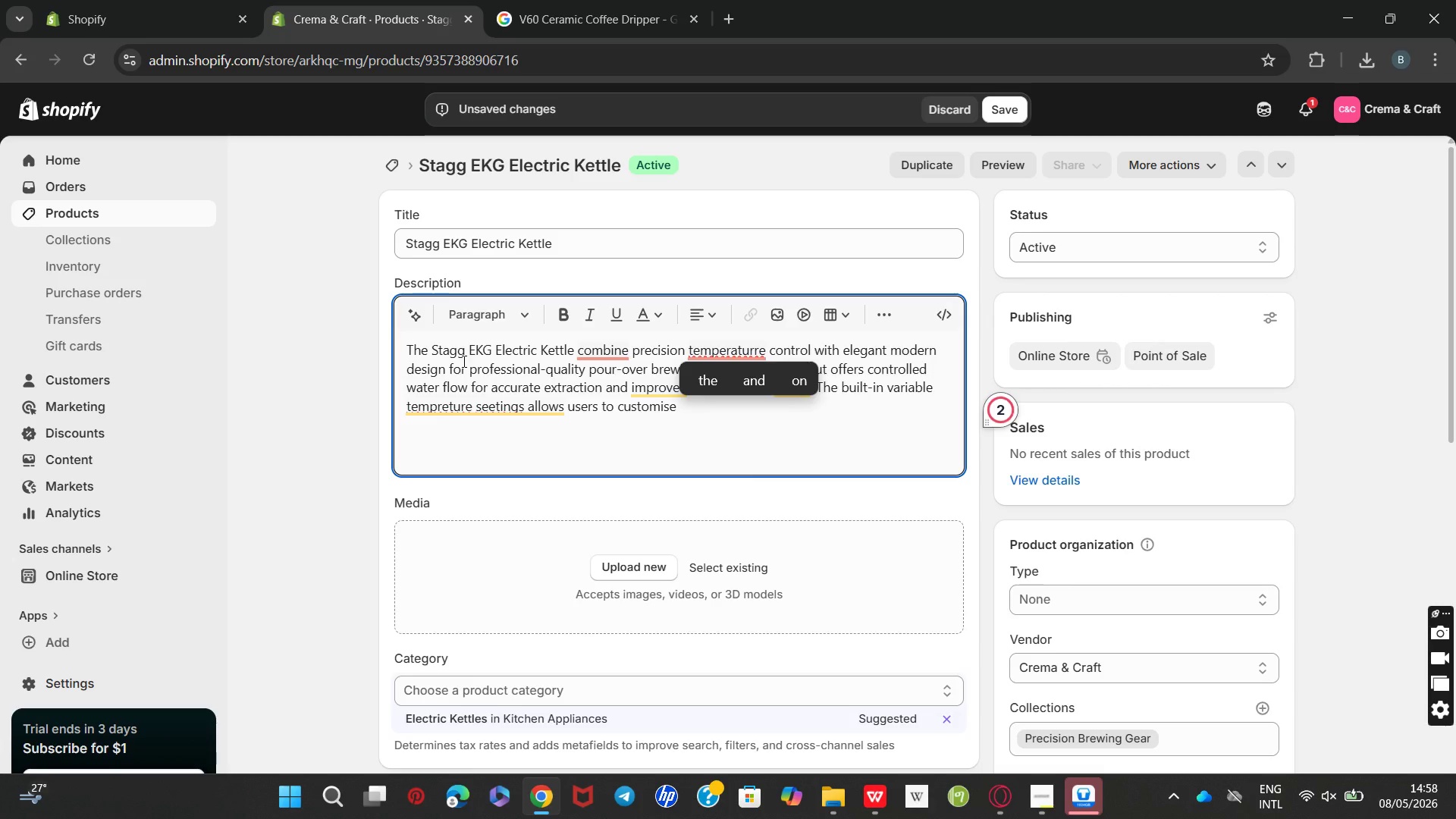 
type(bre)
 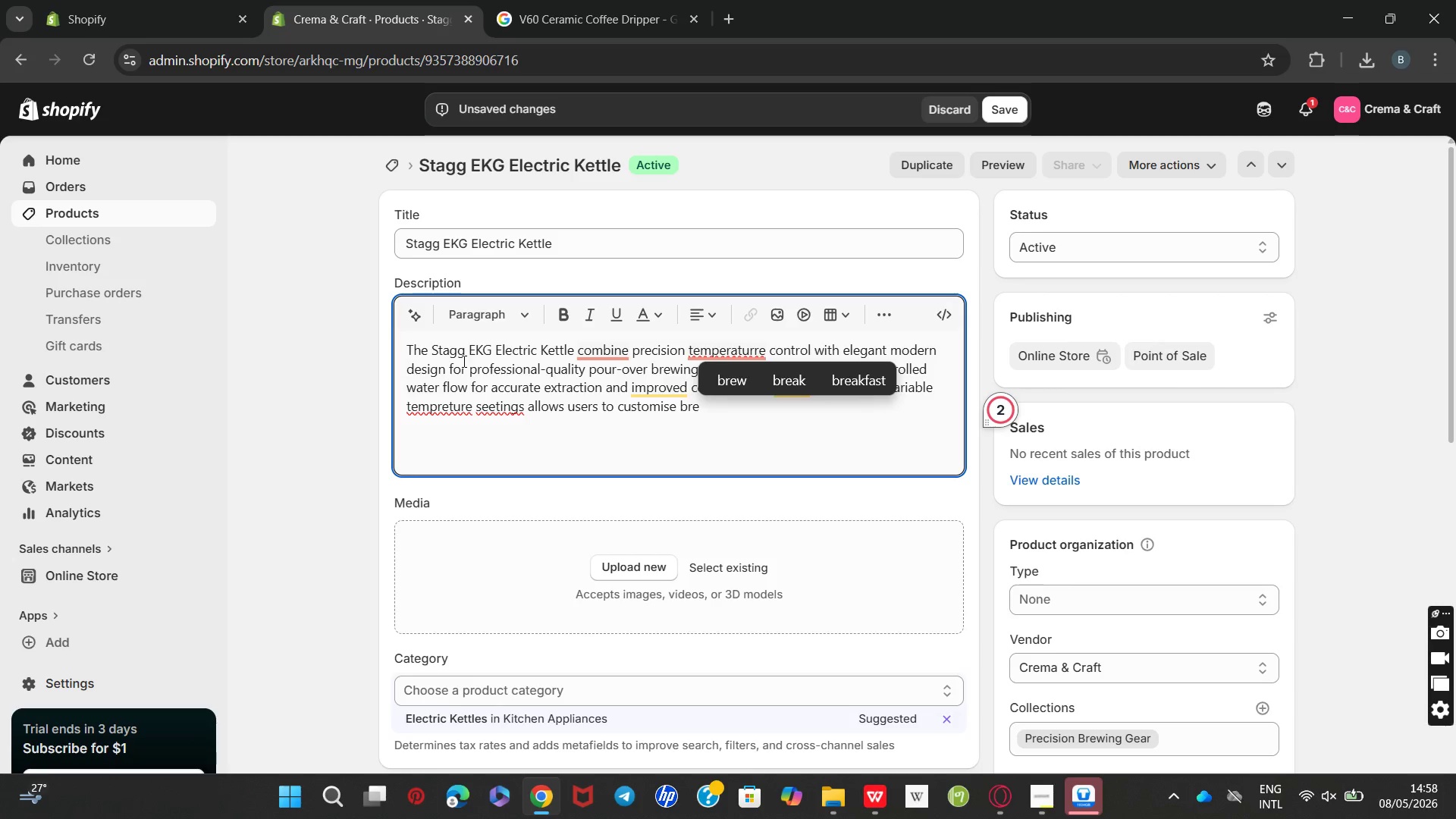 
type(wing r)
key(Backspace)
type(tempretures)
 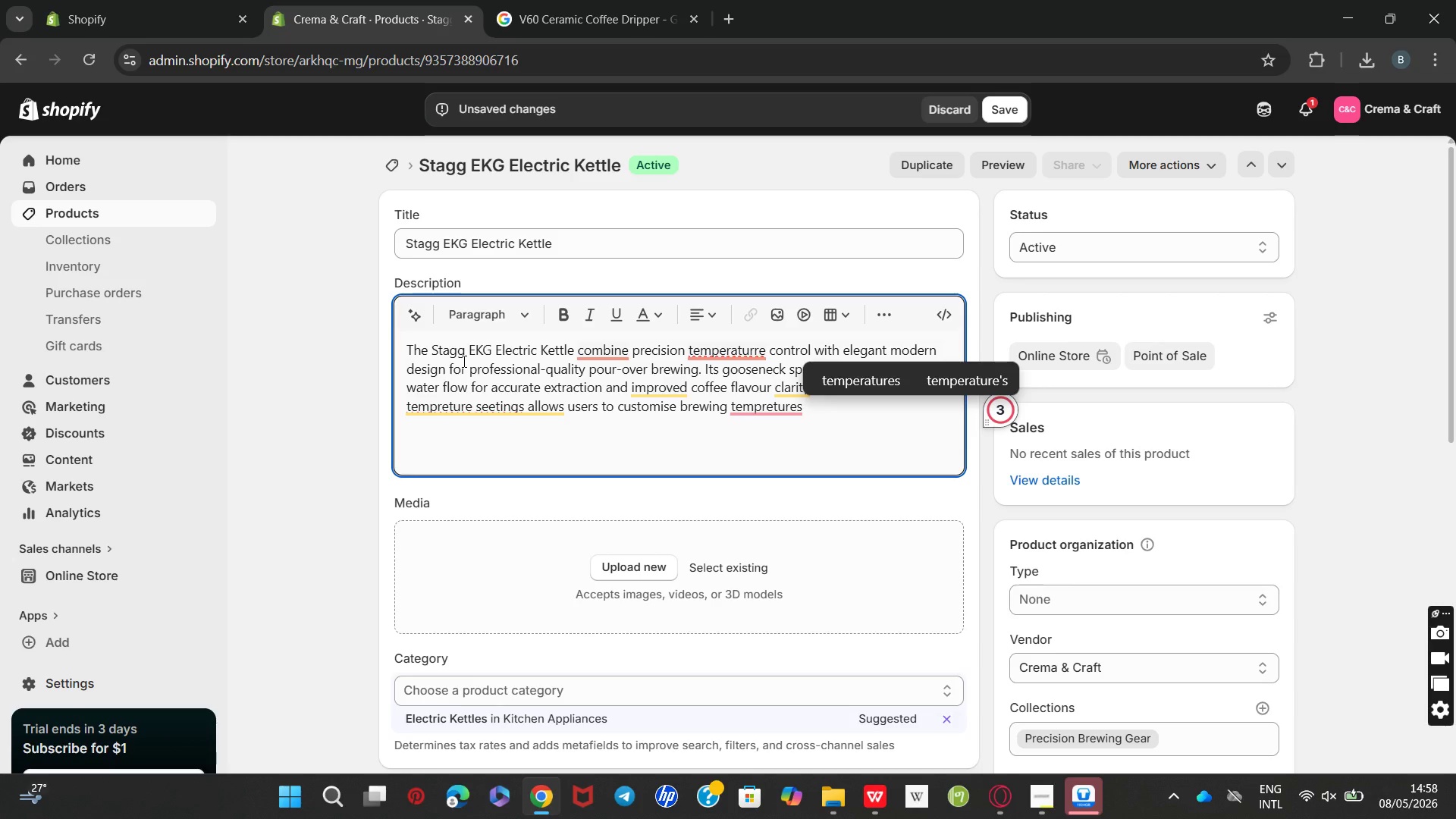 
wait(5.36)
 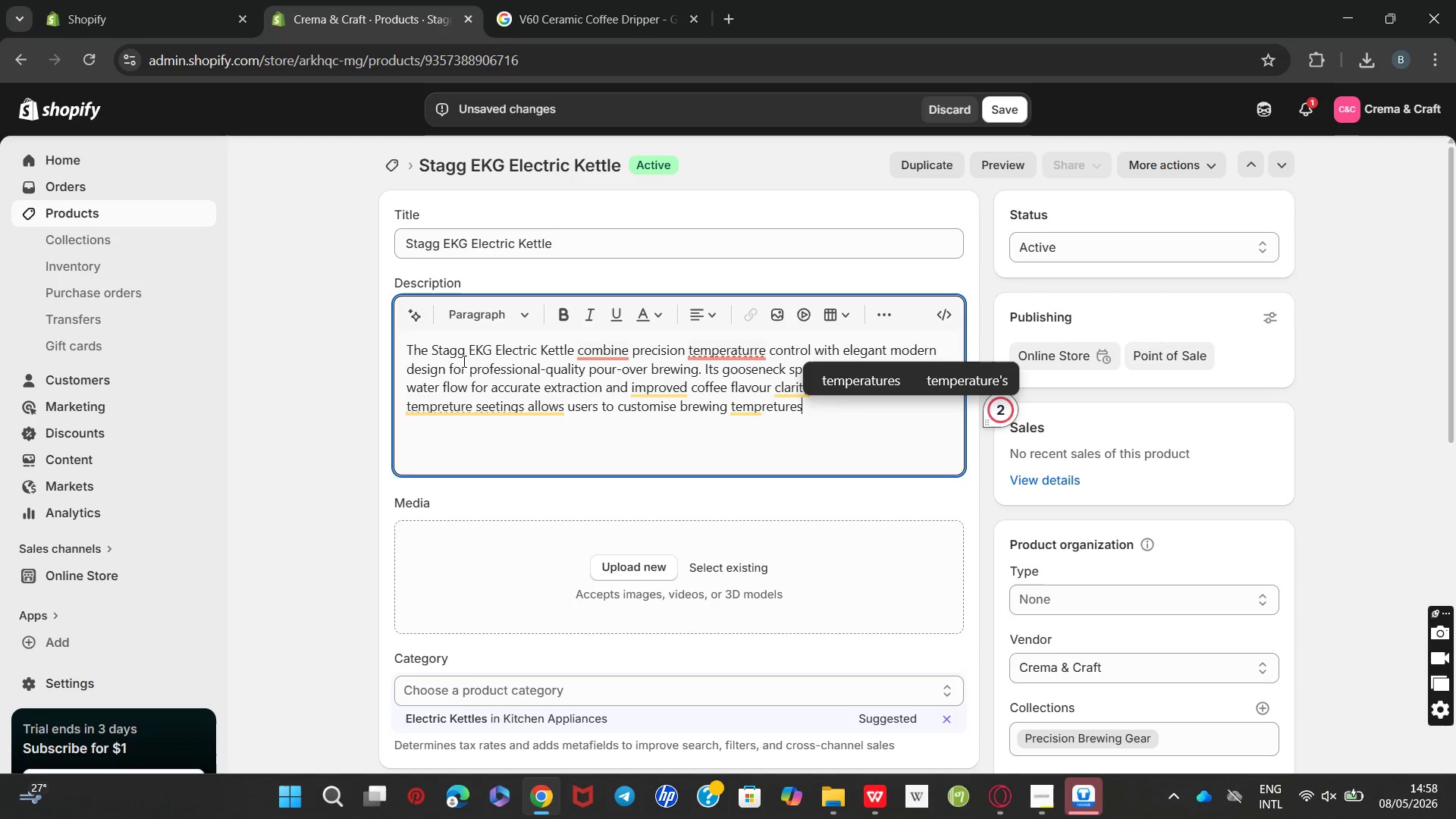 
type( for different coffee style)
 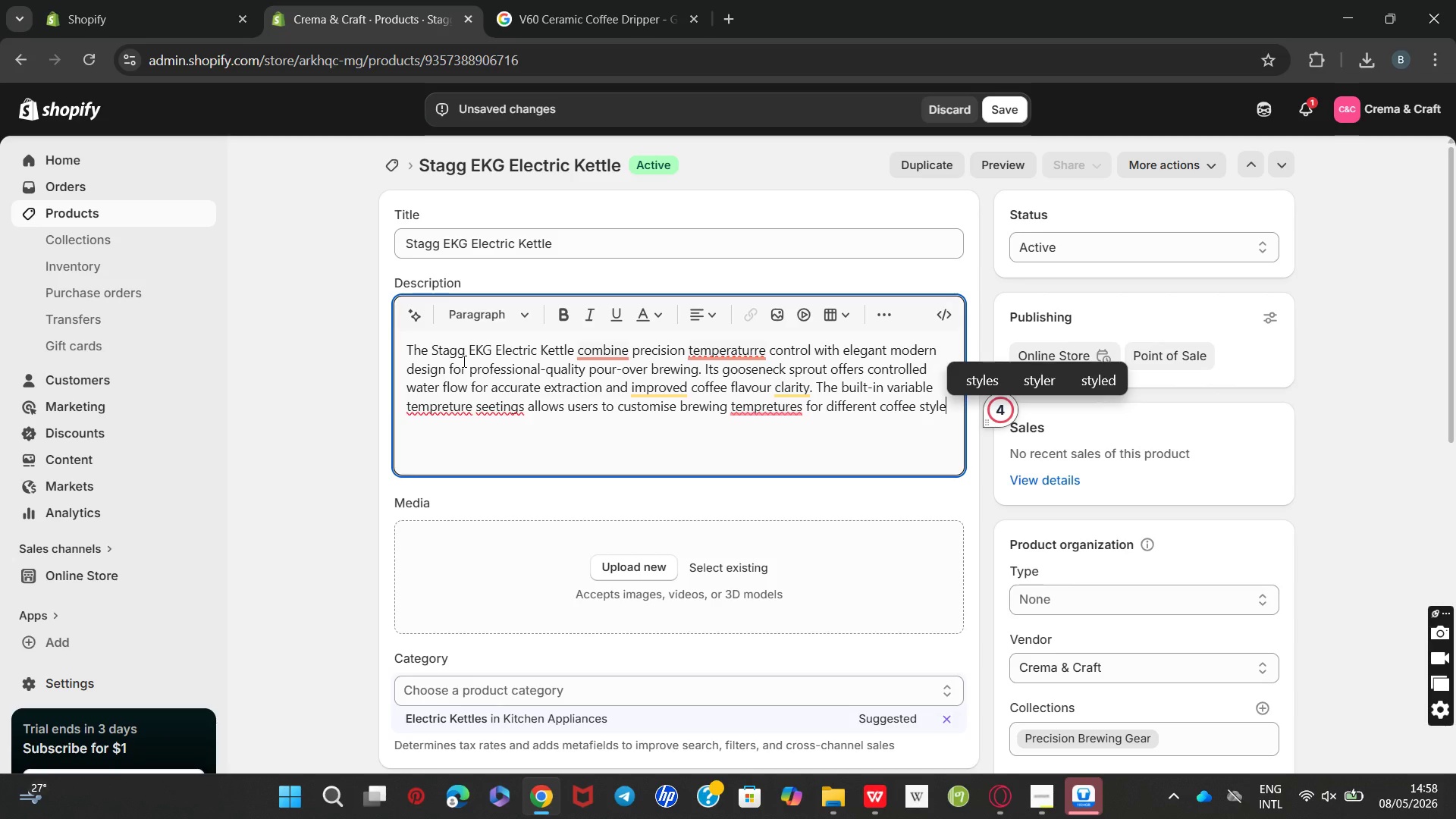 
key(S)
 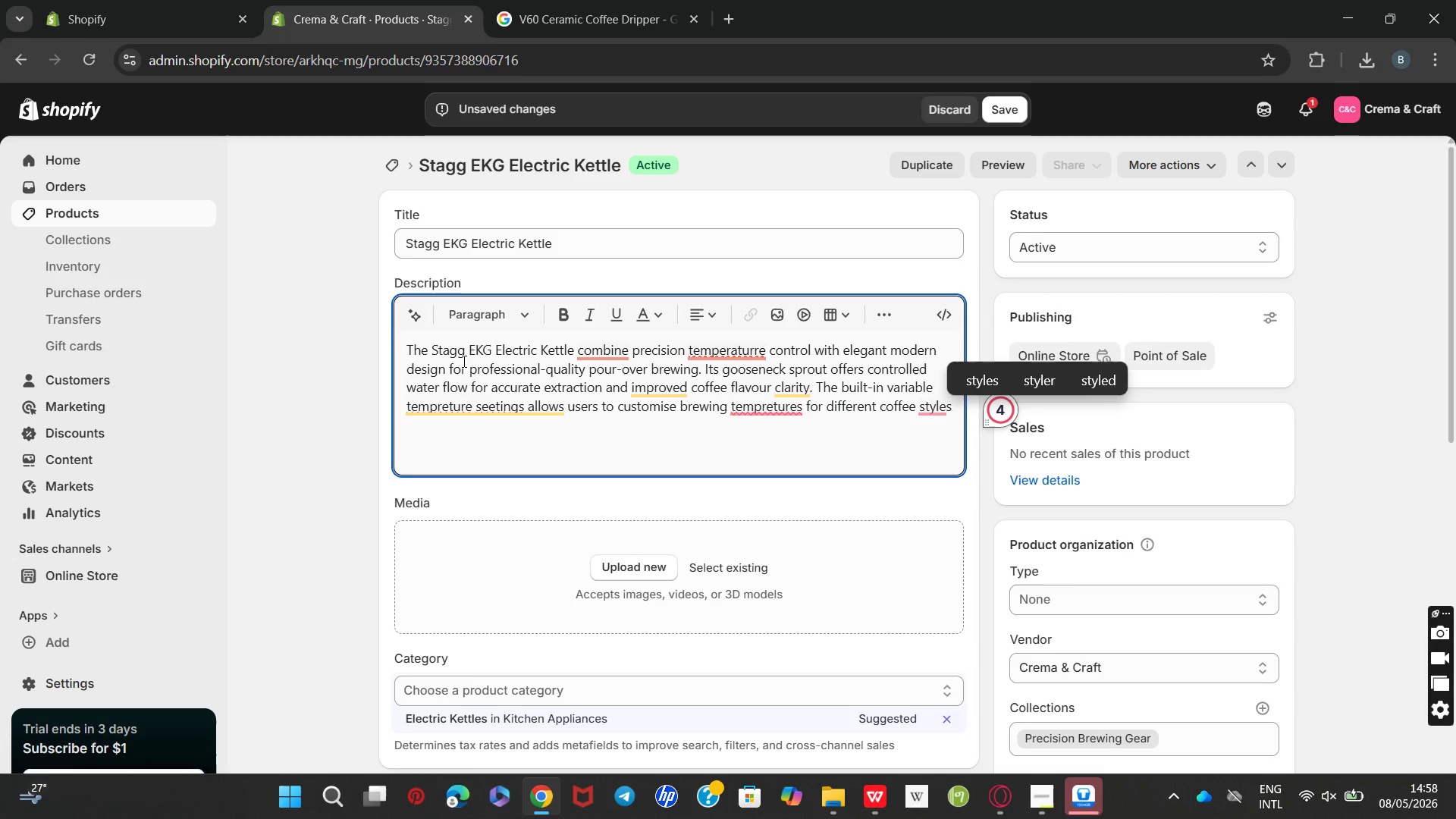 
key(Period)
 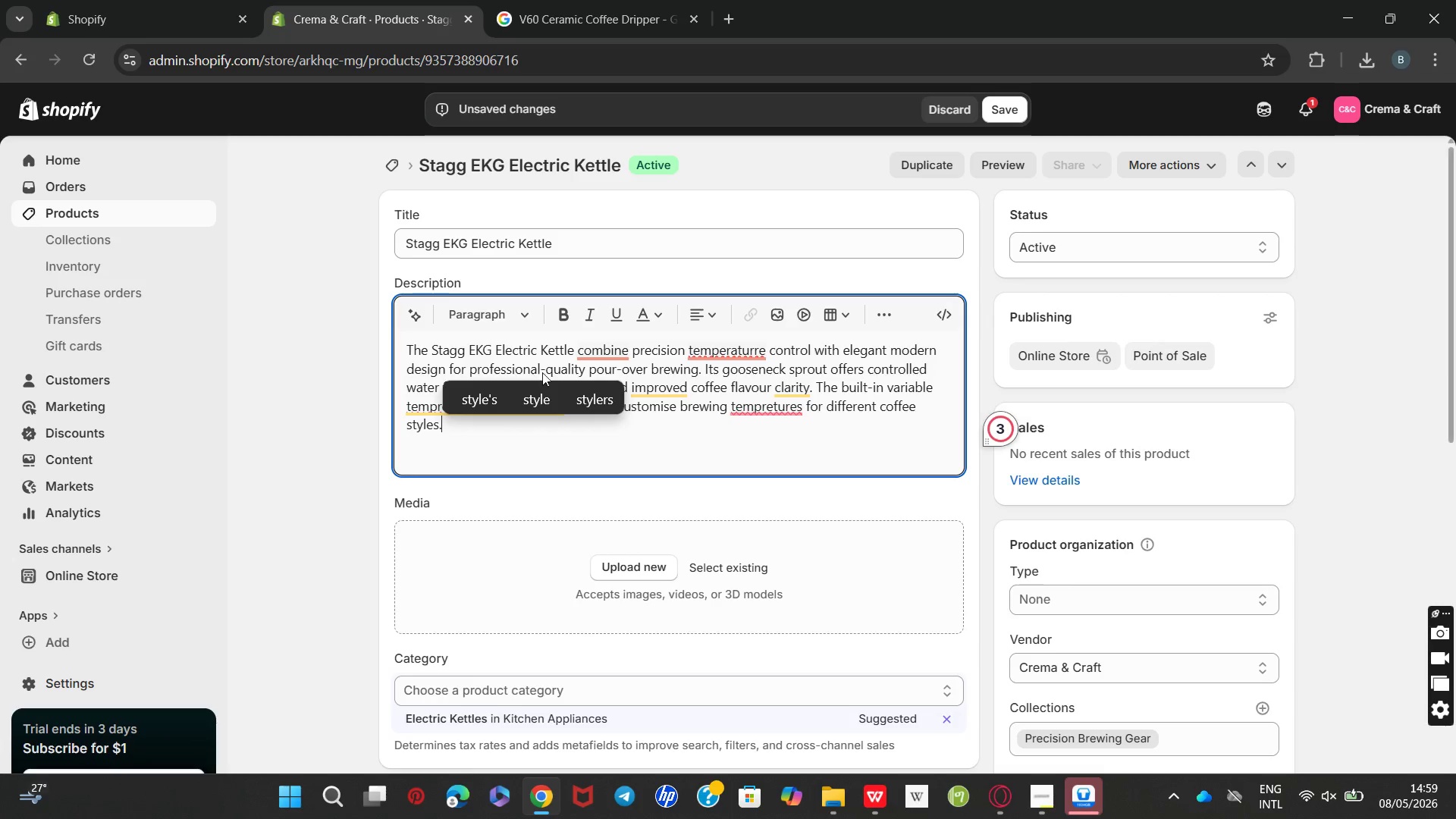 
mouse_move([609, 351])
 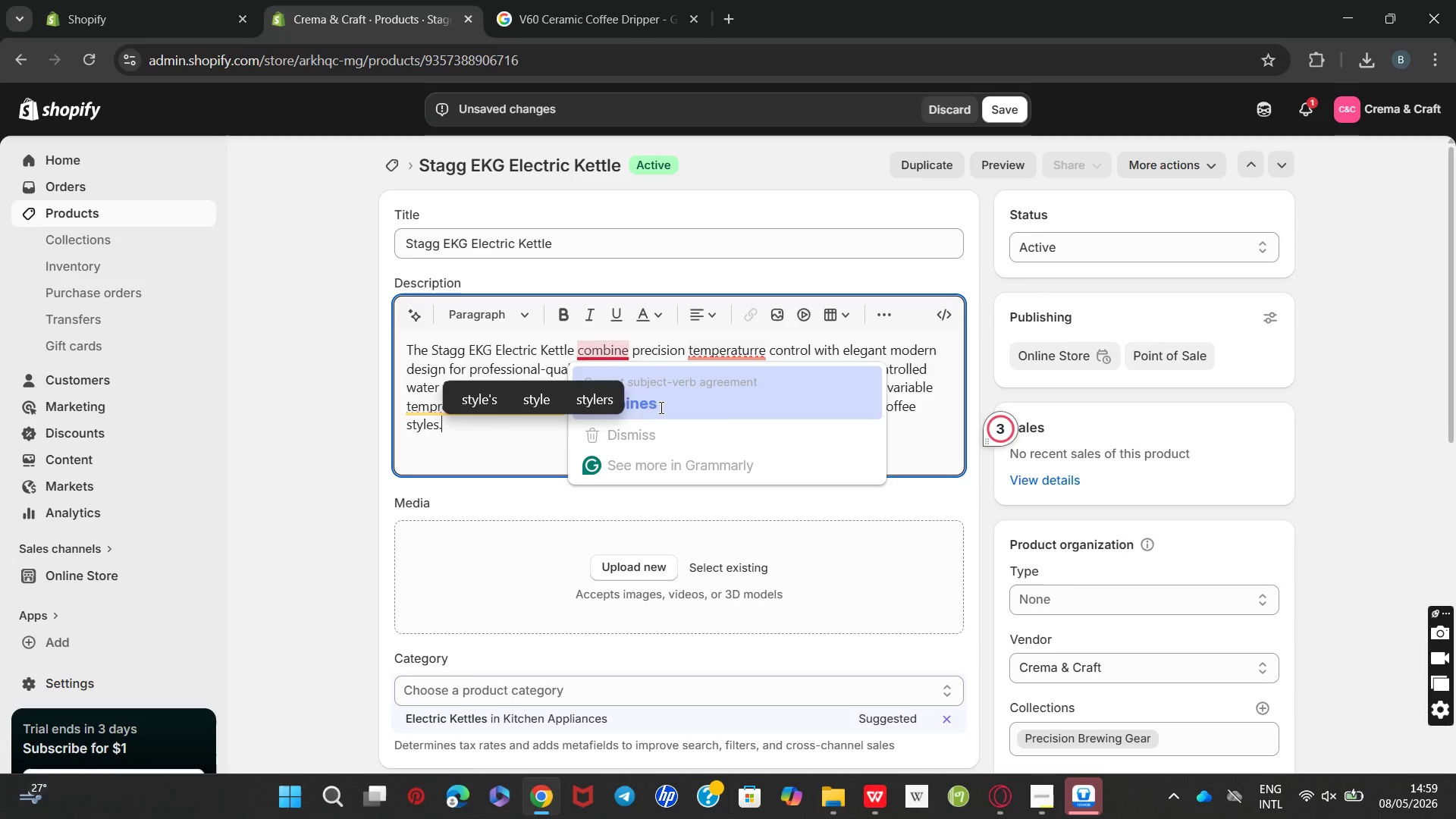 
left_click([660, 407])
 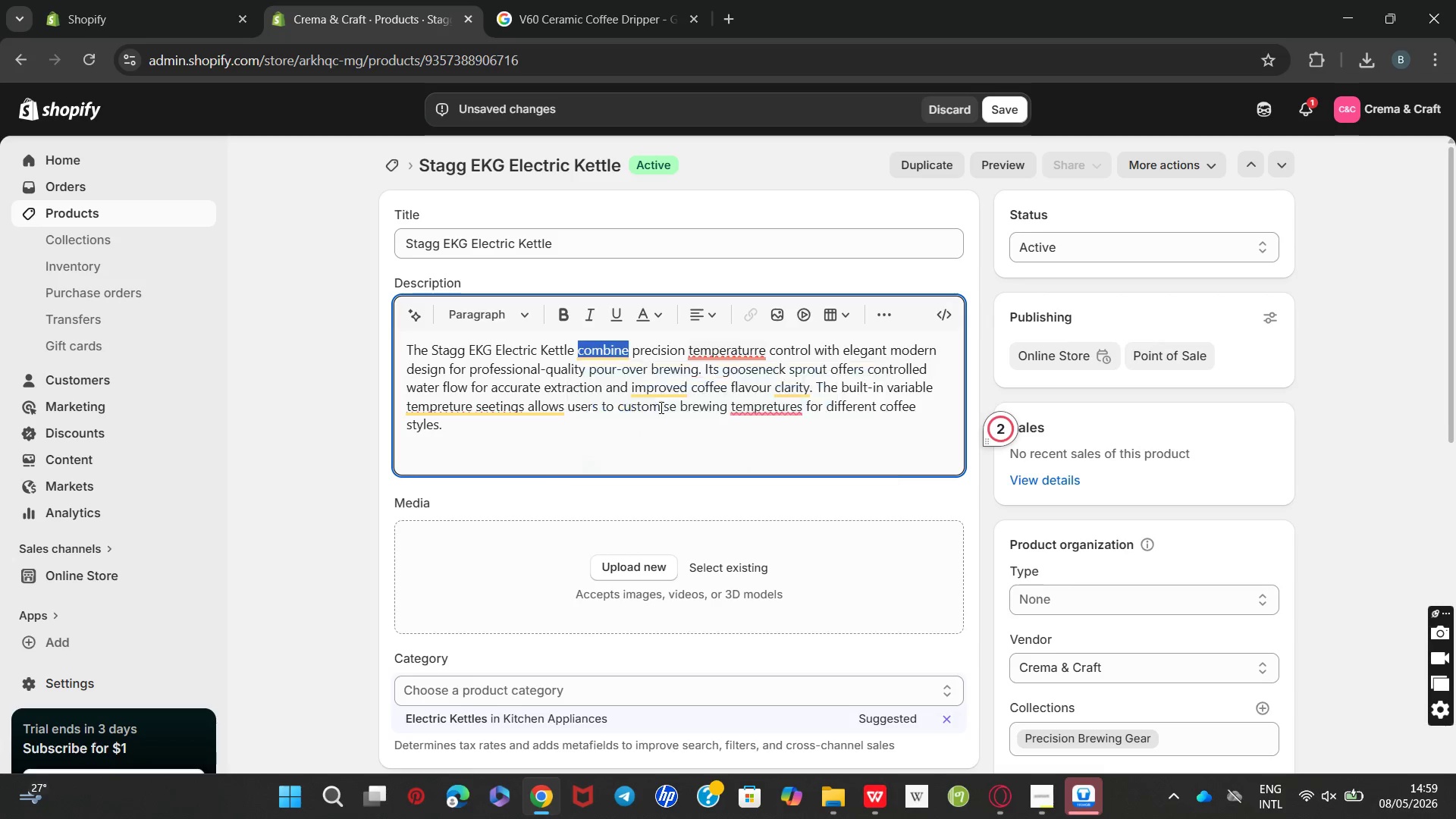 
key(Unknown)
 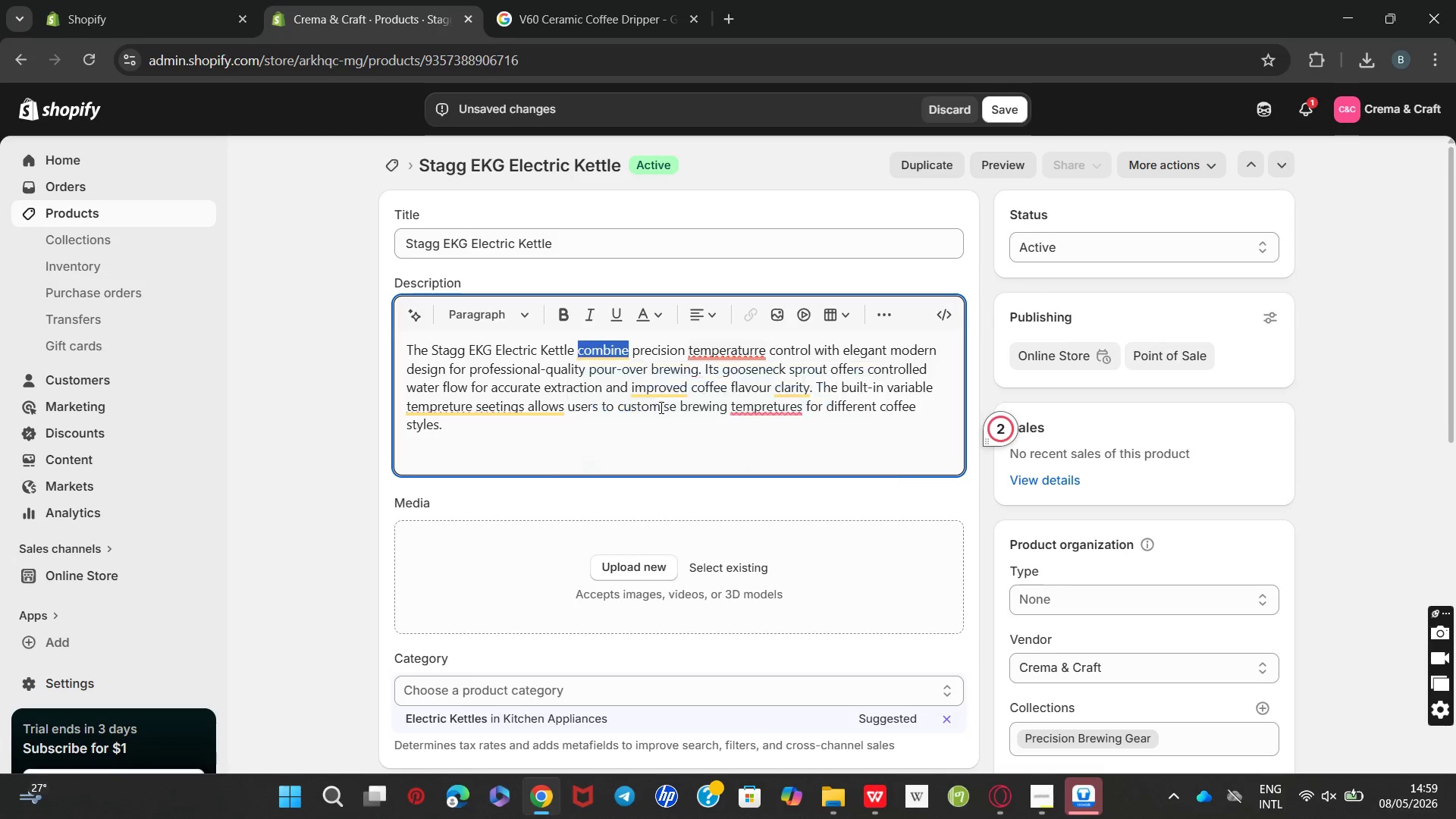 
key(Unknown)
 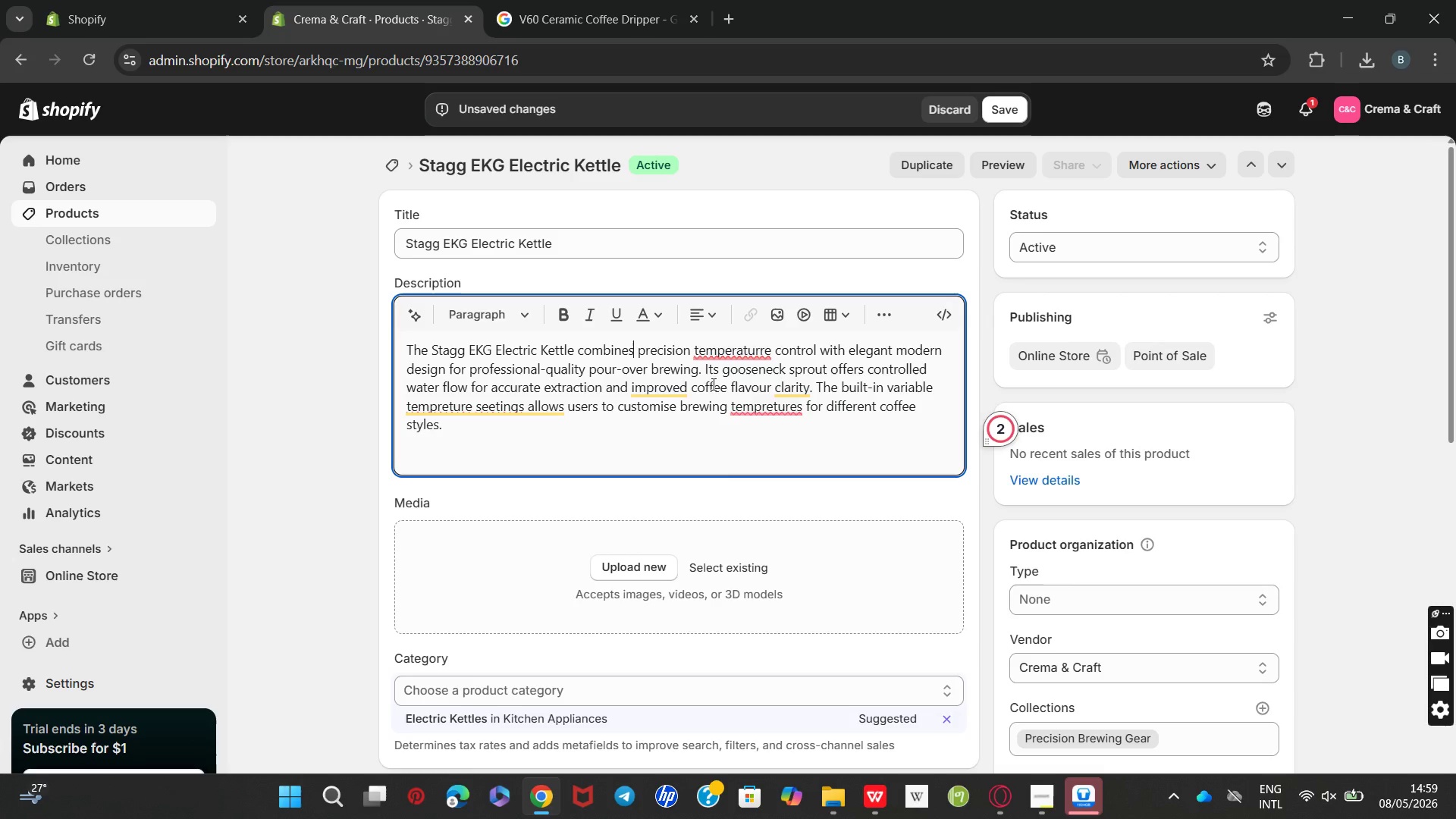 
key(Unknown)
 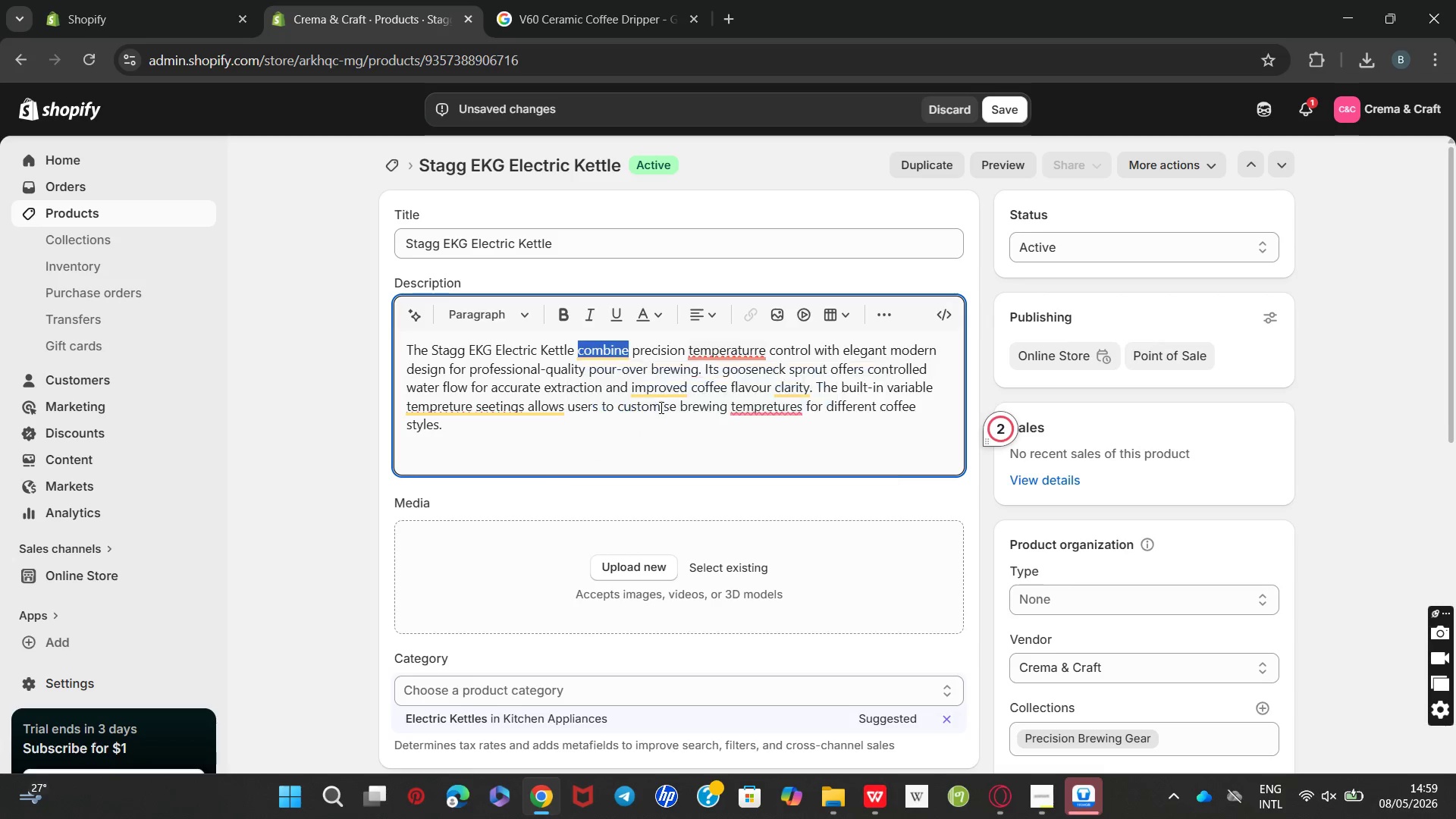 
key(Unknown)
 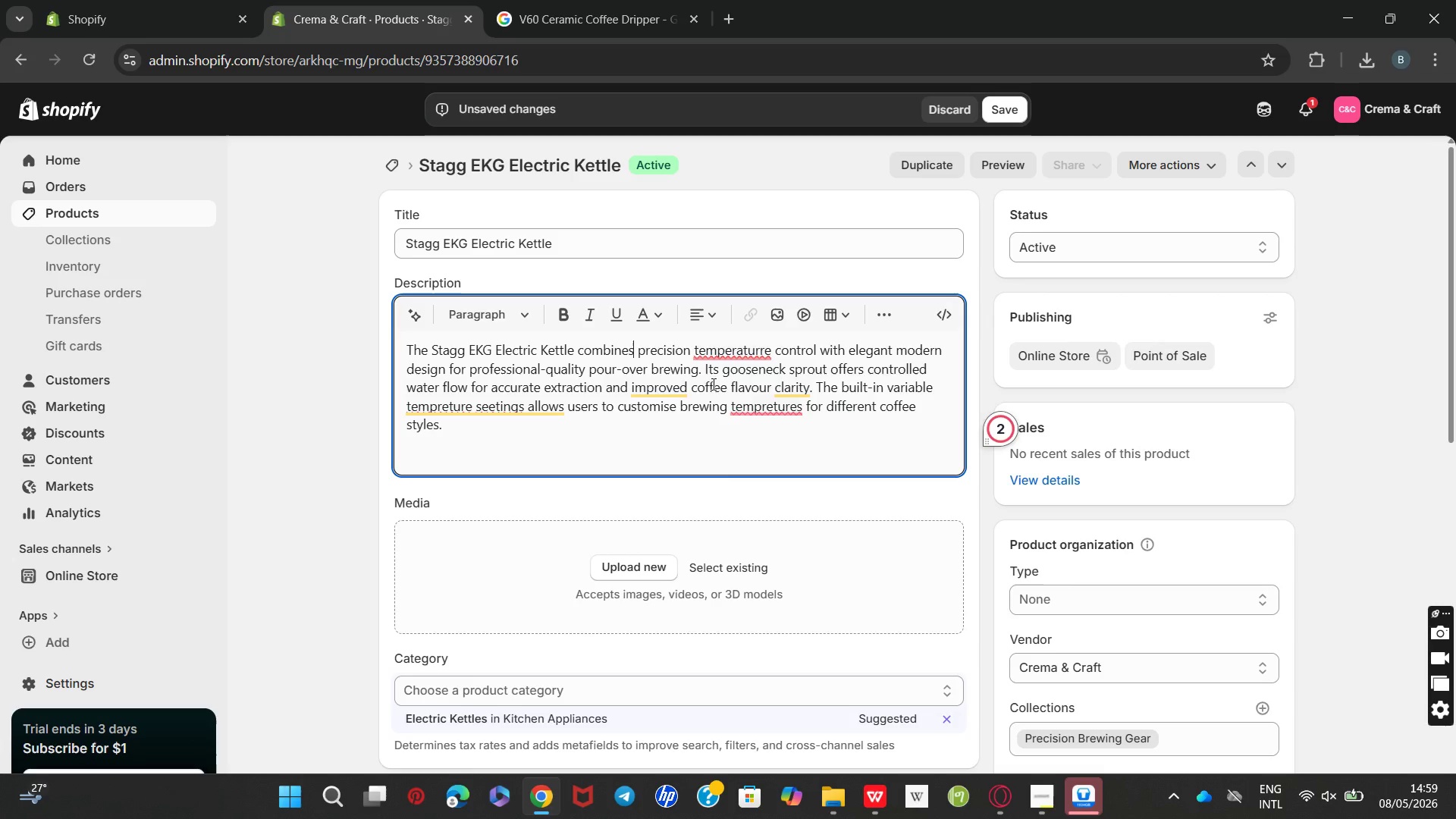 
key(Unknown)
 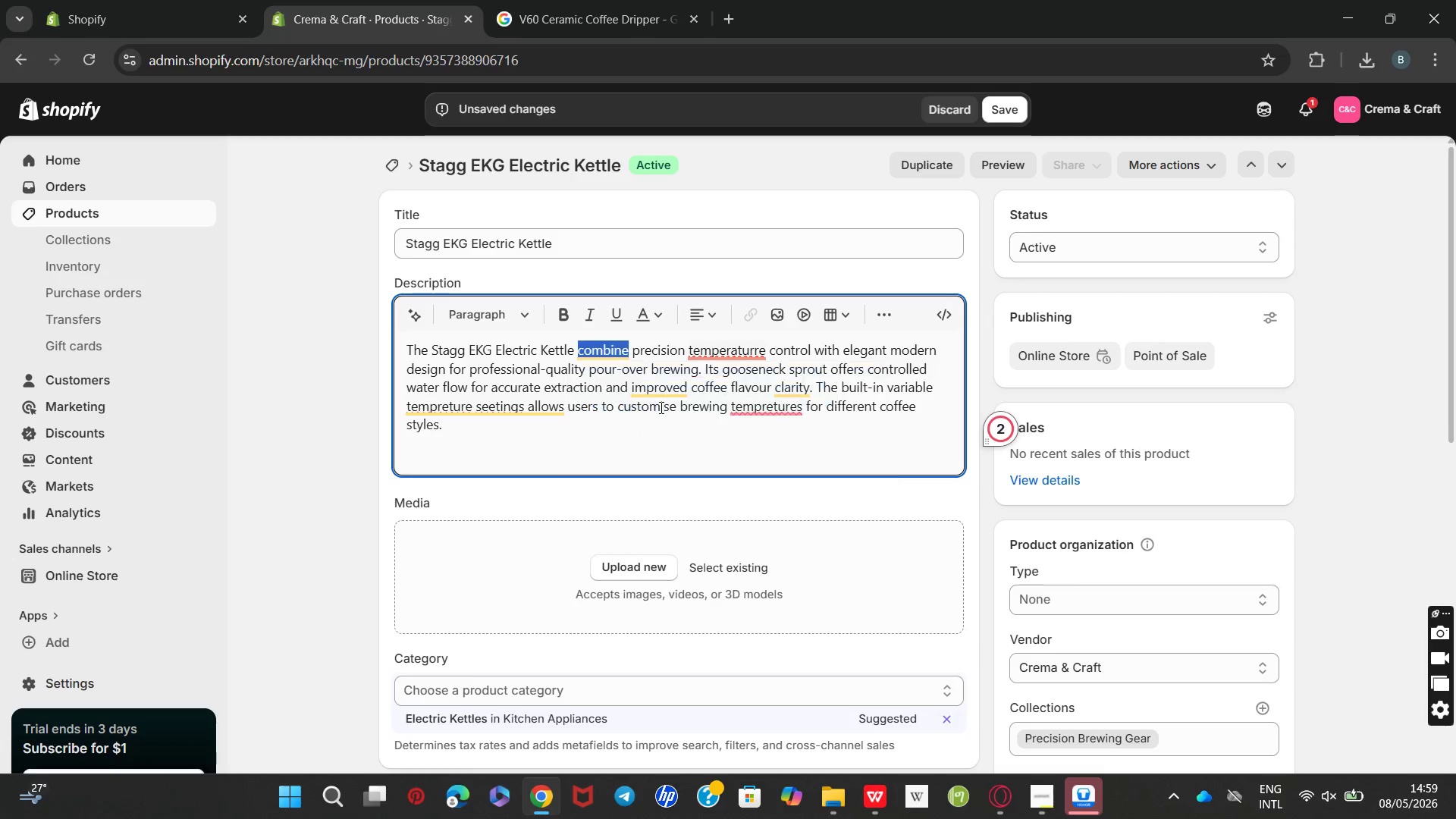 
hold_key(key=Unknown, duration=4.8)
 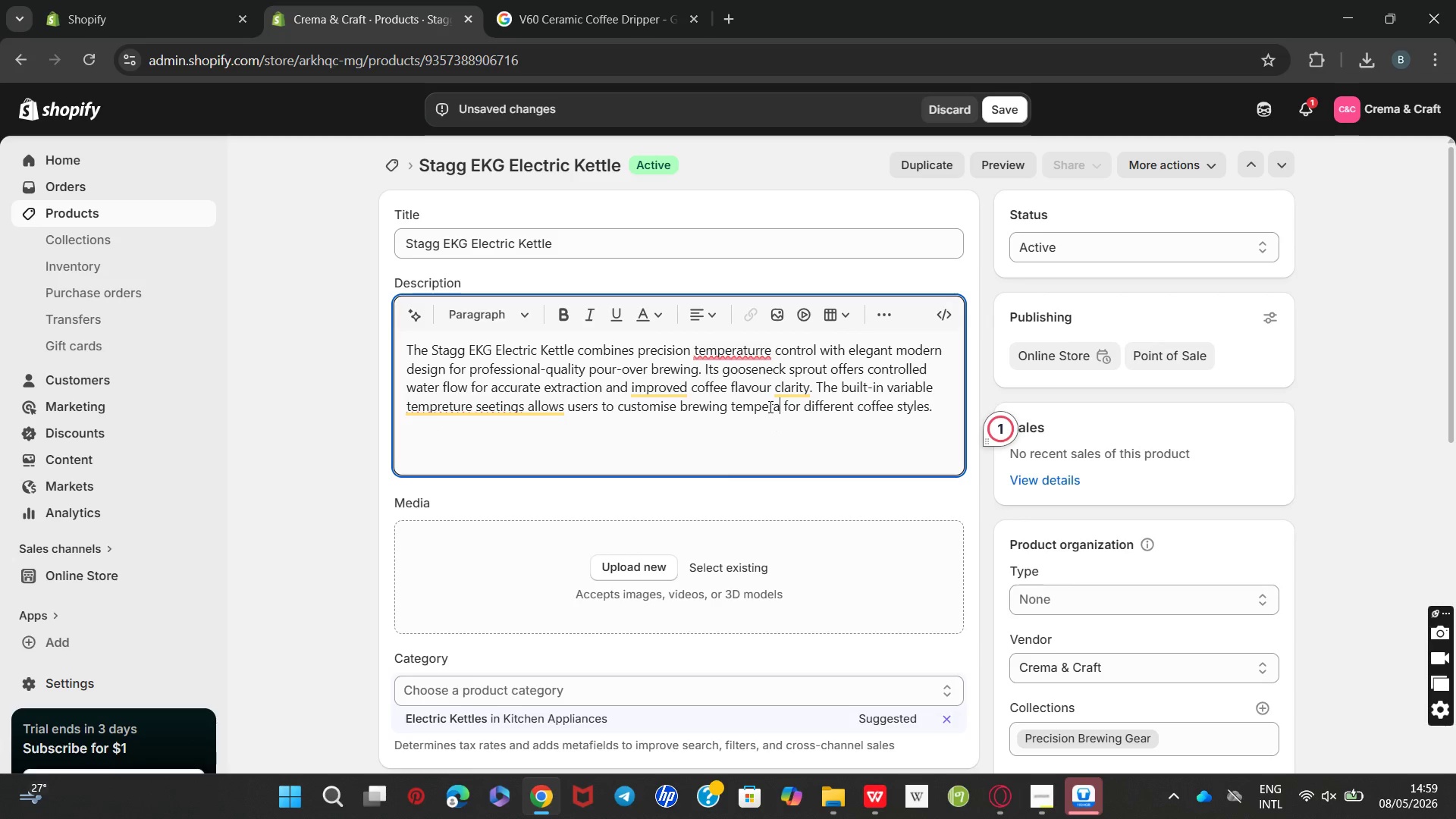 
left_click([773, 436])
 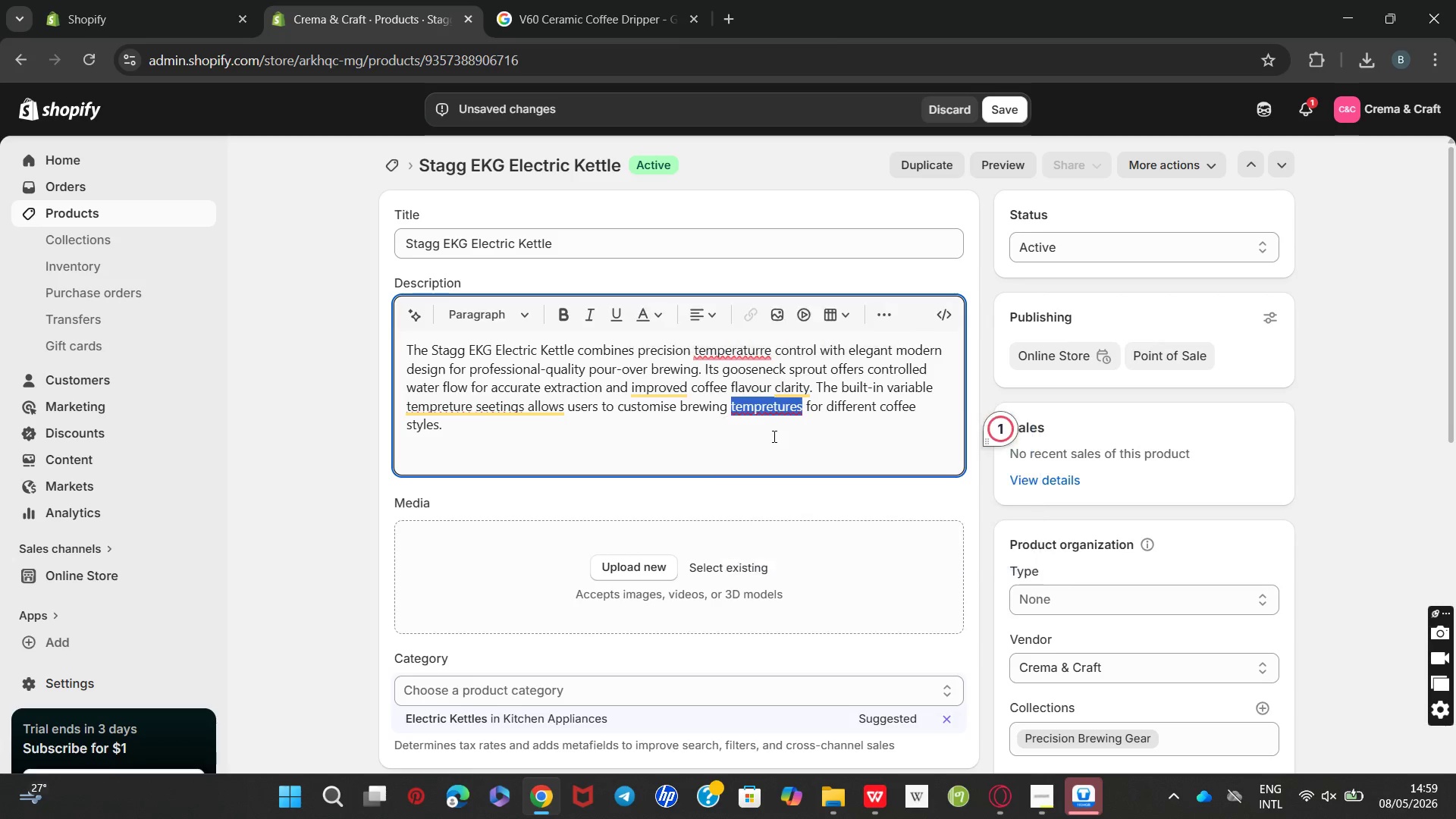 
key(Unknown)
 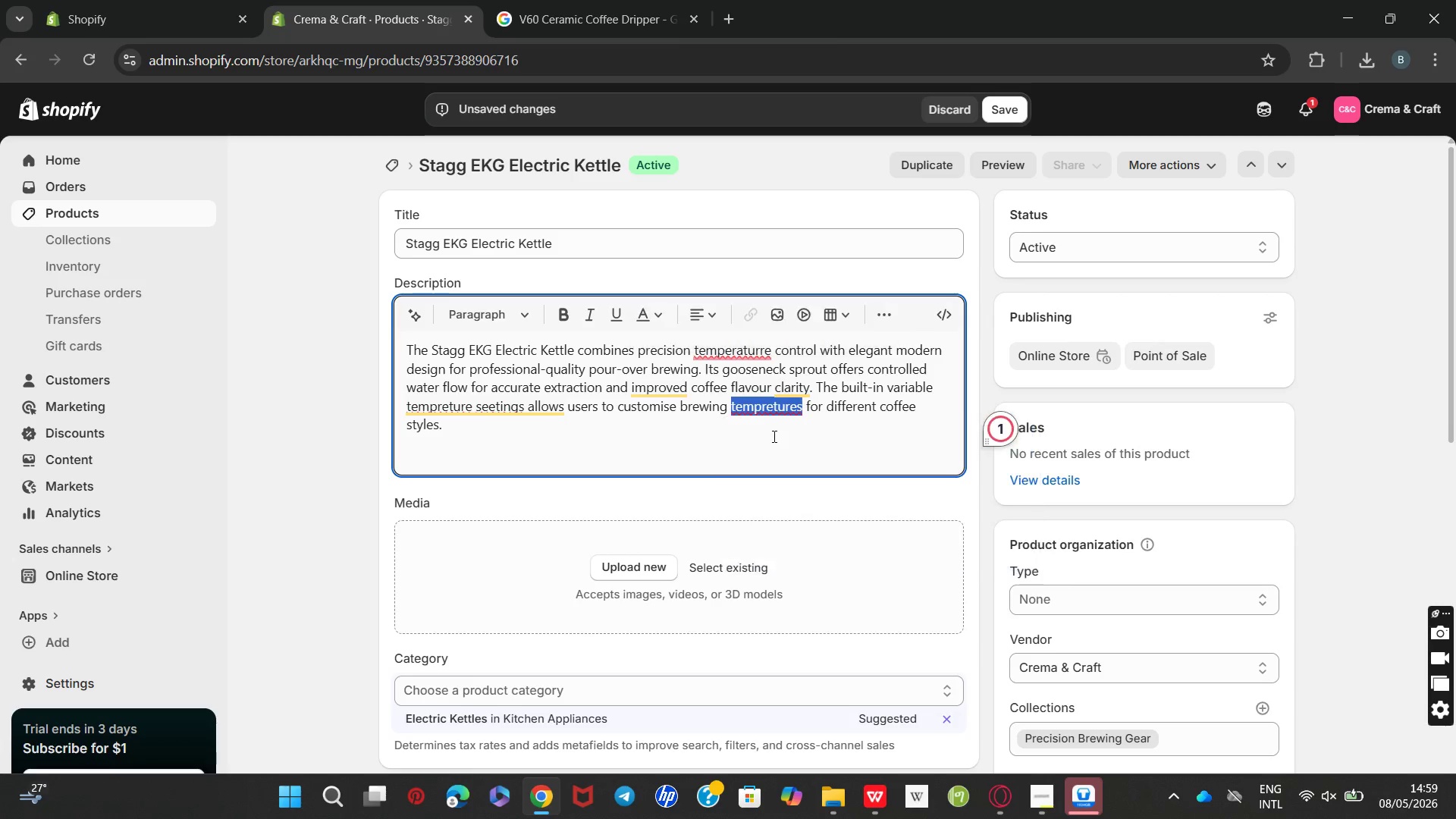 
key(Unknown)
 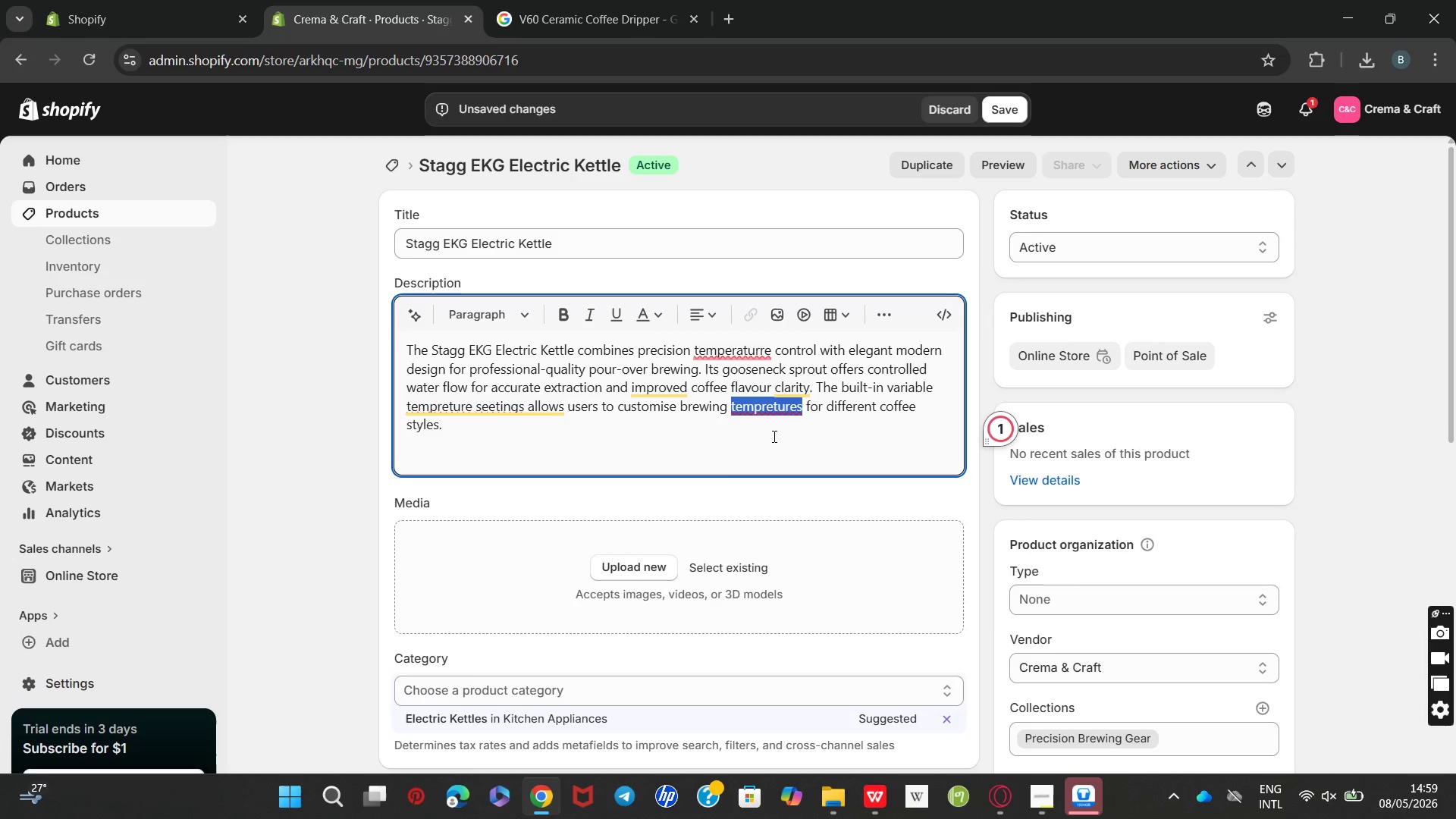 
key(Unknown)
 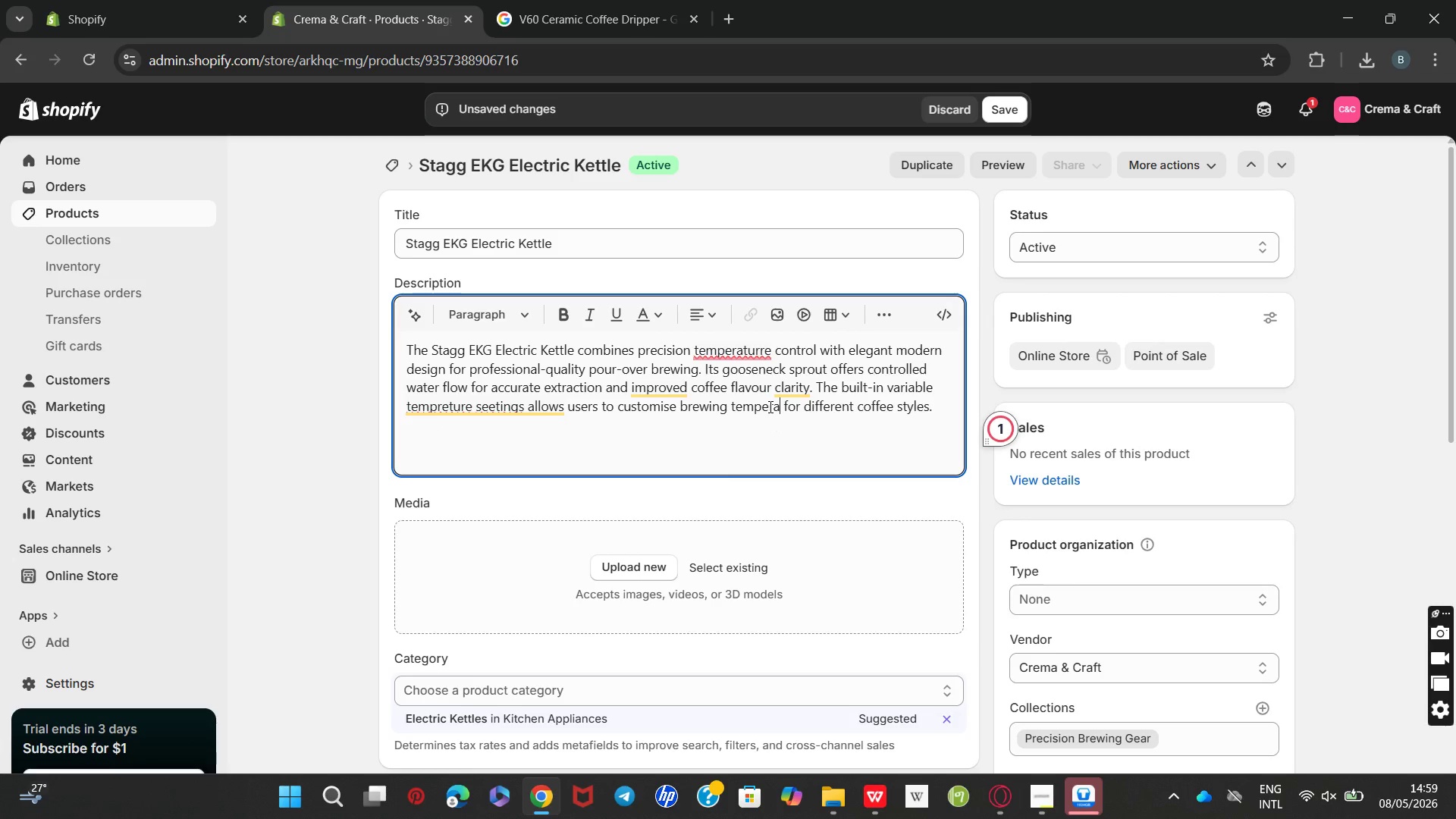 
key(Unknown)
 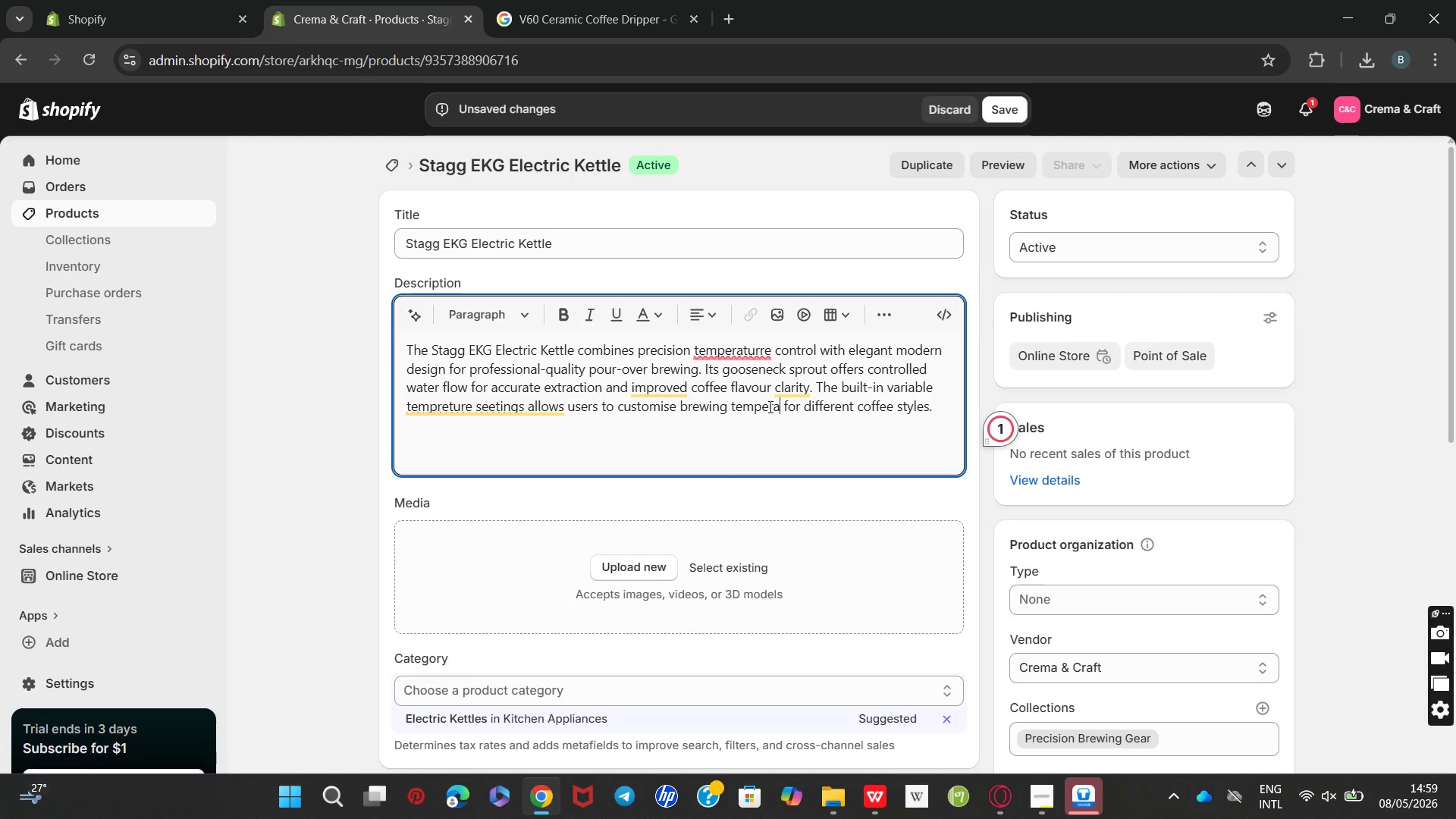 
key(Unknown)
 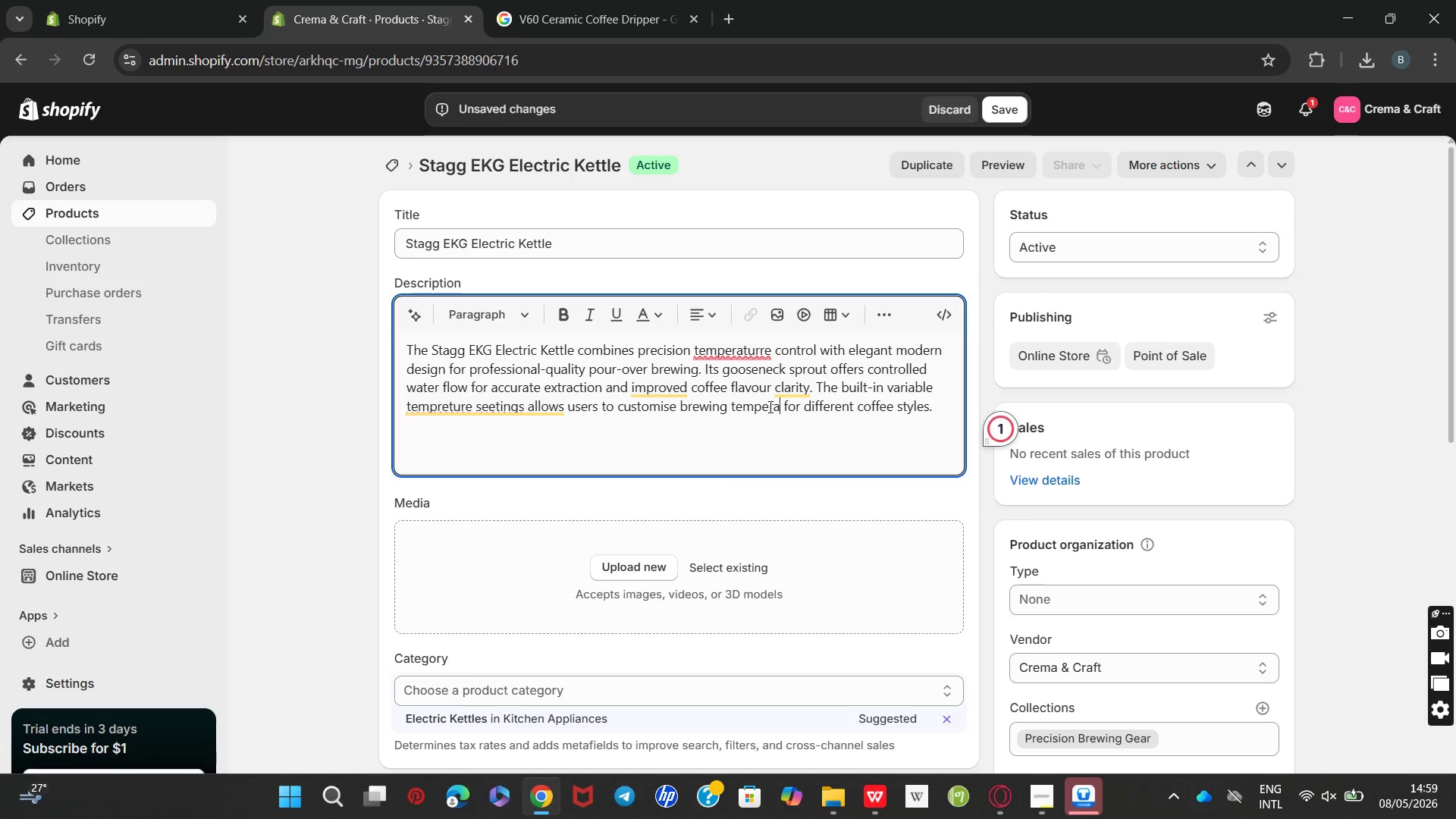 
key(Unknown)
 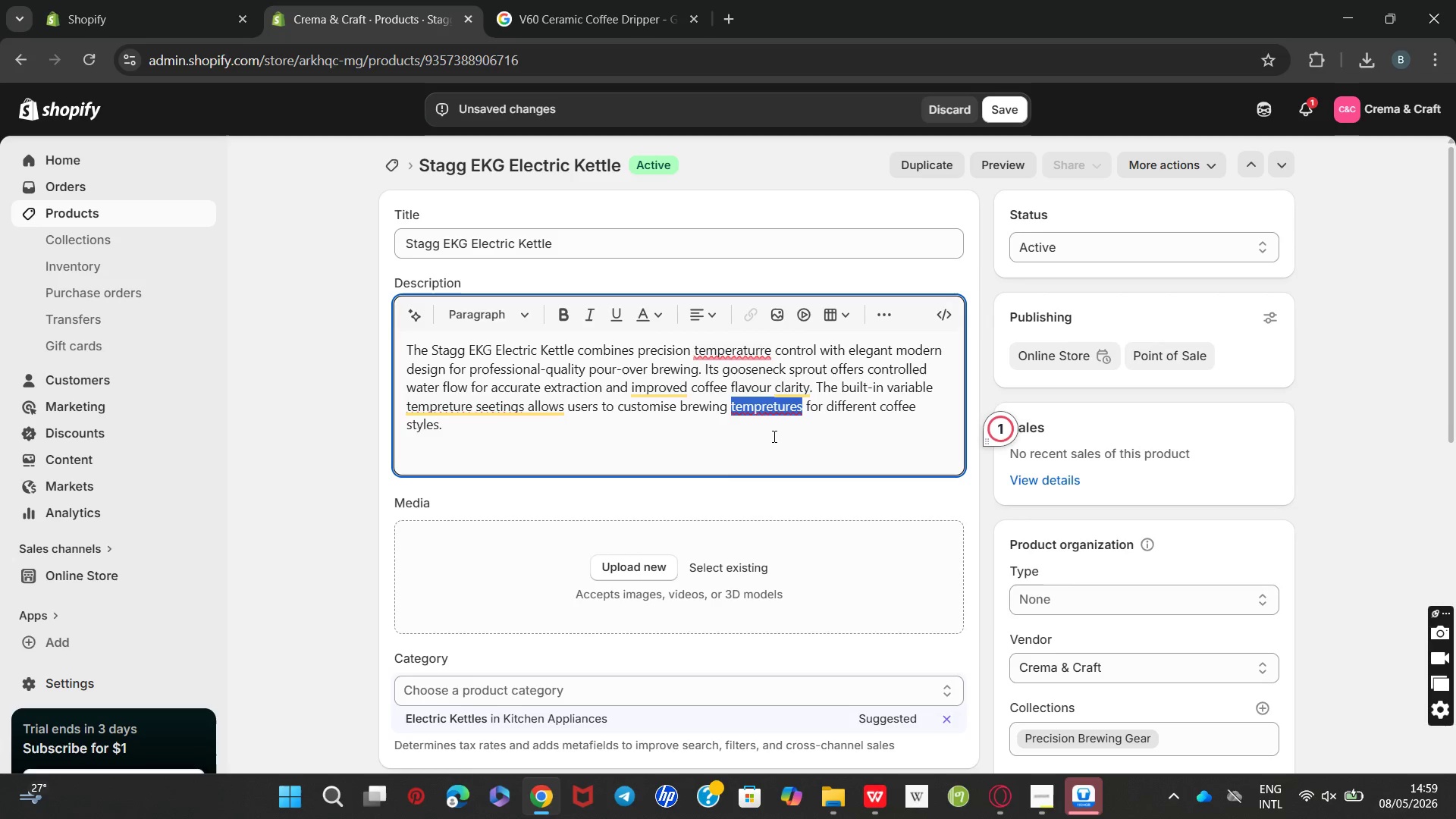 
key(Unknown)
 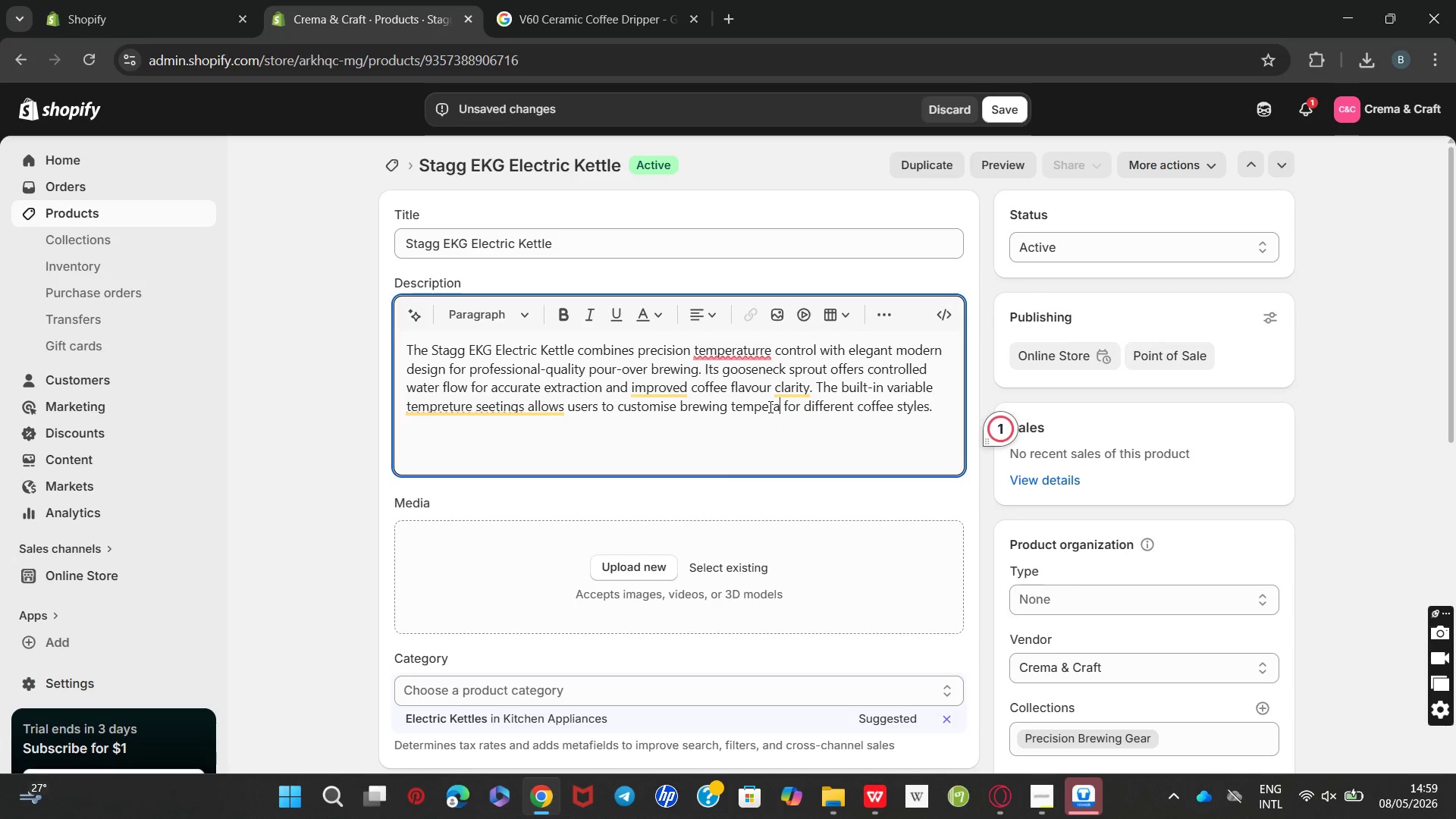 
key(Unknown)
 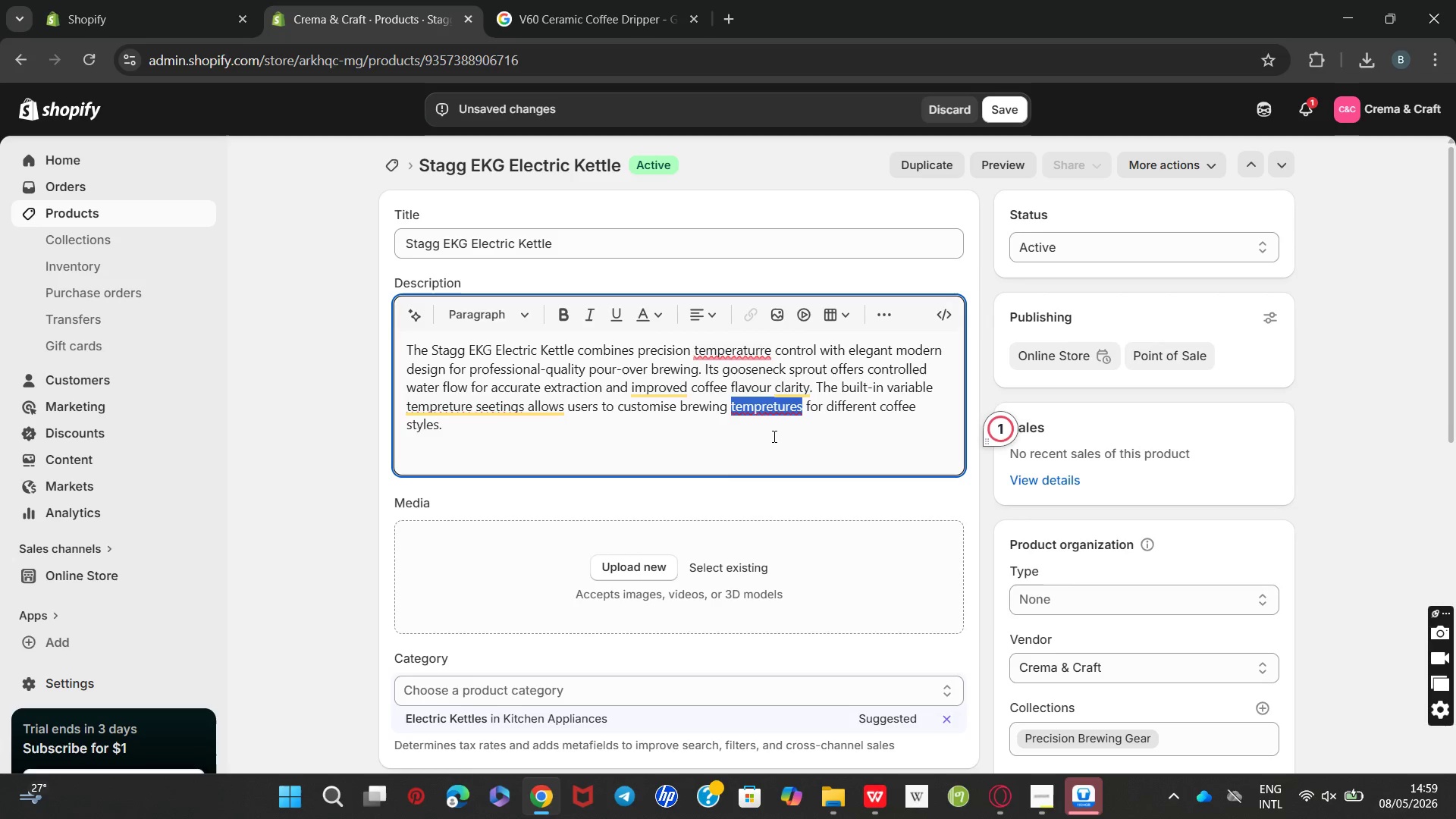 
hold_key(key=Unknown, duration=2.48)
 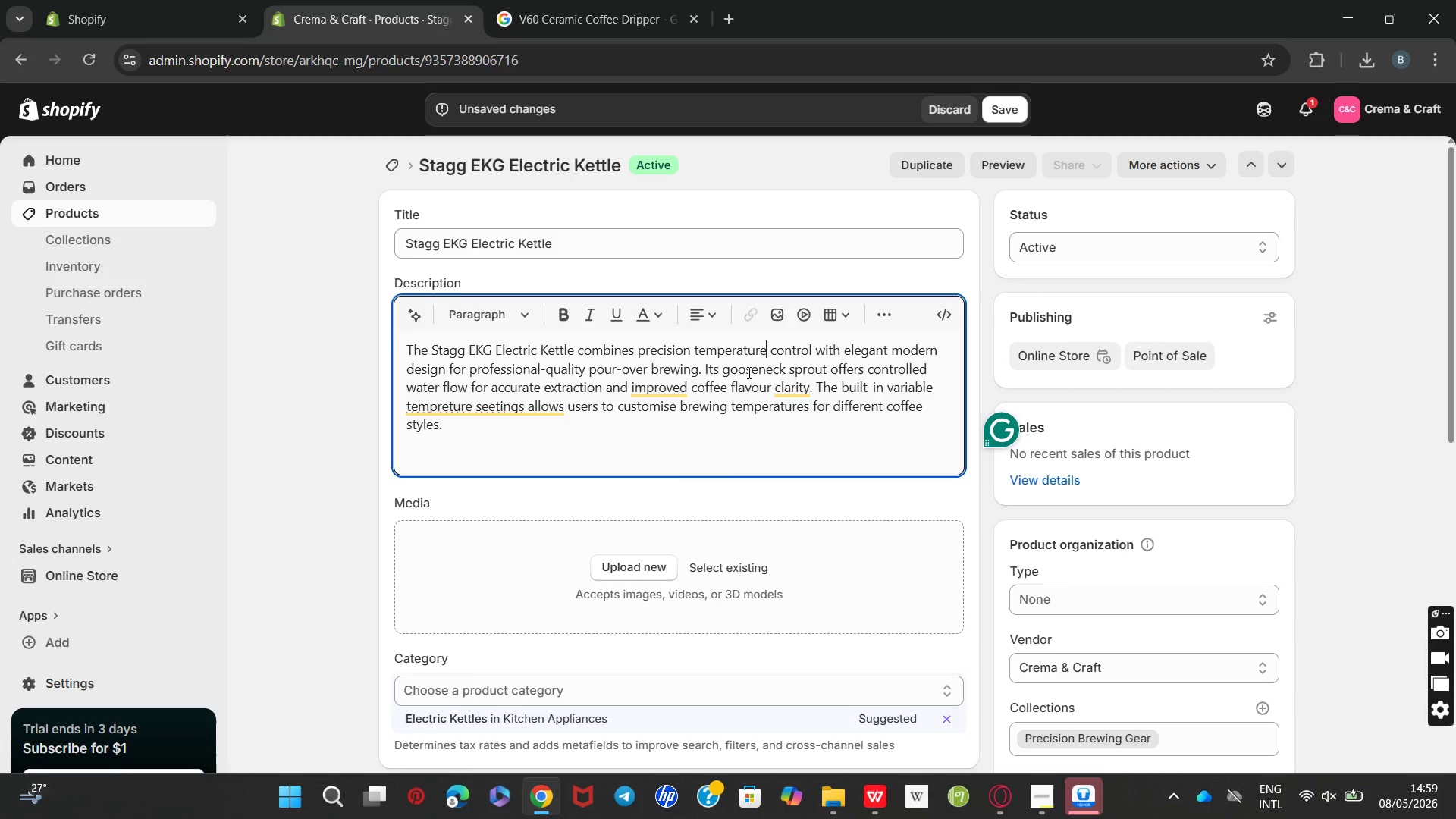 
left_click([748, 372])
 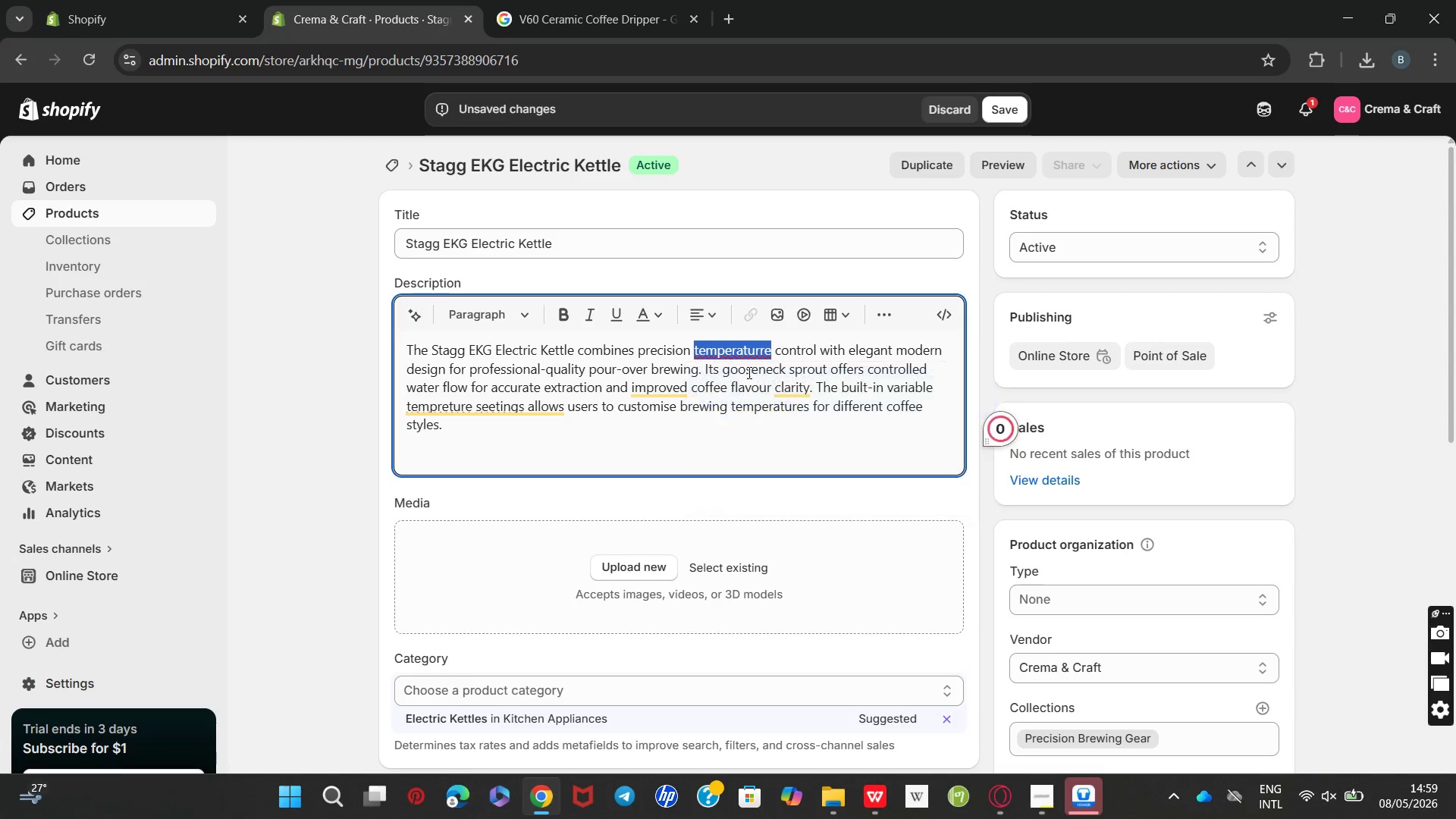 
key(Unknown)
 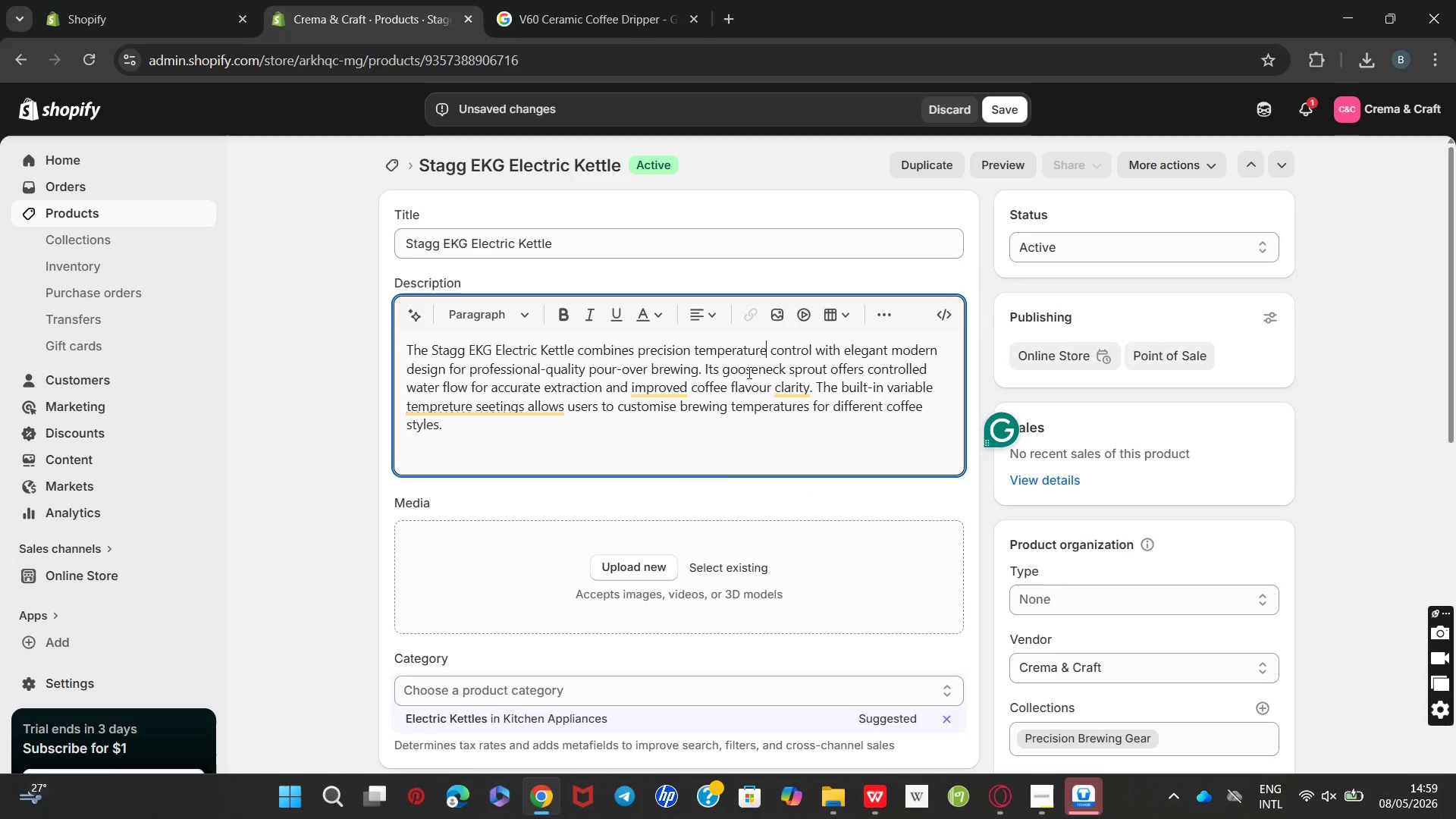 
key(Unknown)
 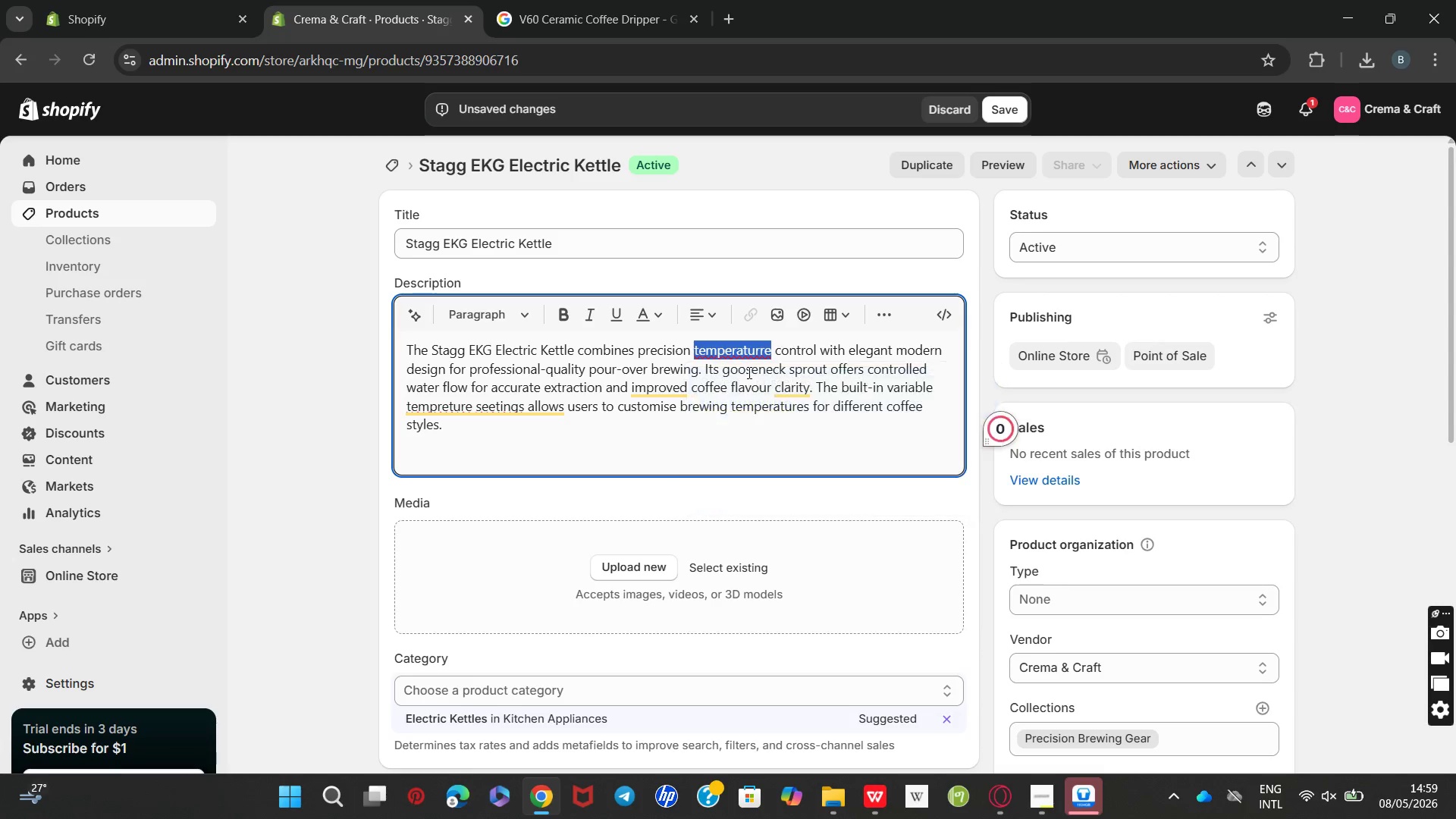 
key(Unknown)
 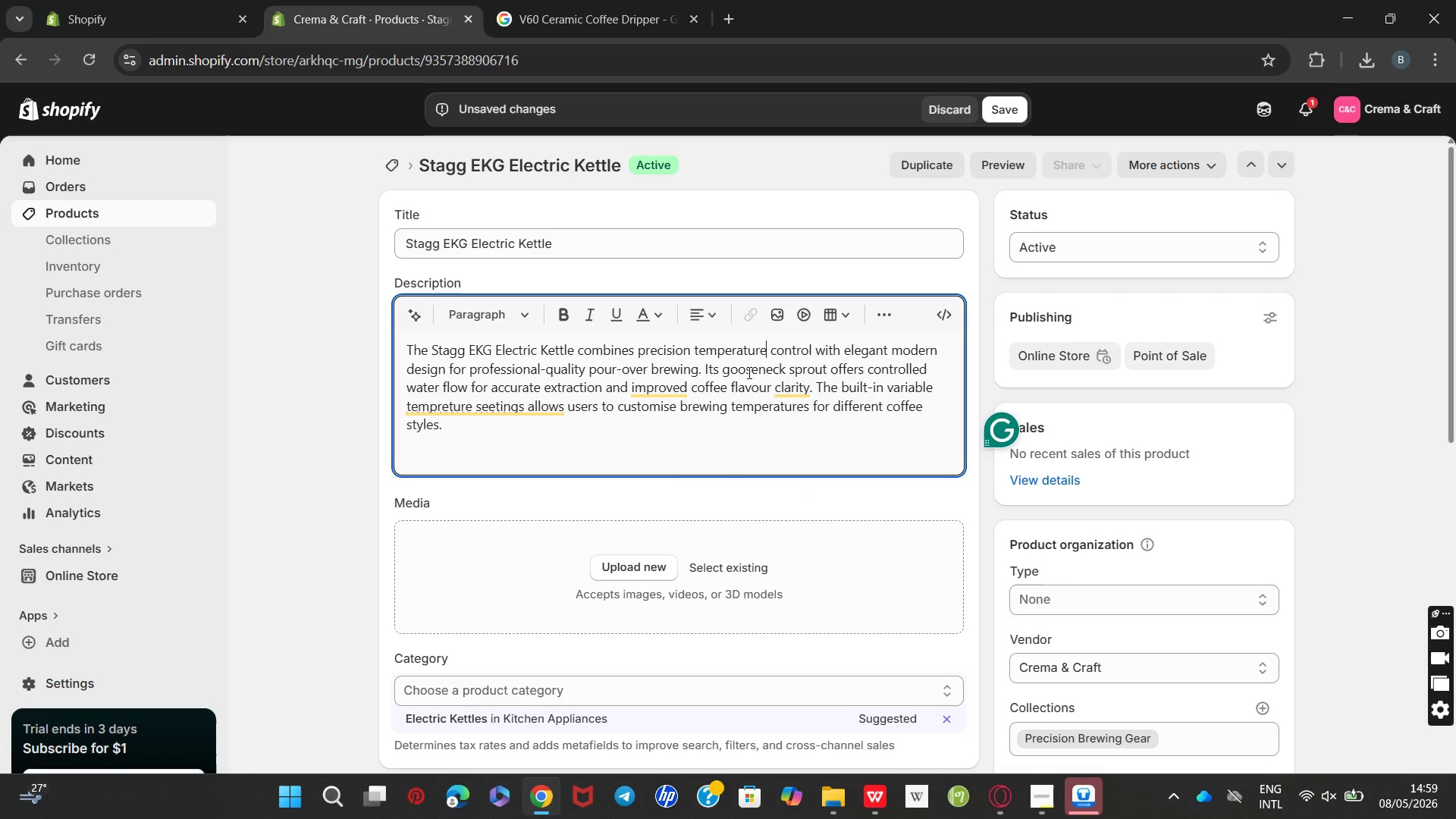 
key(Unknown)
 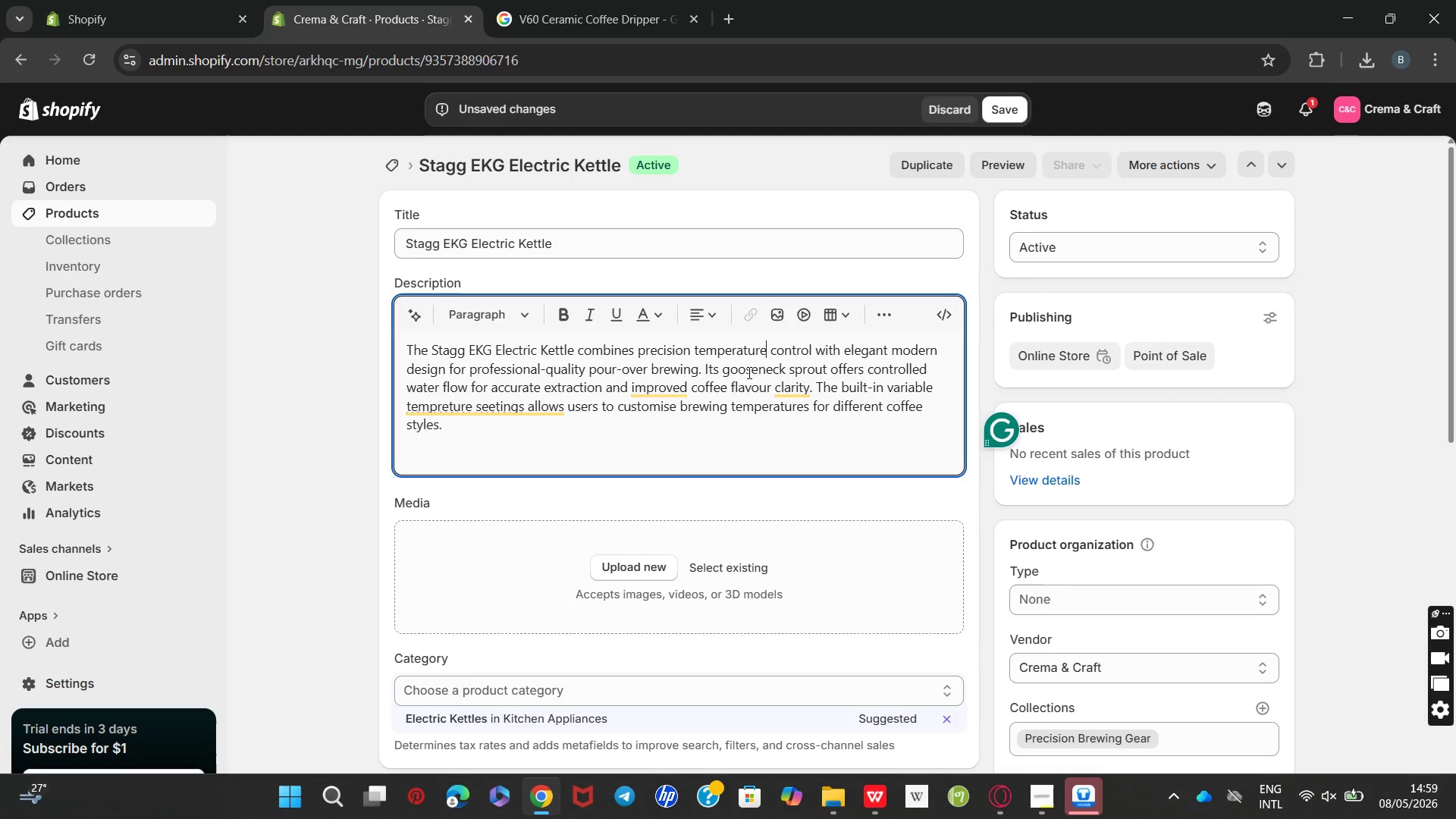 
key(Unknown)
 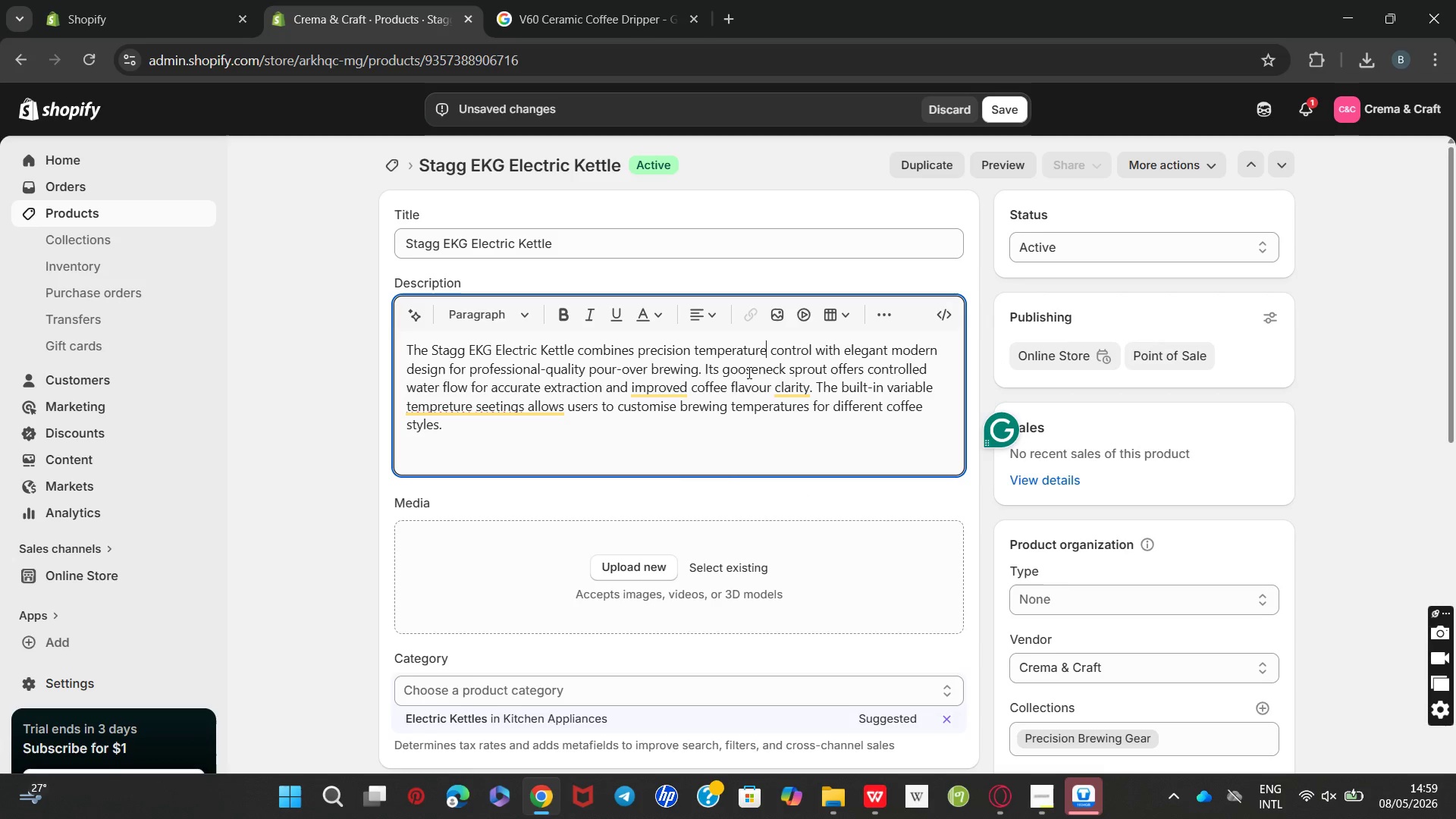 
key(Unknown)
 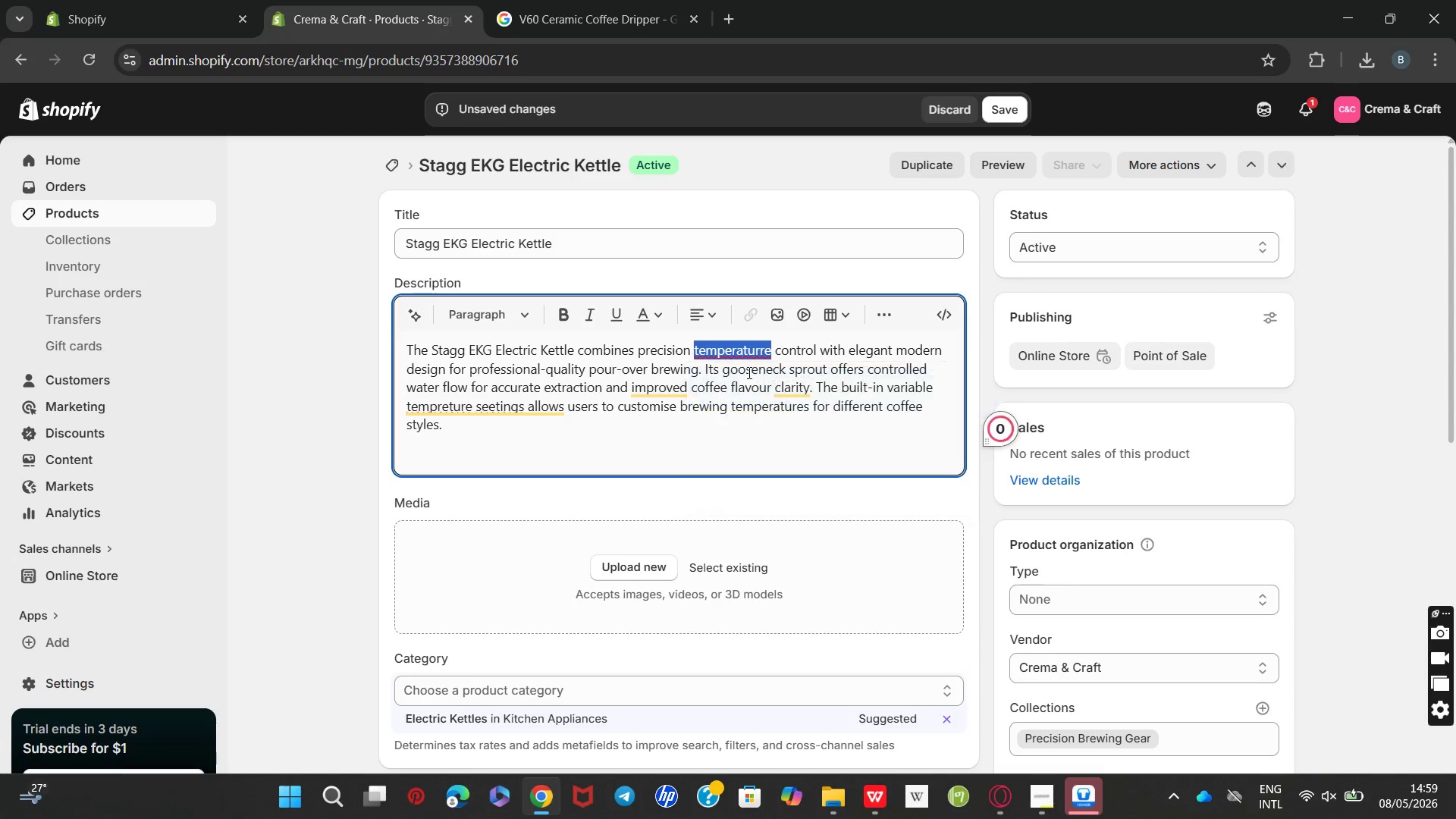 
hold_key(key=Unknown, duration=10.2)
 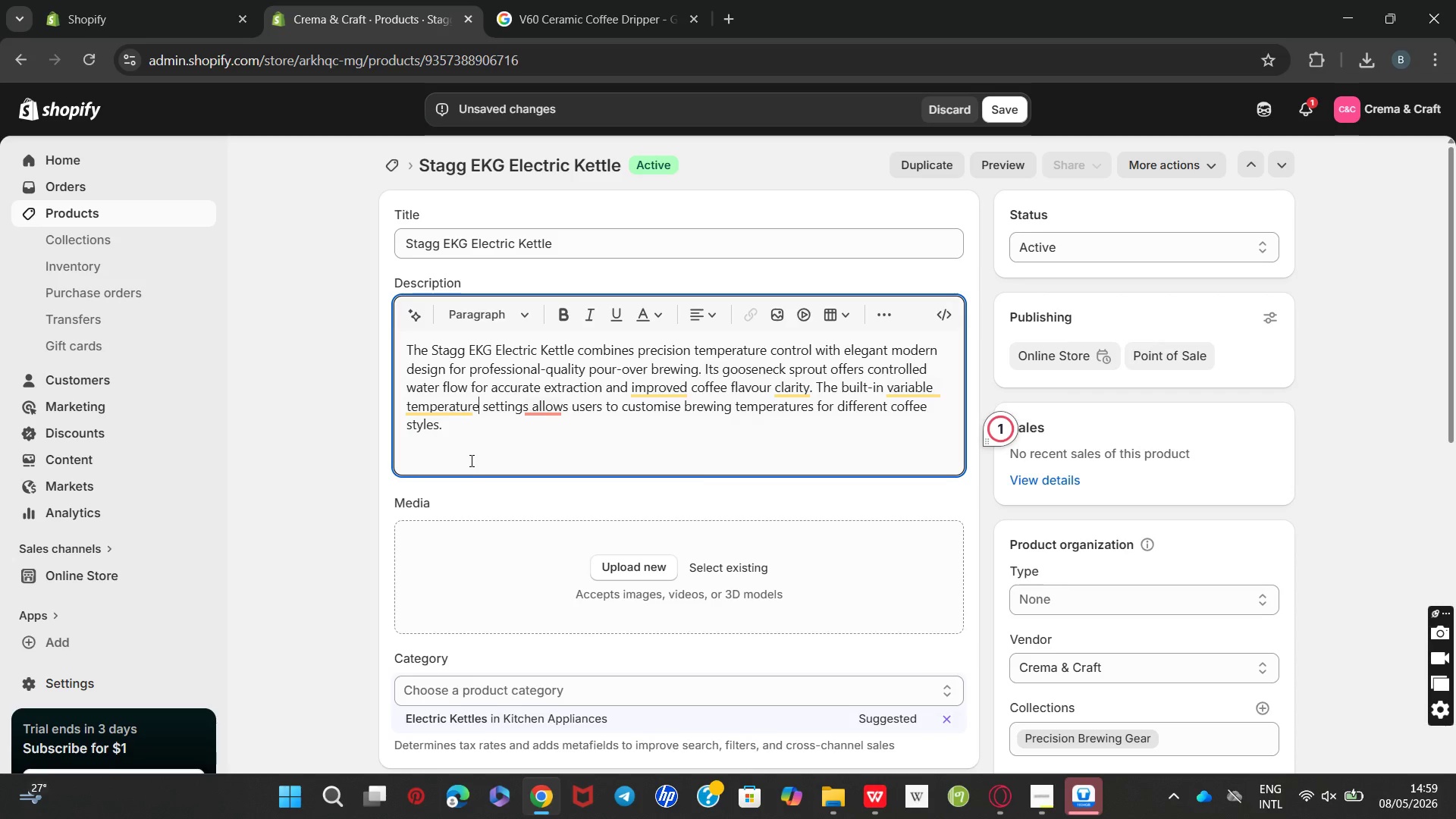 
left_click([489, 407])
 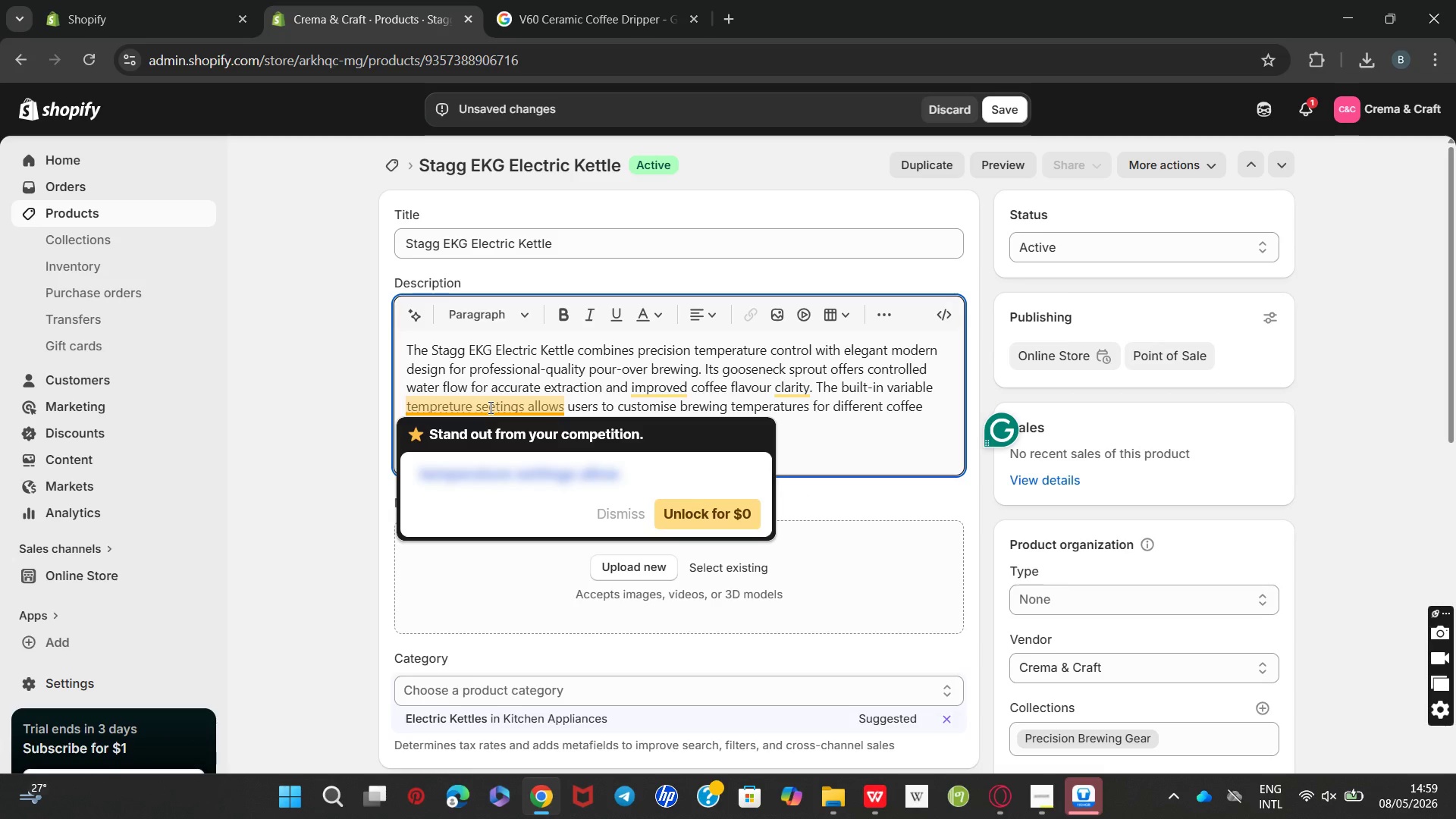 
key(ArrowRight)
 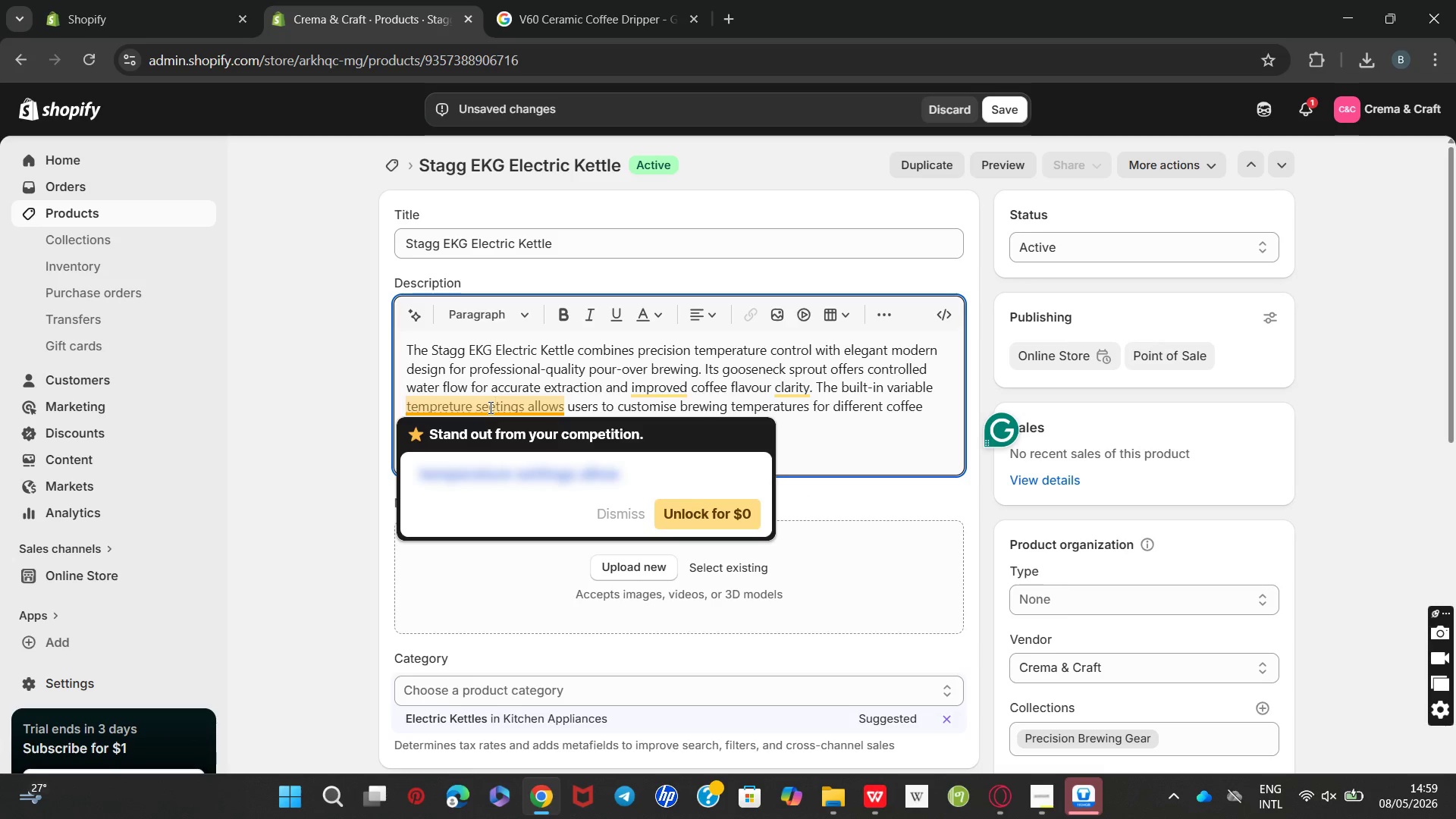 
key(Backspace)
 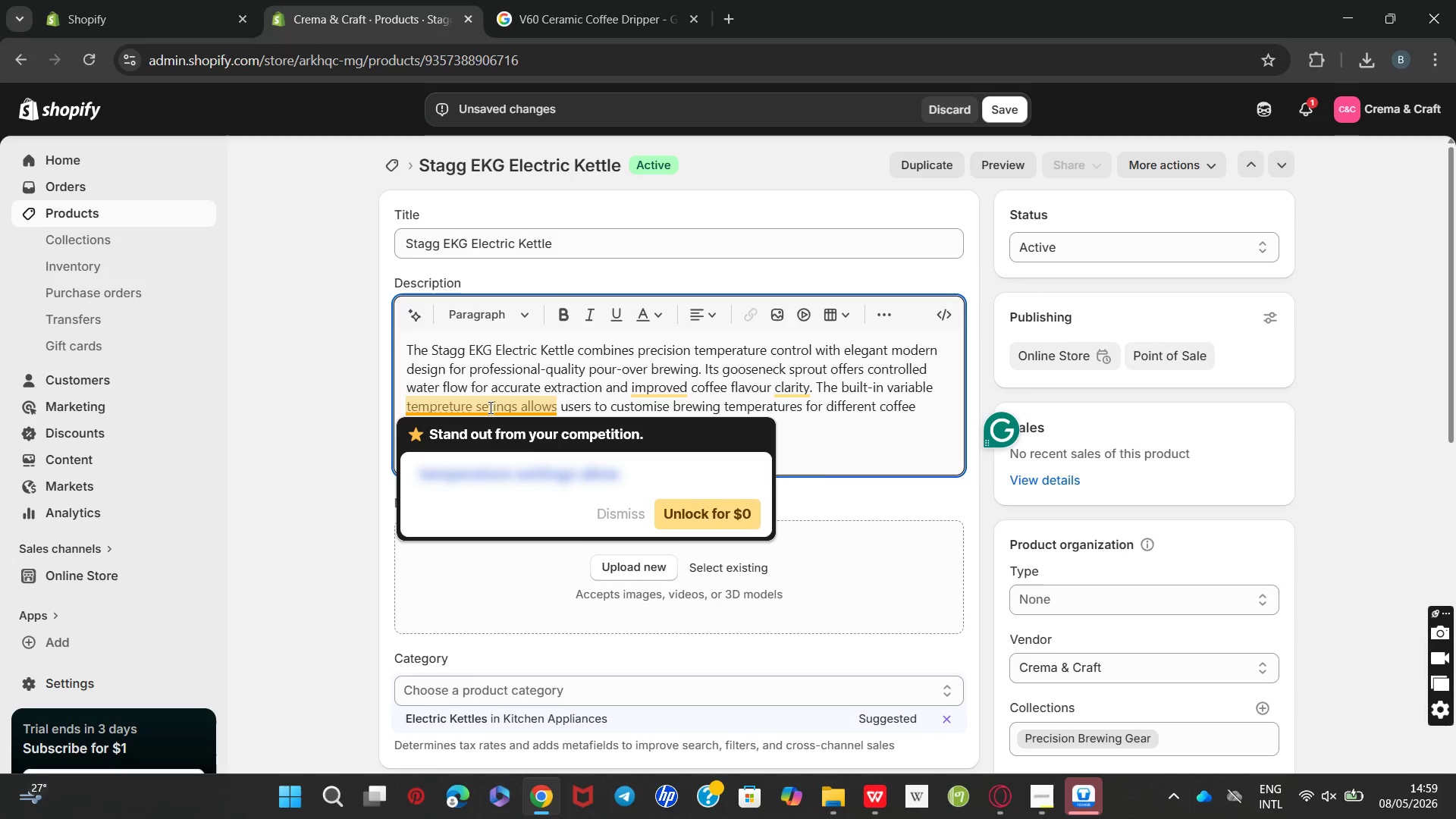 
key(T)
 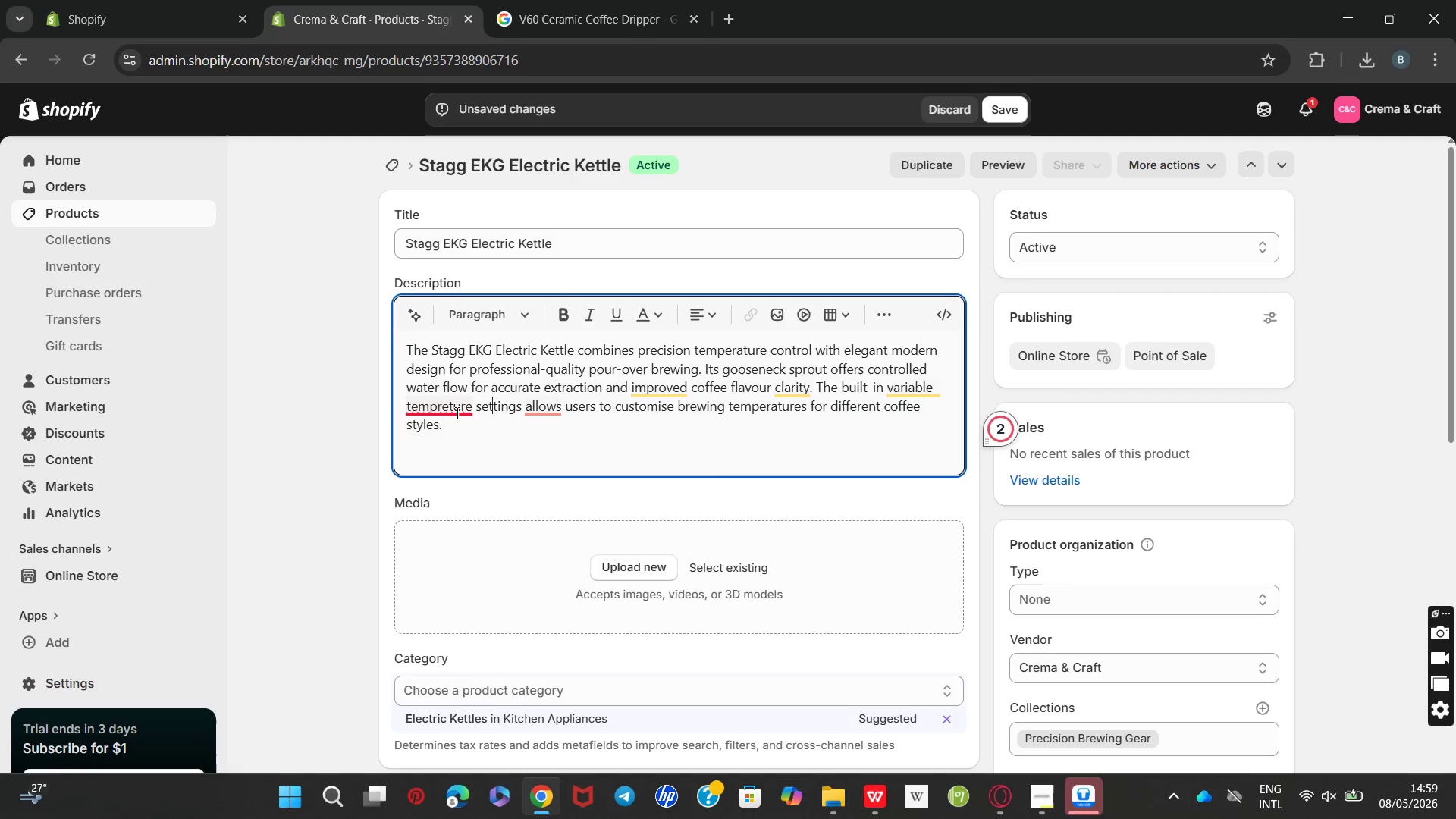 
left_click([470, 460])
 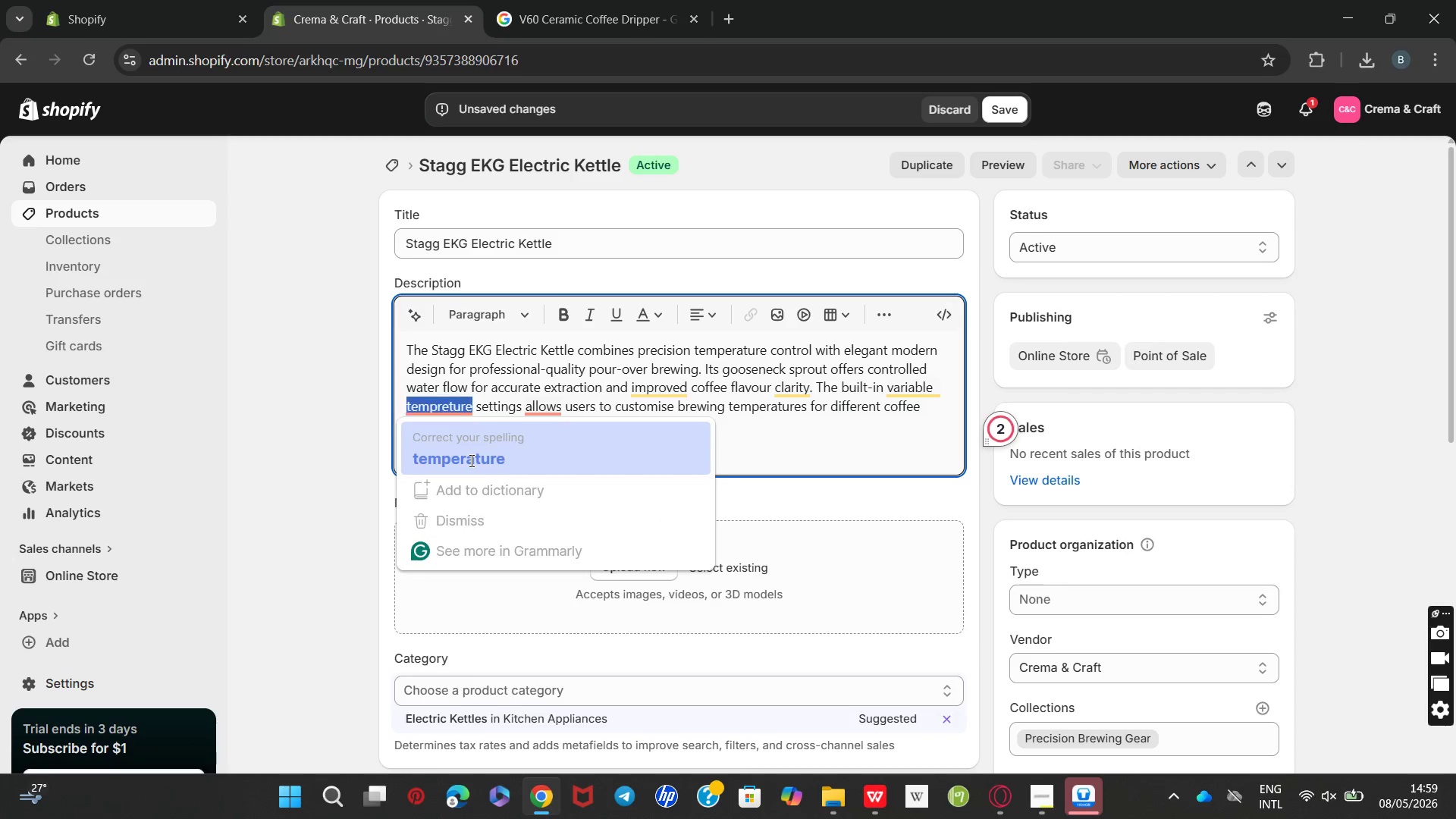 
key(Unknown)
 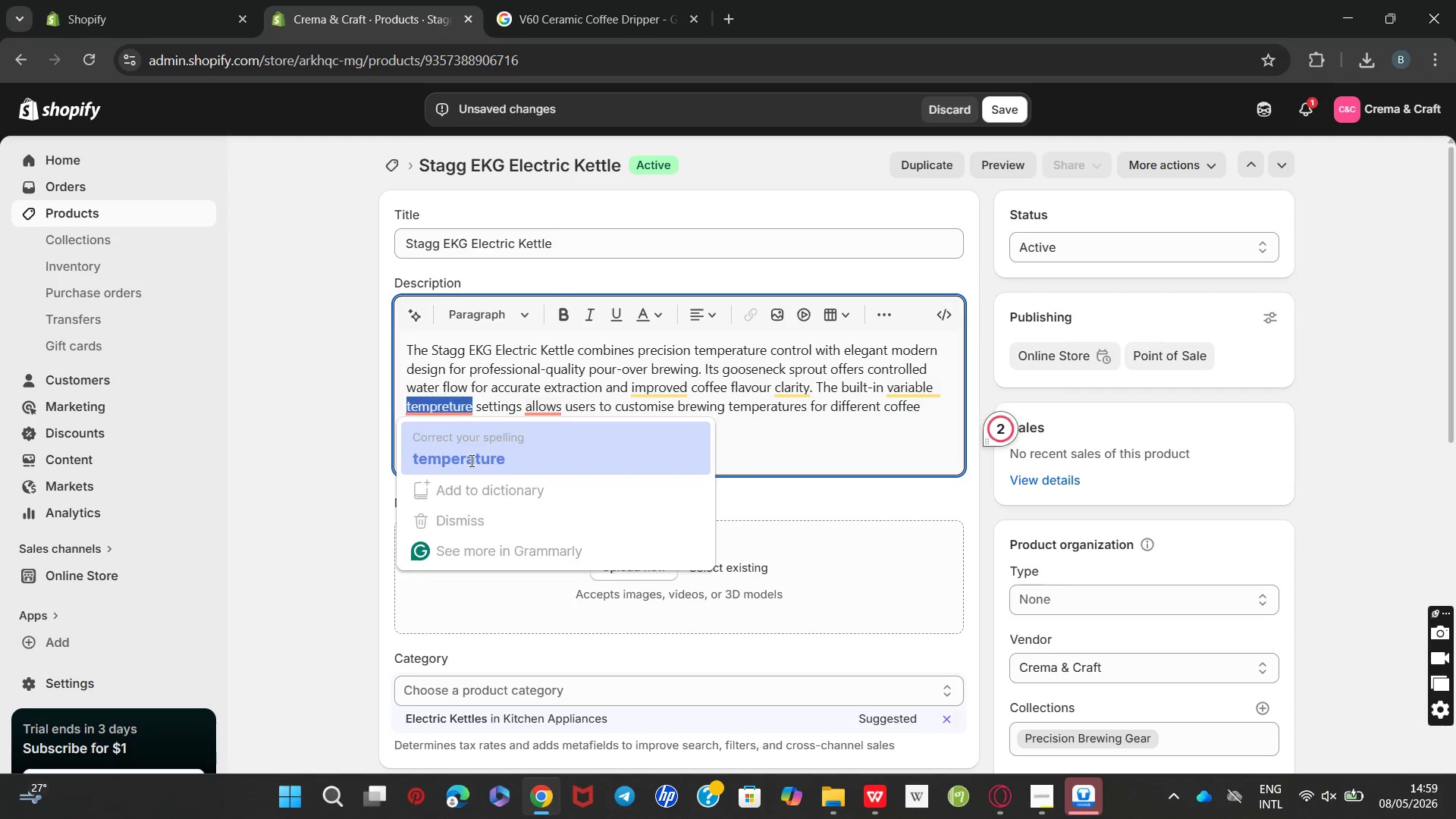 
key(Unknown)
 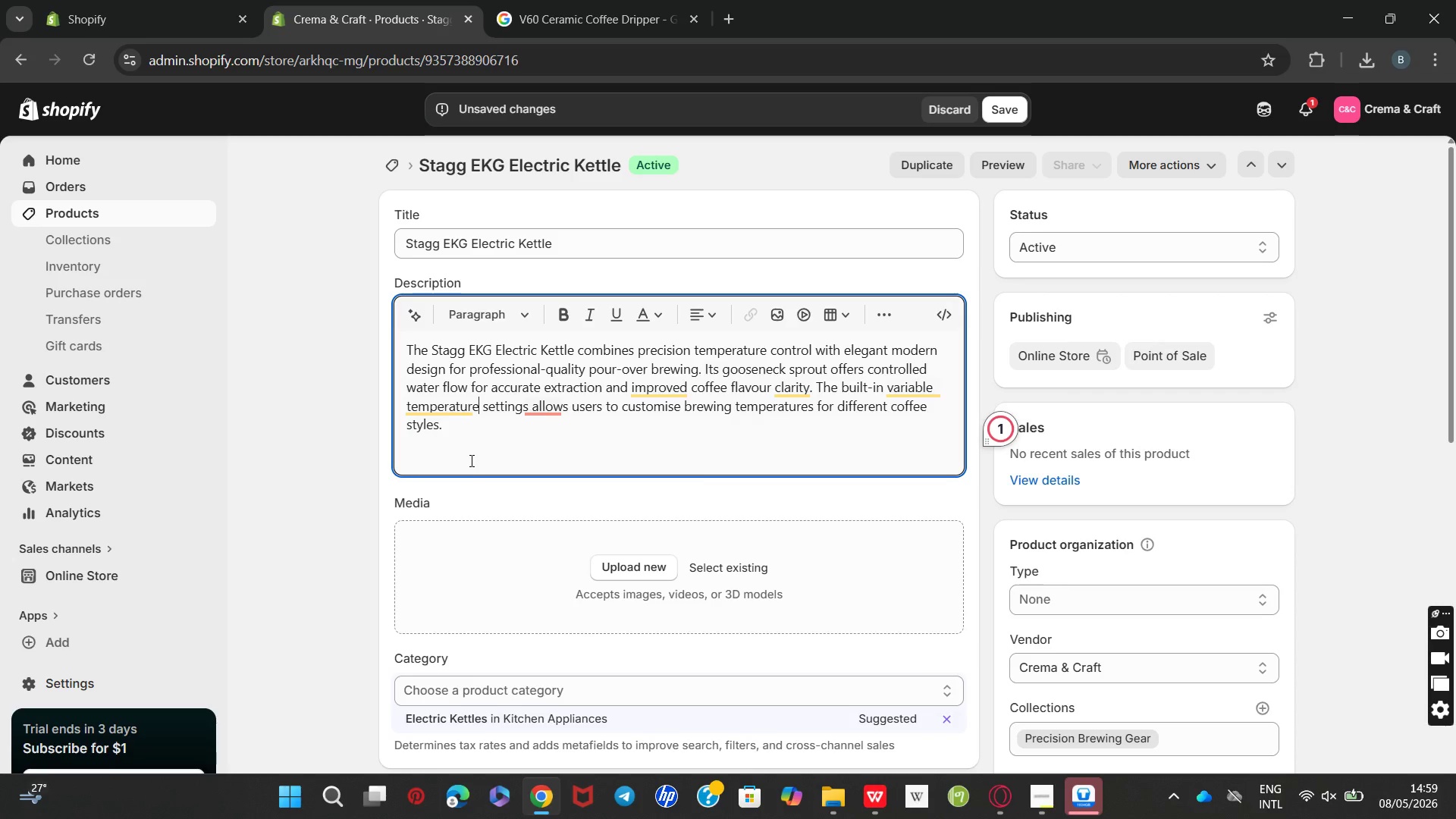 
key(Unknown)
 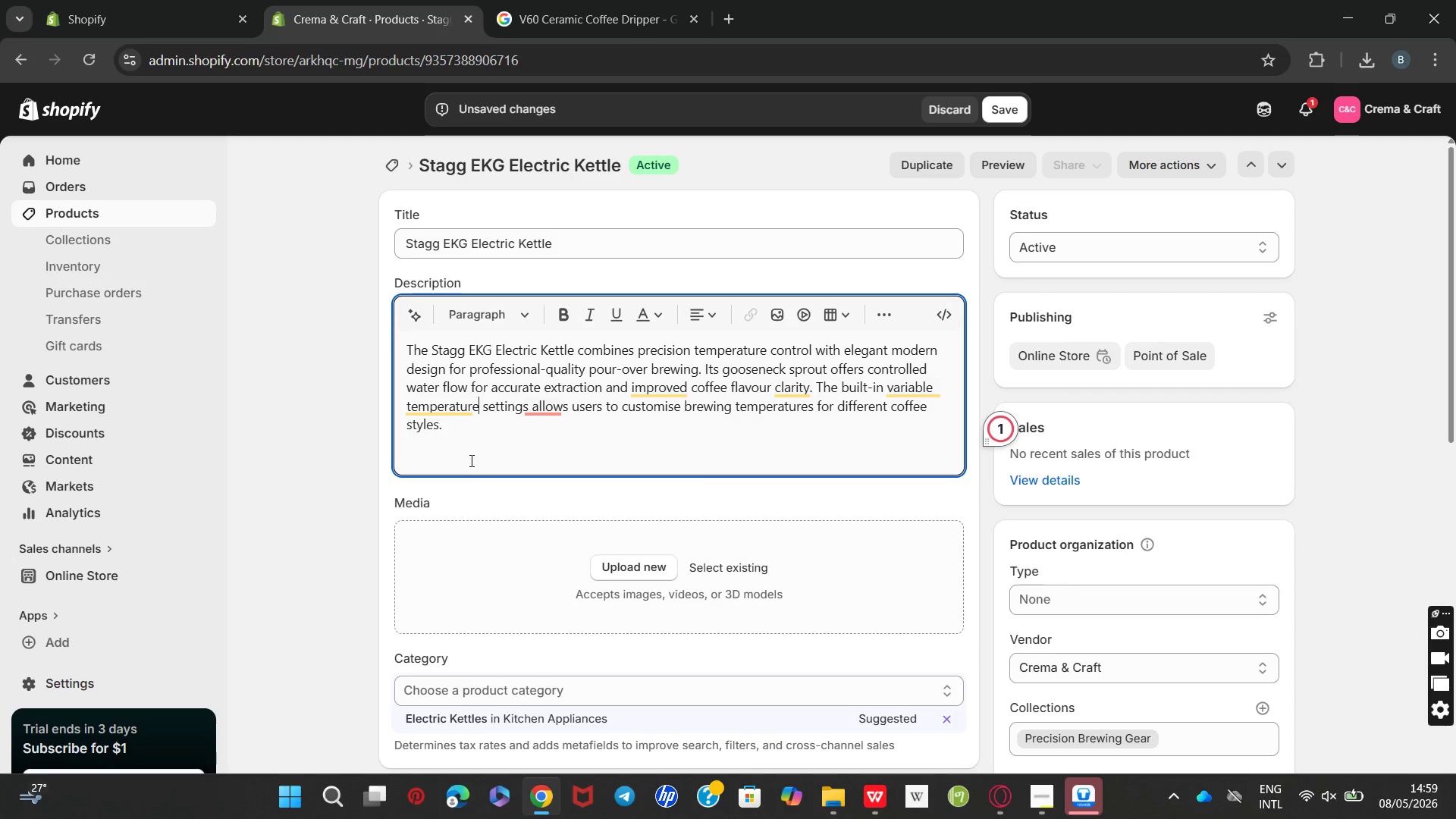 
key(Unknown)
 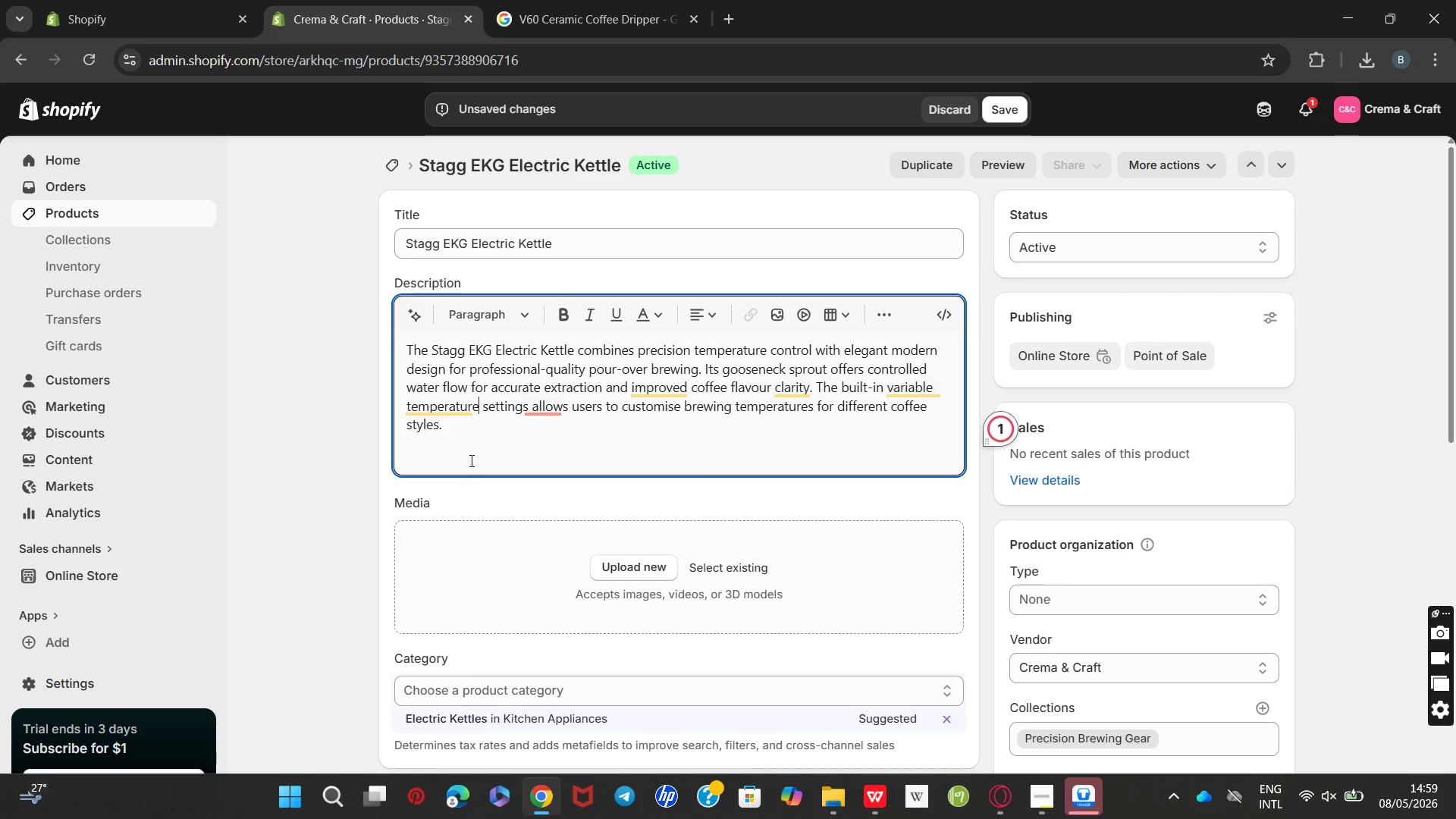 
key(Unknown)
 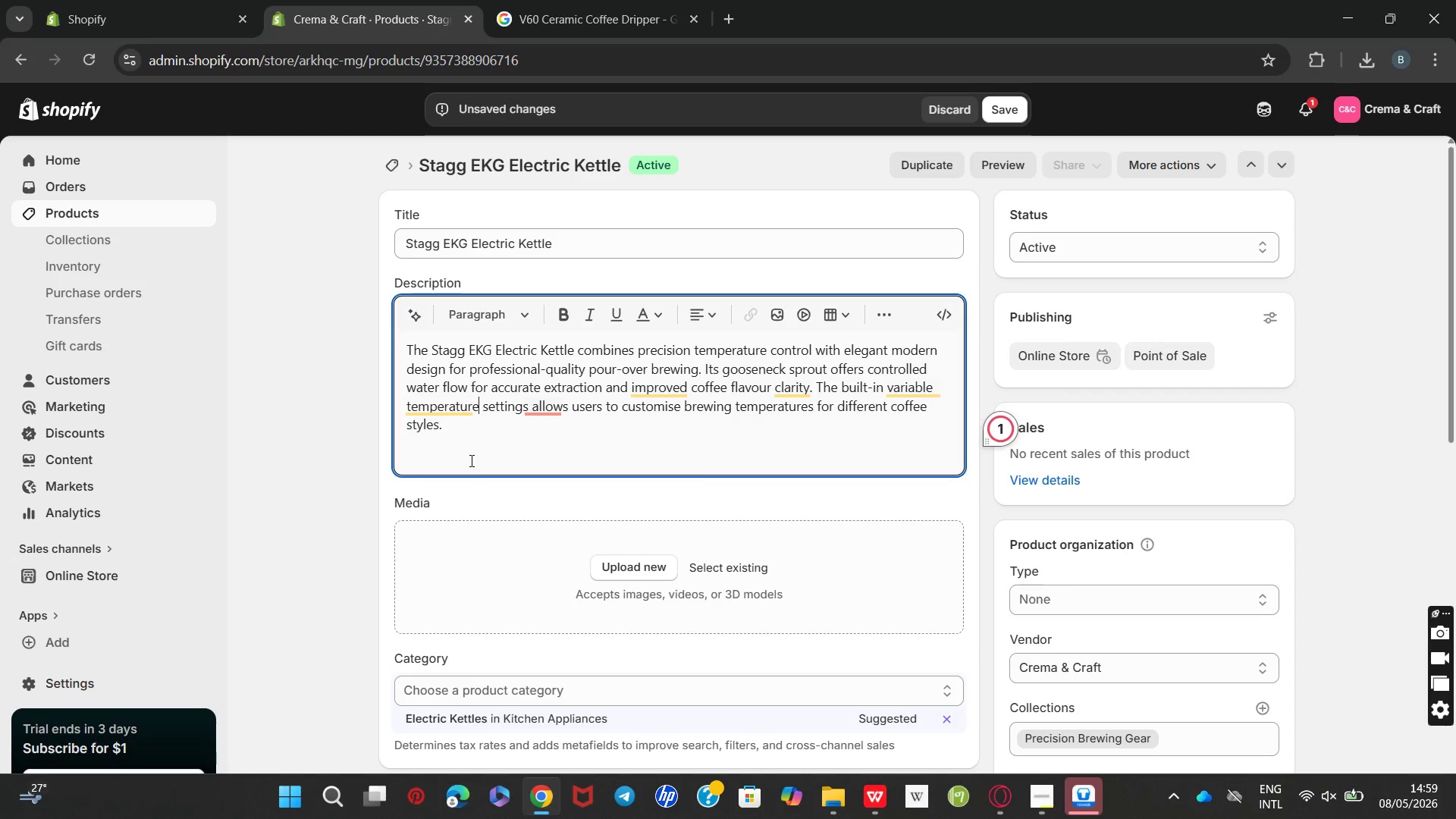 
key(Unknown)
 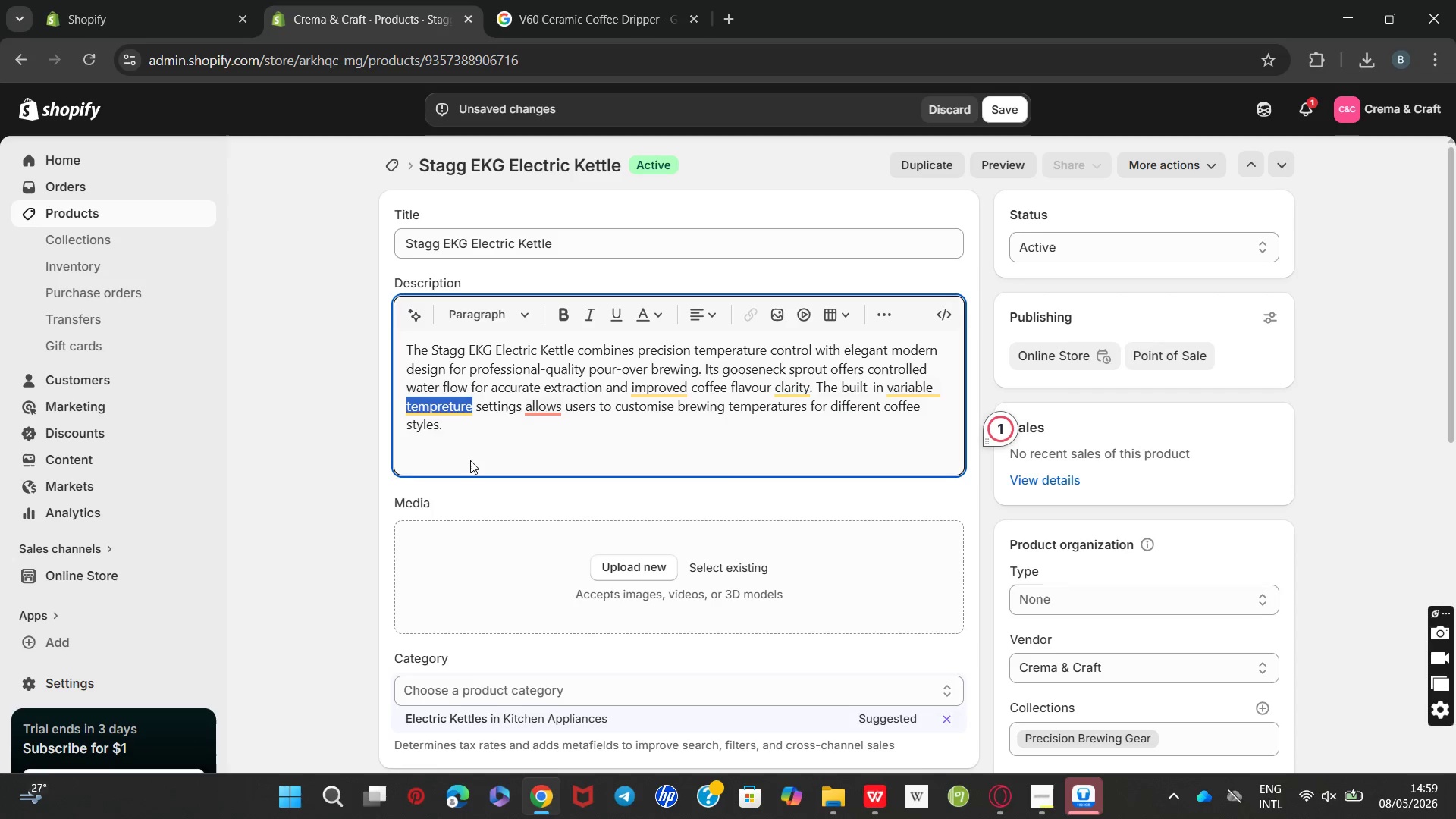 
key(Unknown)
 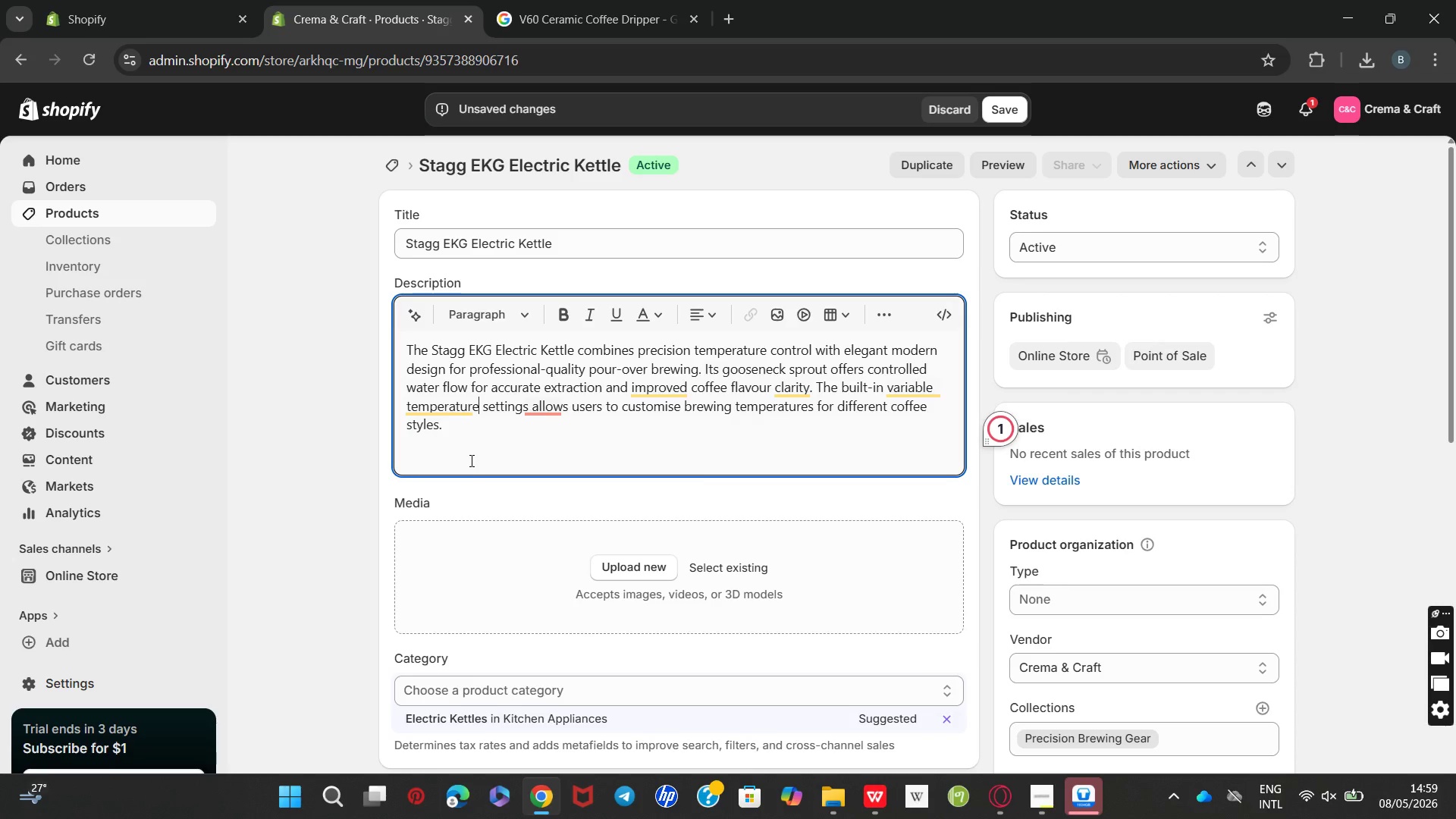 
key(Unknown)
 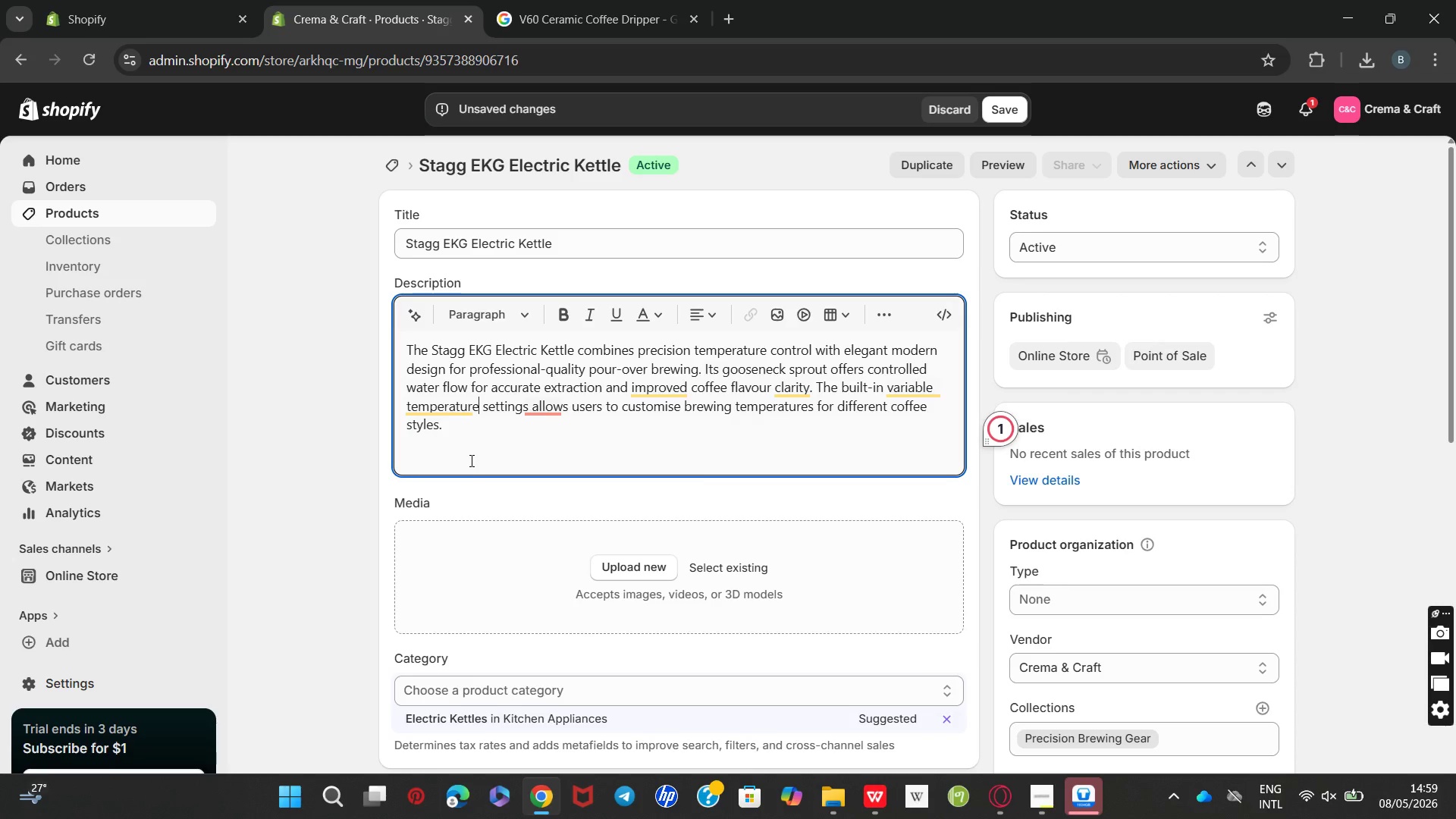 
key(Unknown)
 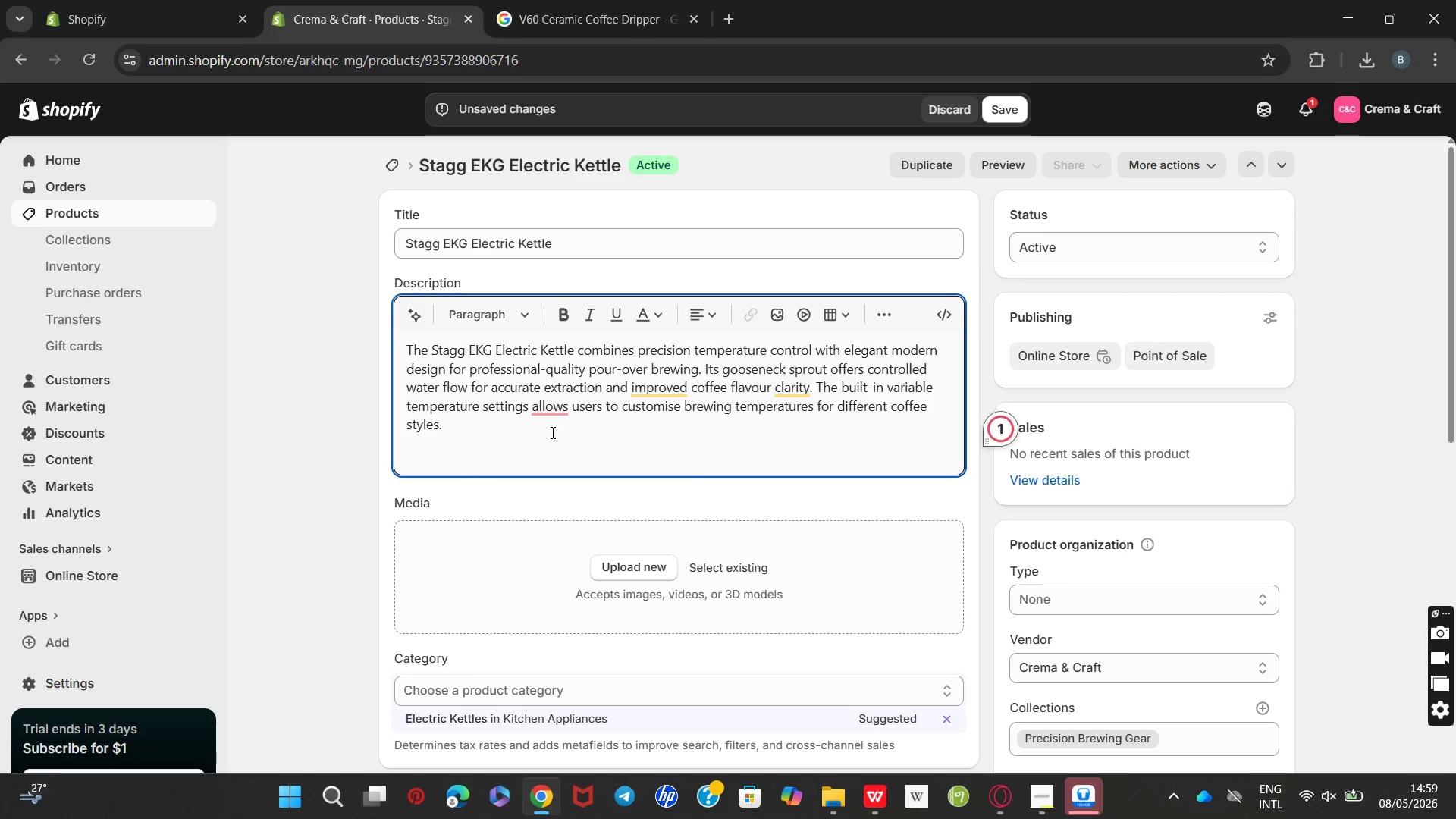 
mouse_move([642, 394])
 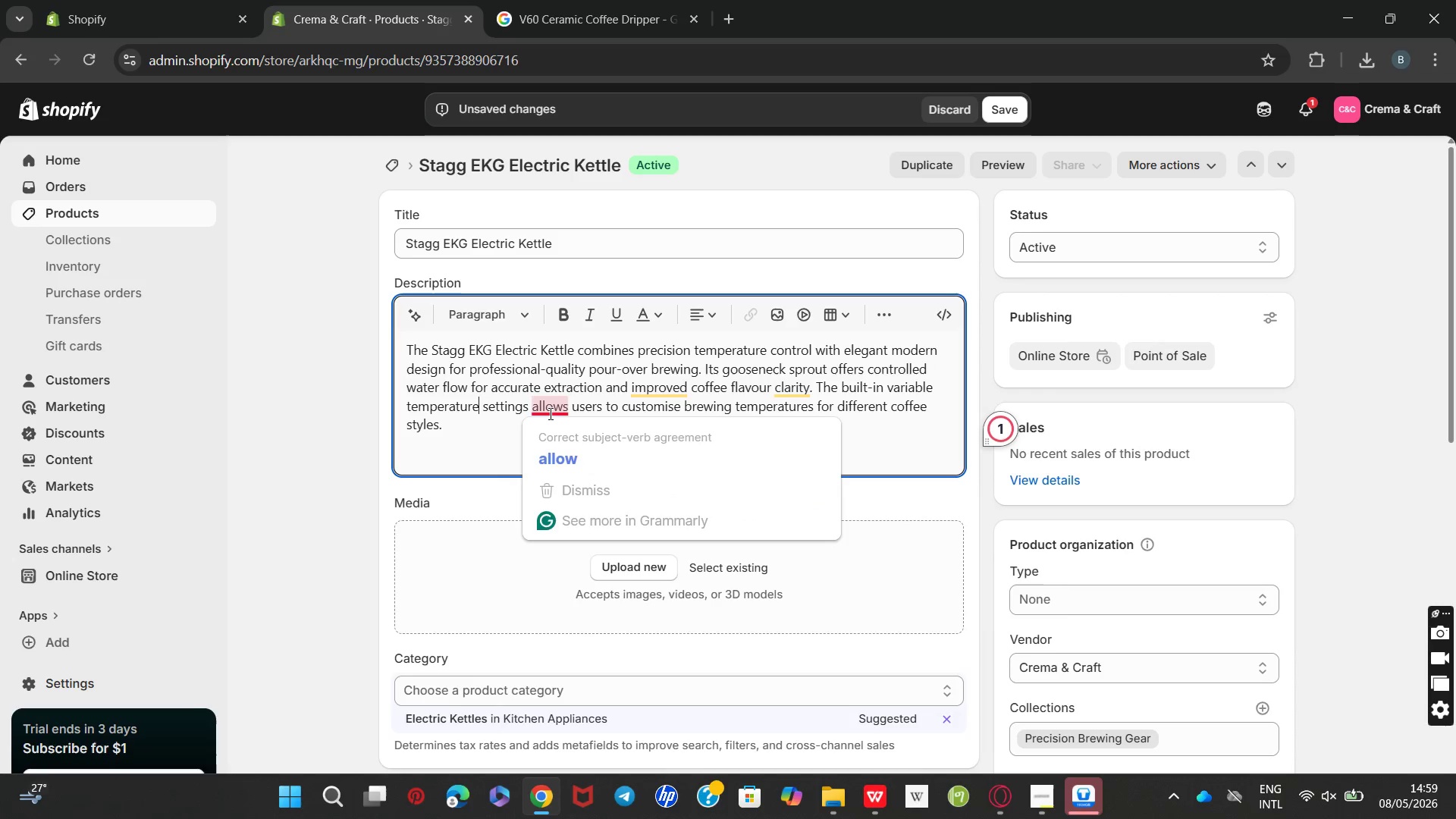 
left_click([557, 451])
 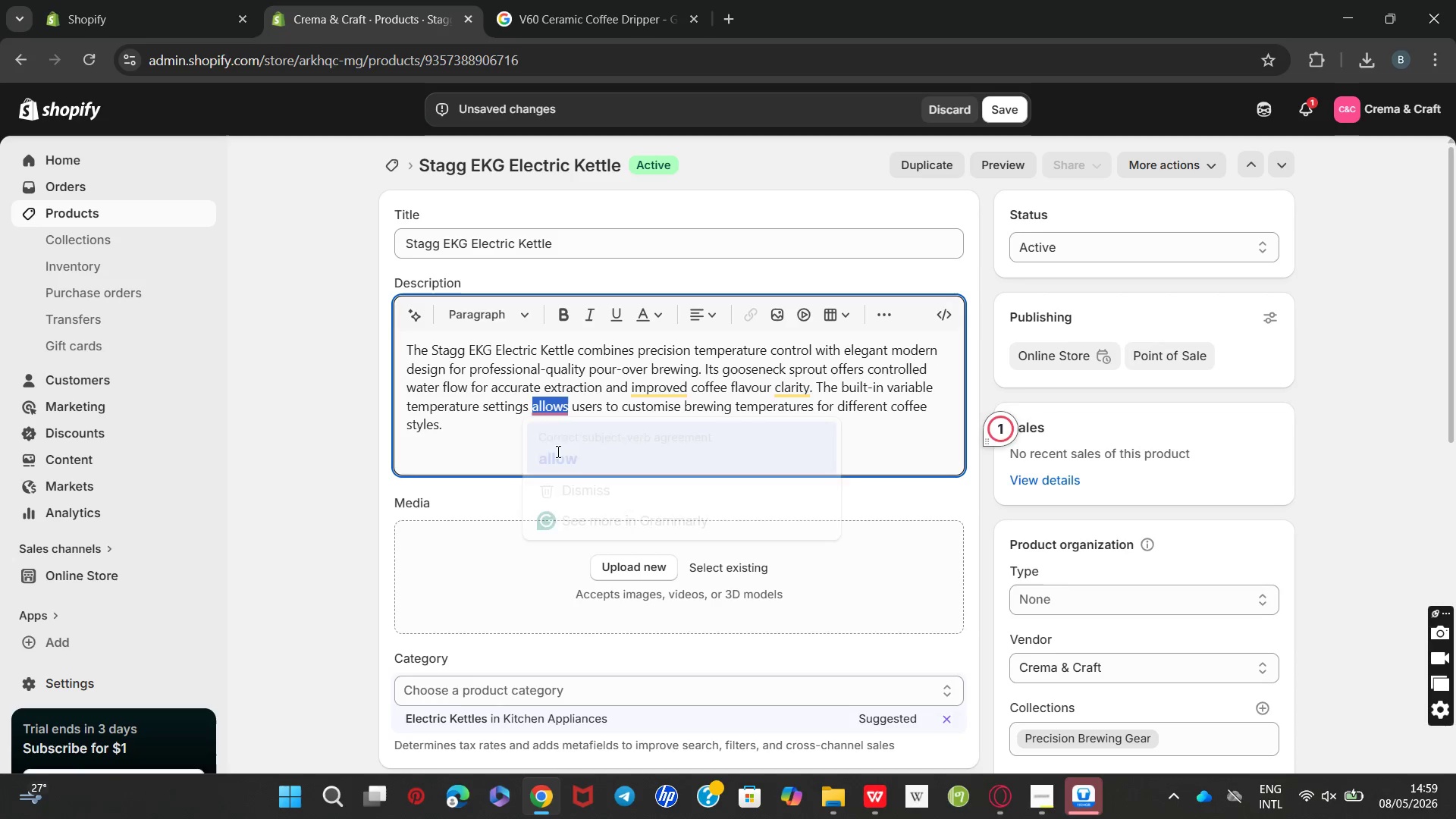 
key(Unknown)
 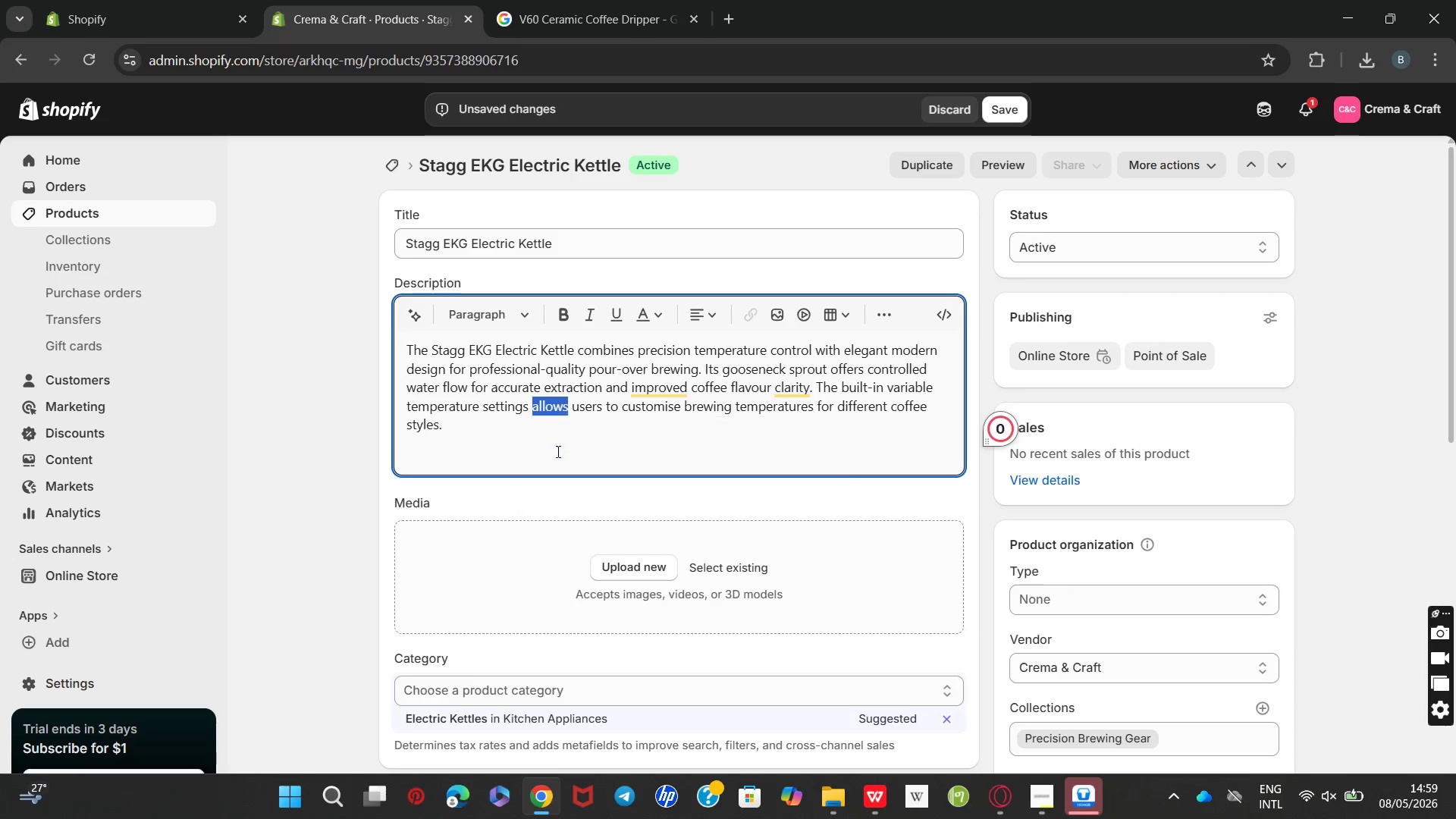 
key(Unknown)
 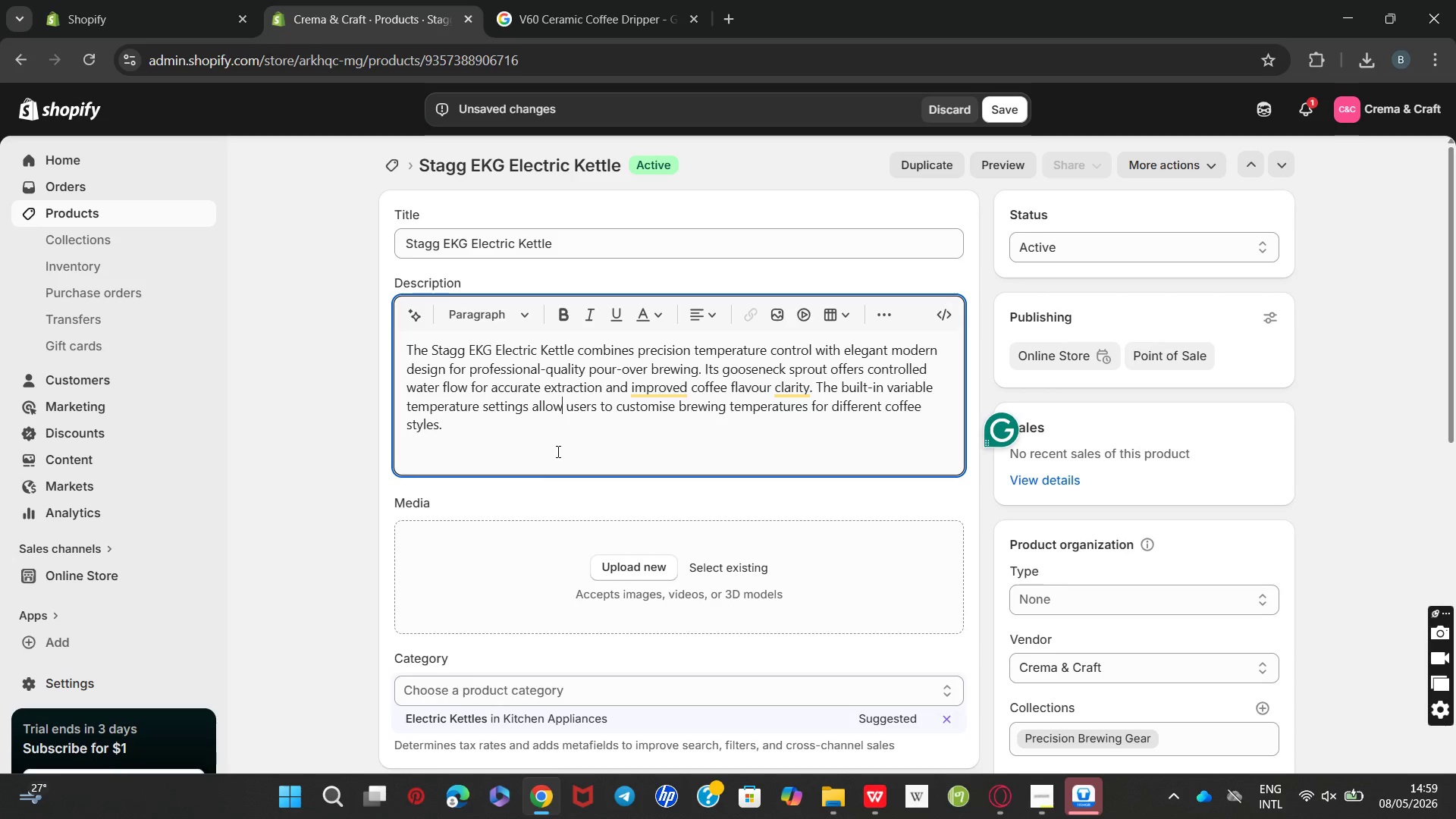 
key(Unknown)
 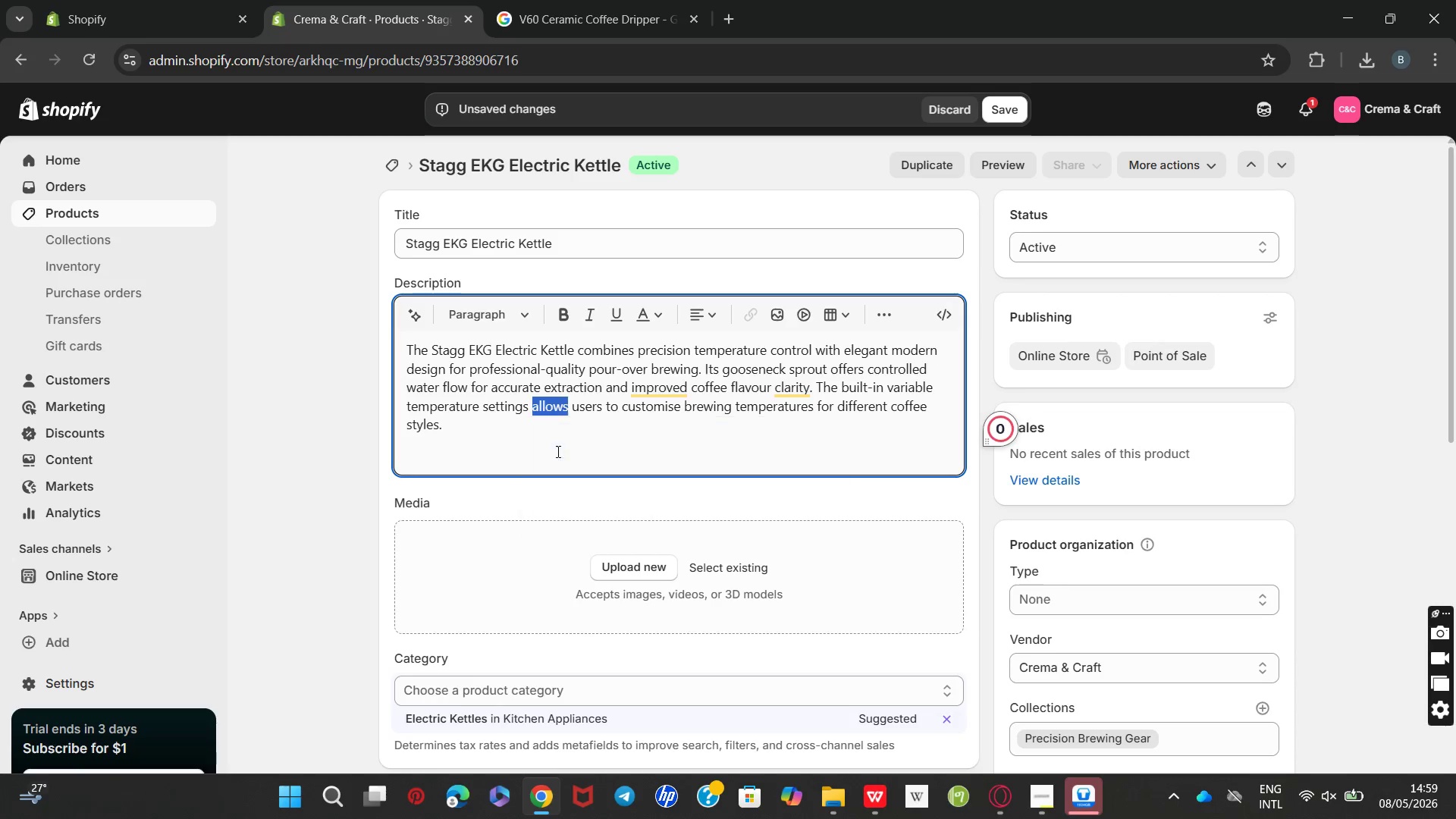 
wait(7.59)
 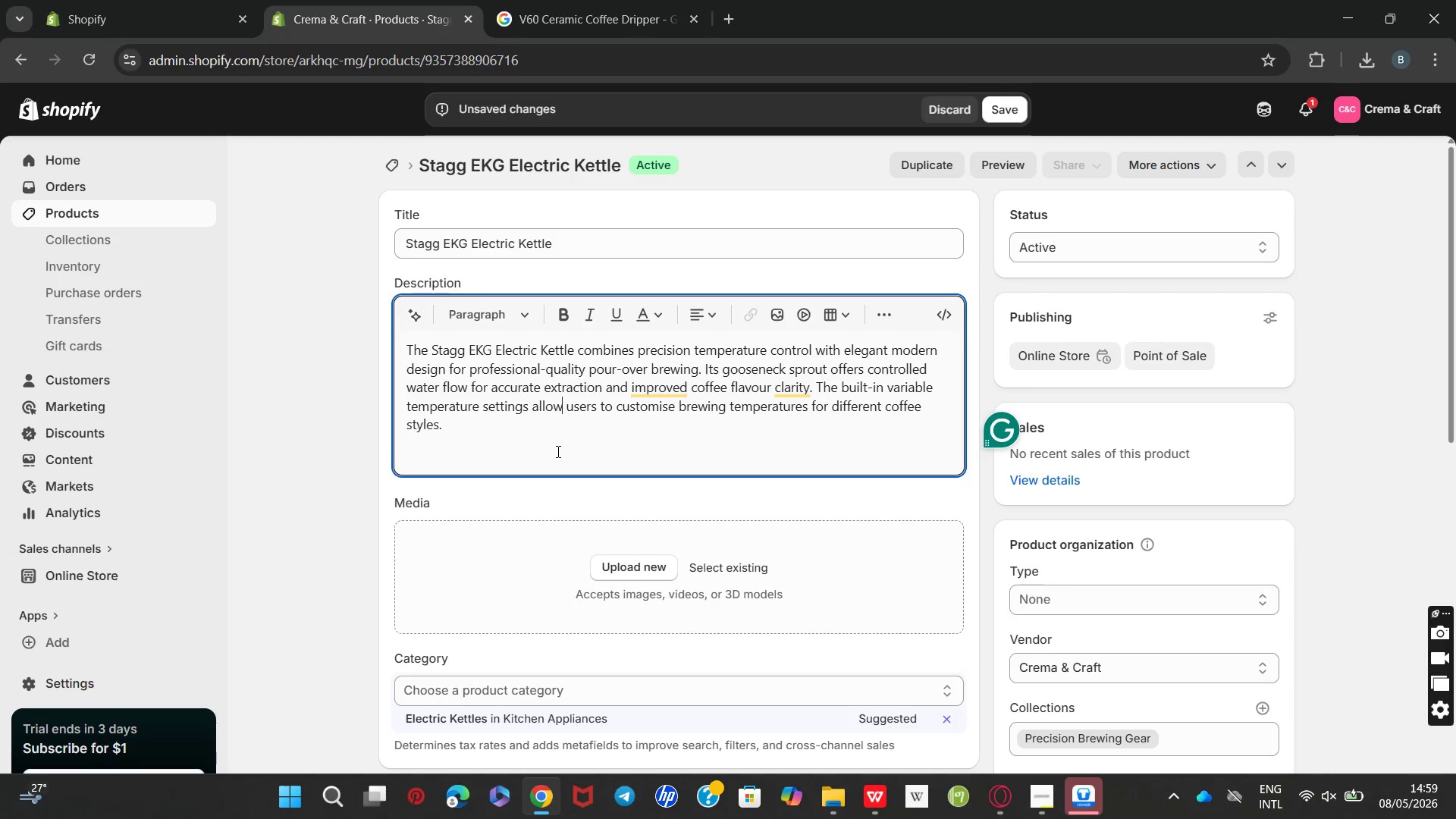 
left_click([563, 424])
 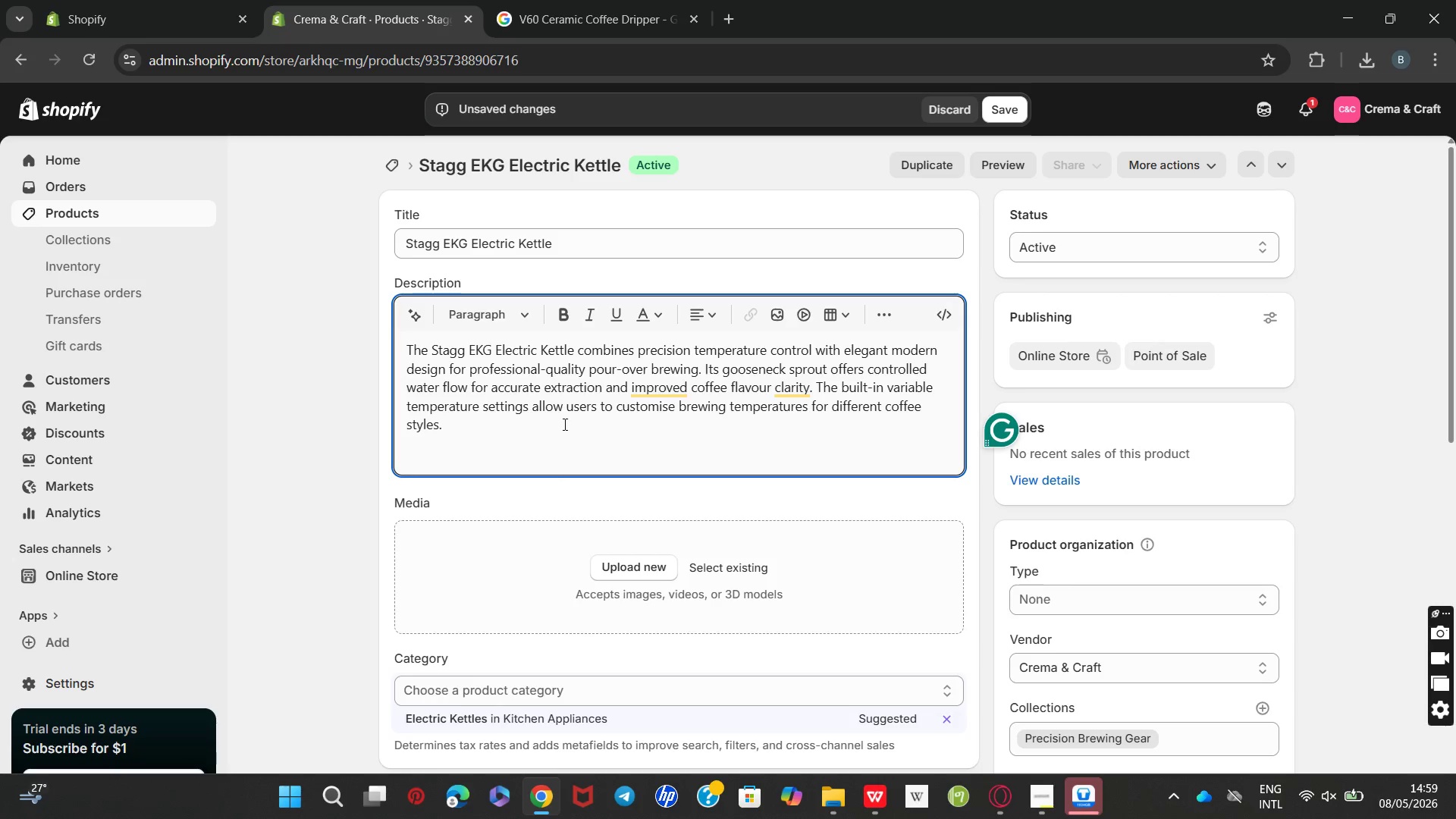 
type( Constructed with durable stainless steel, )
 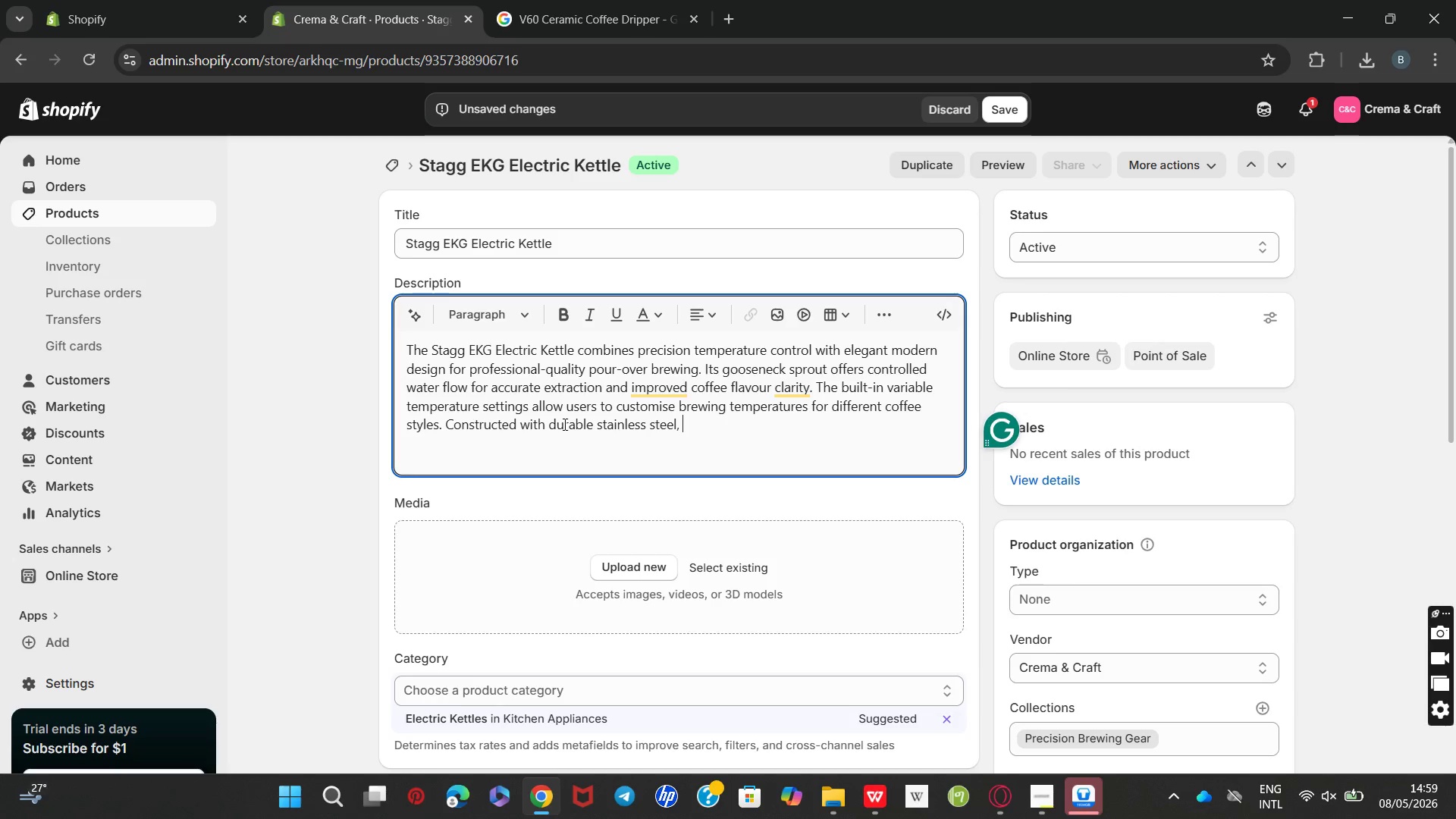 
type(it delivers reliable daily performance and premium aesthetic.)
 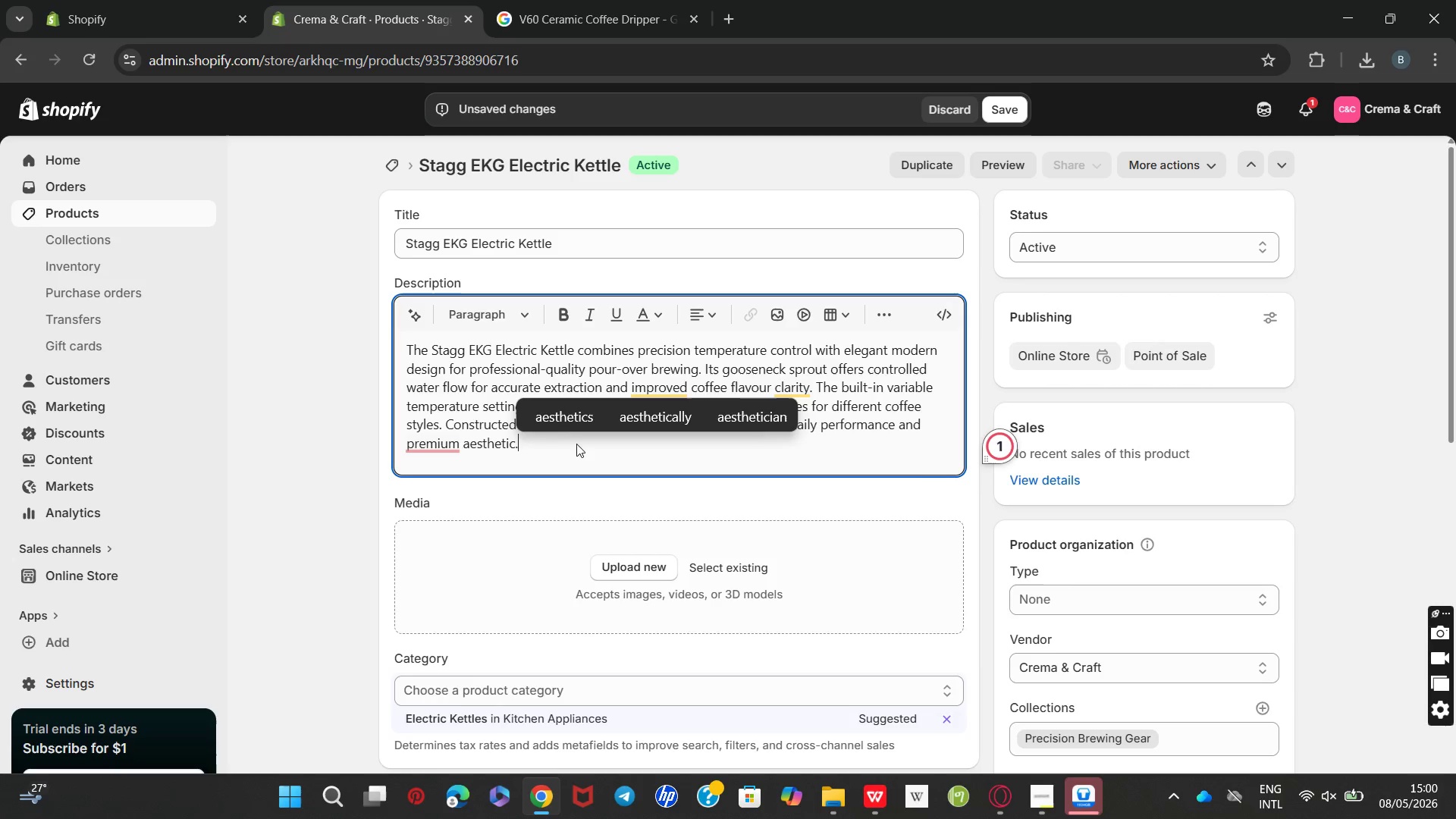 
left_click([568, 410])
 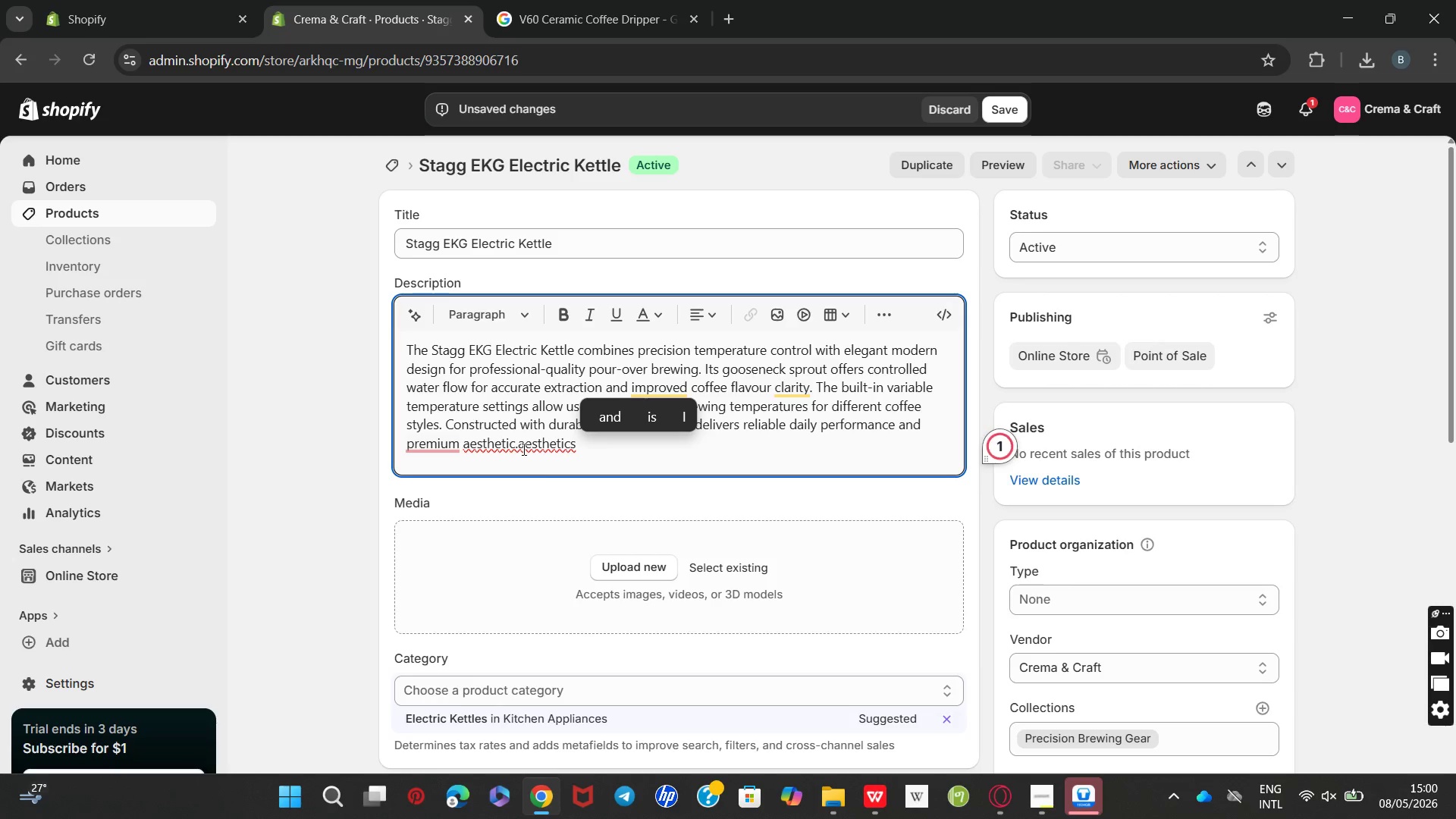 
left_click_drag(start_coordinate=[520, 449], to_coordinate=[463, 449])
 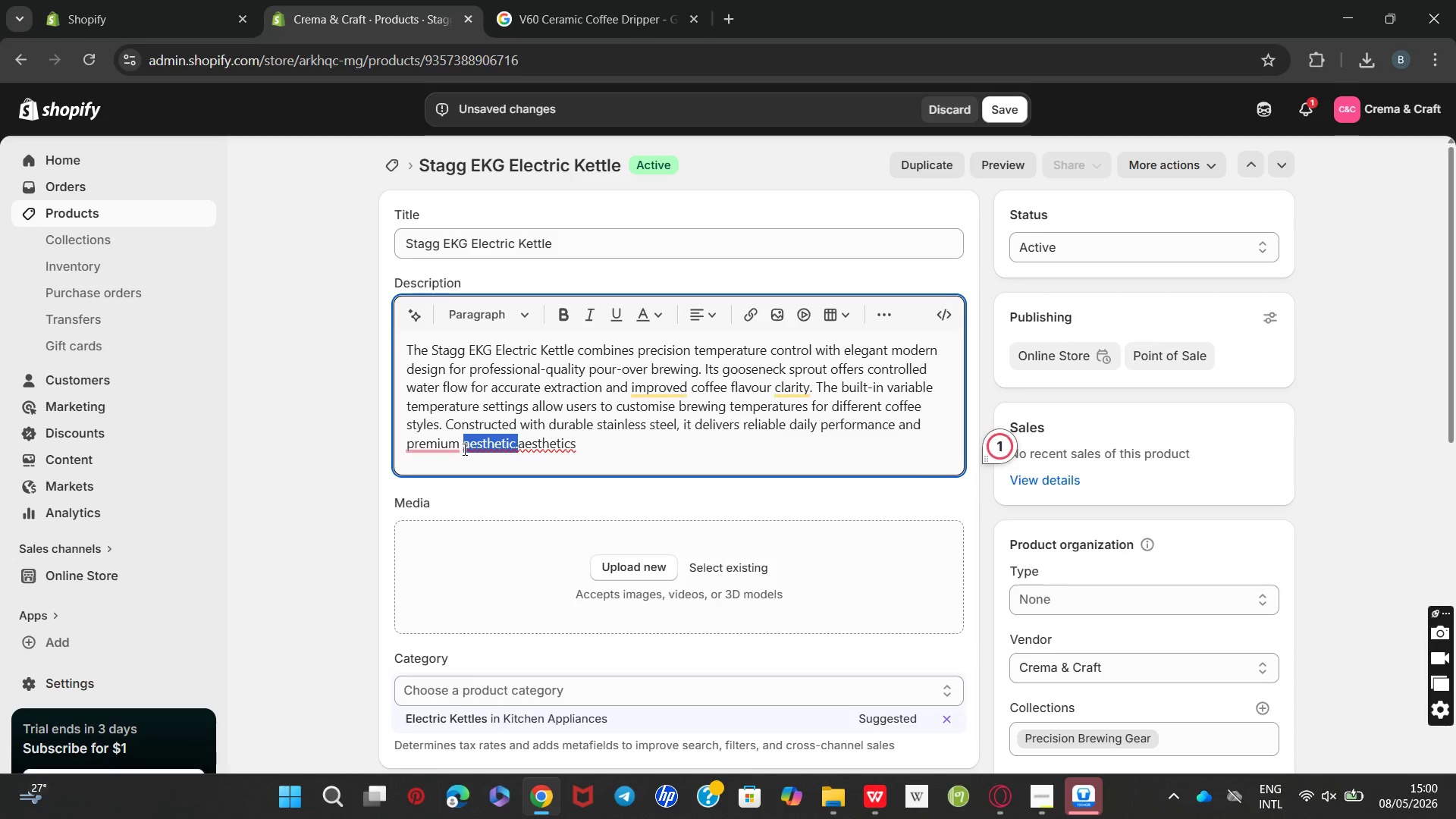 
key(Backspace)
 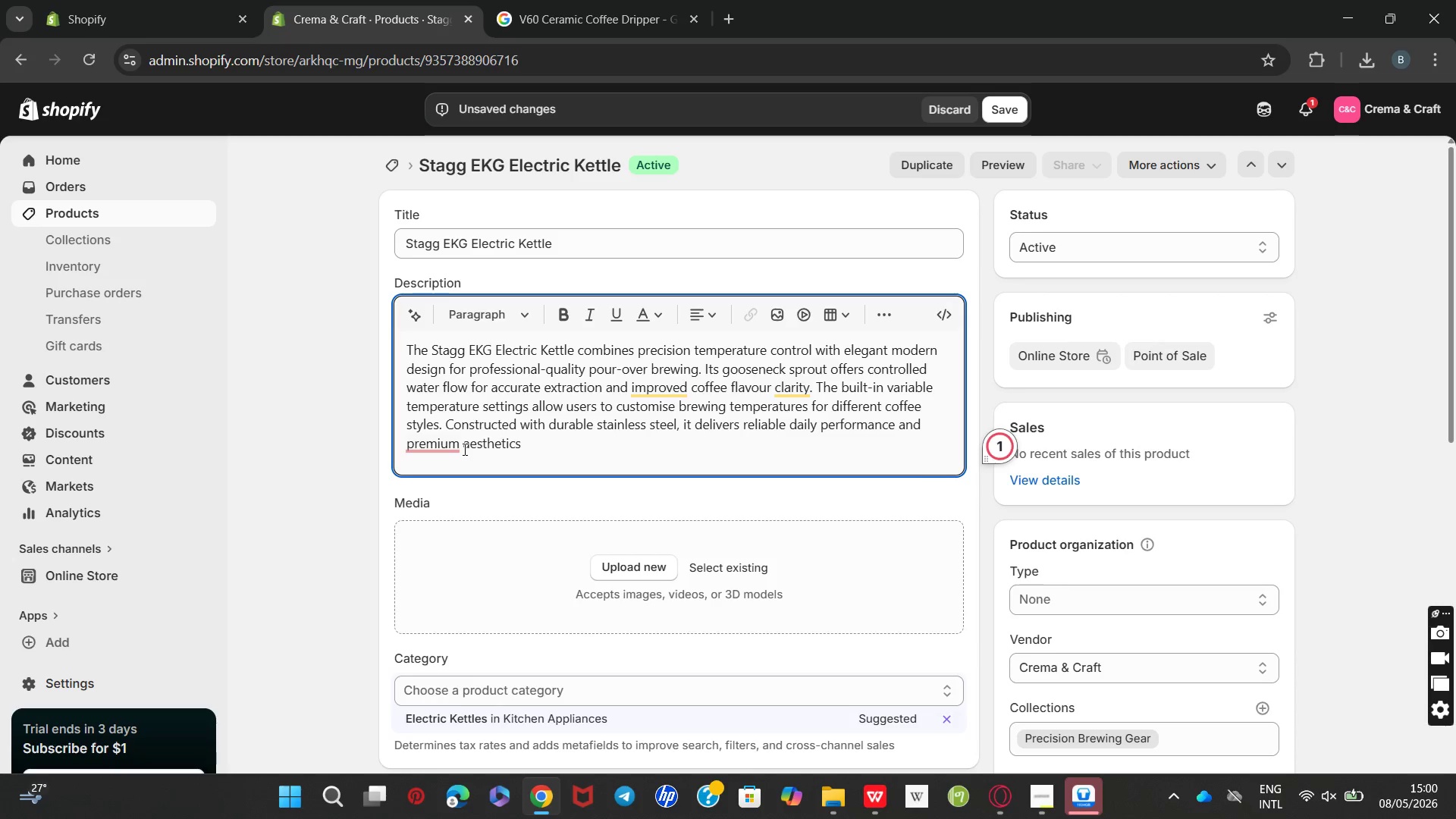 
key(ArrowRight)
 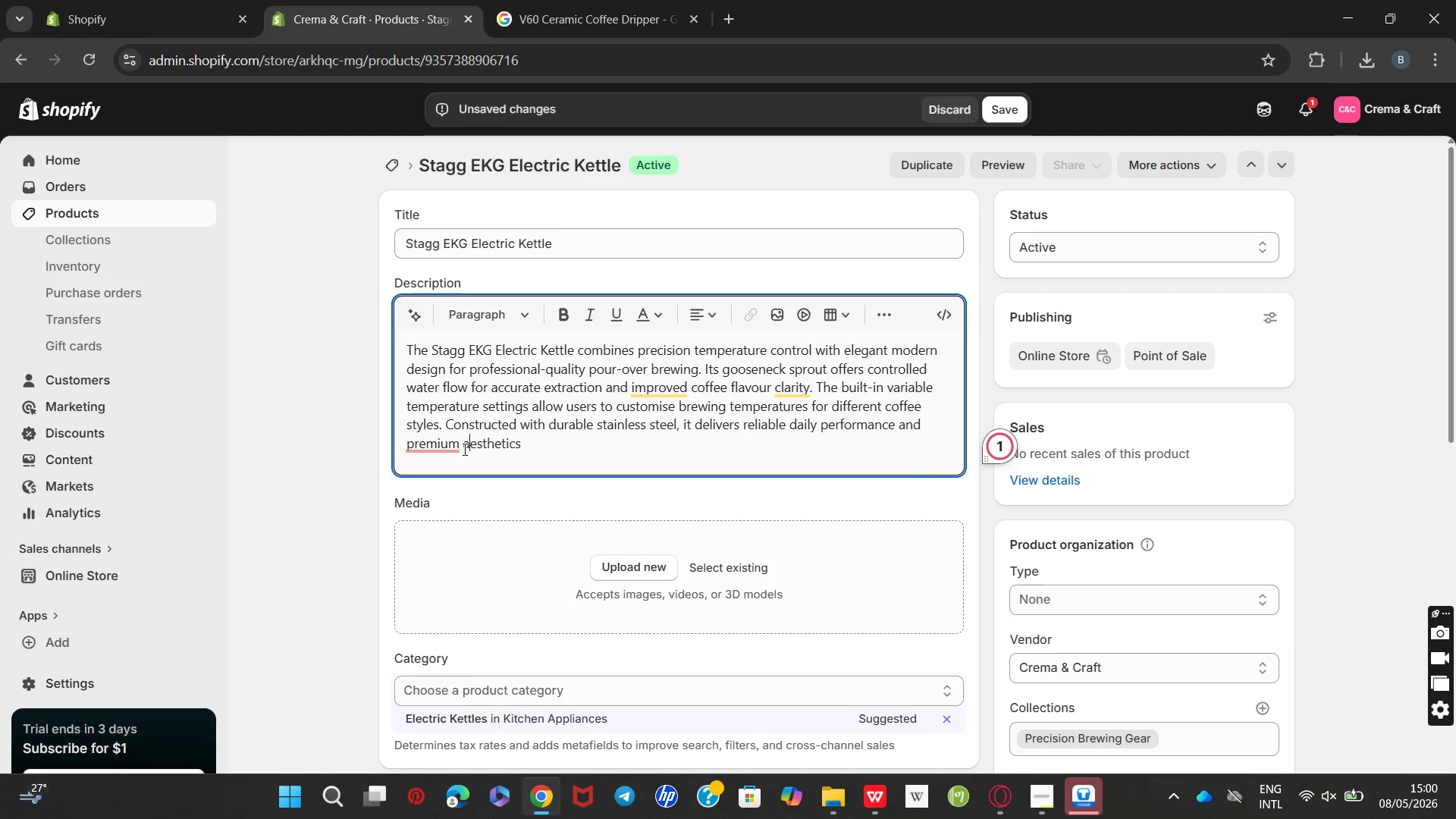 
key(ArrowRight)
 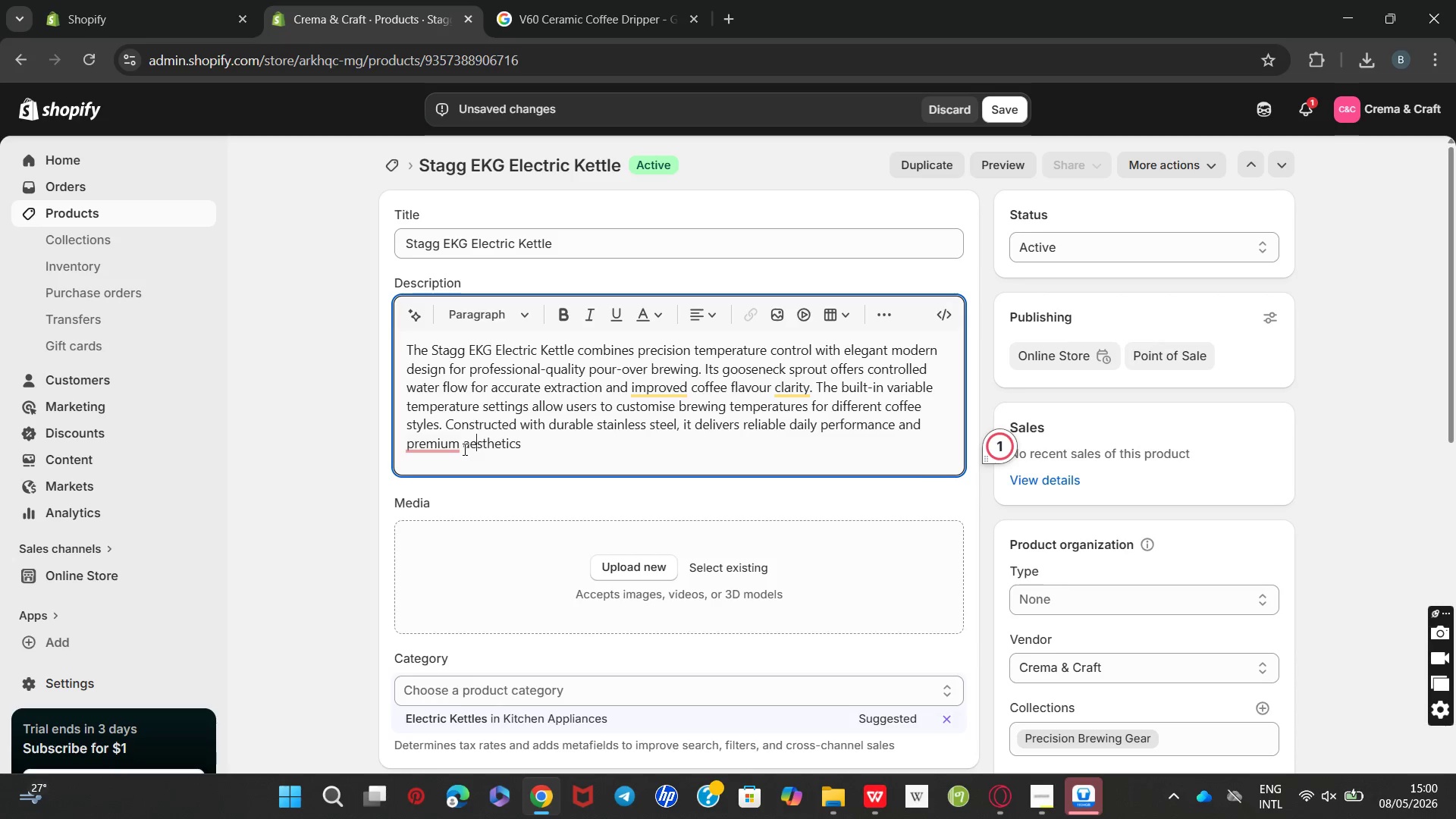 
key(ArrowRight)
 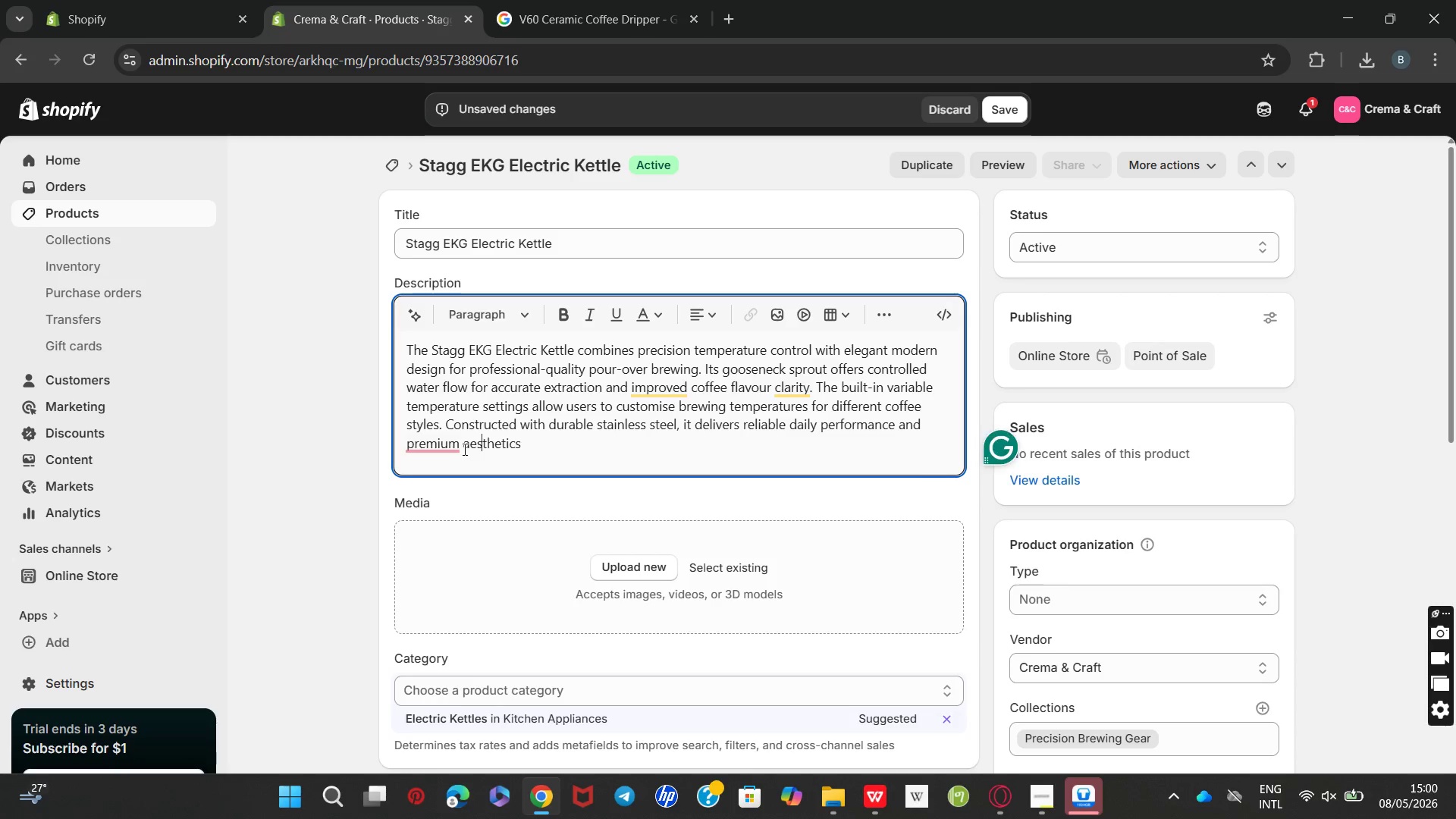 
key(ArrowRight)
 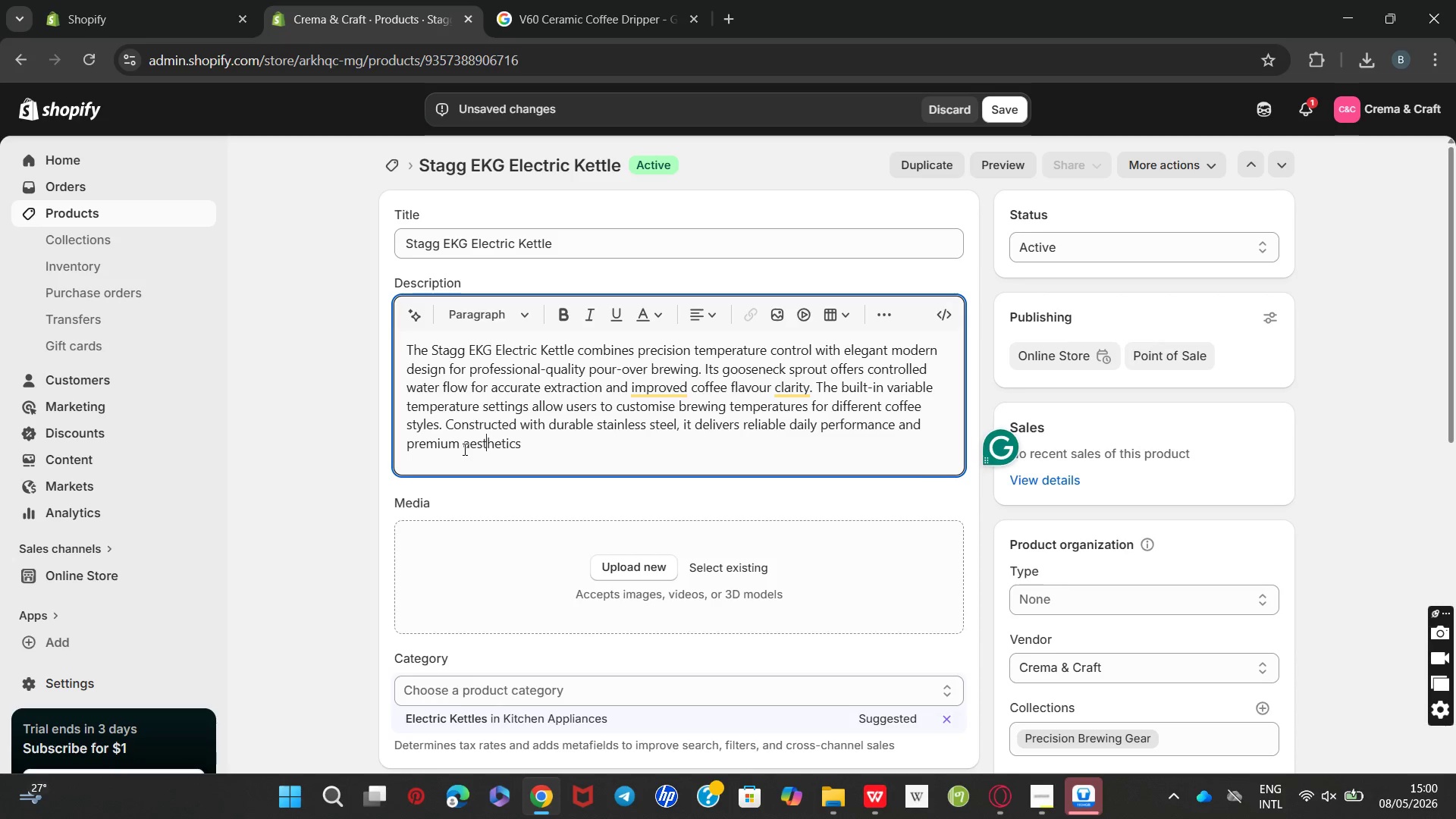 
key(ArrowRight)
 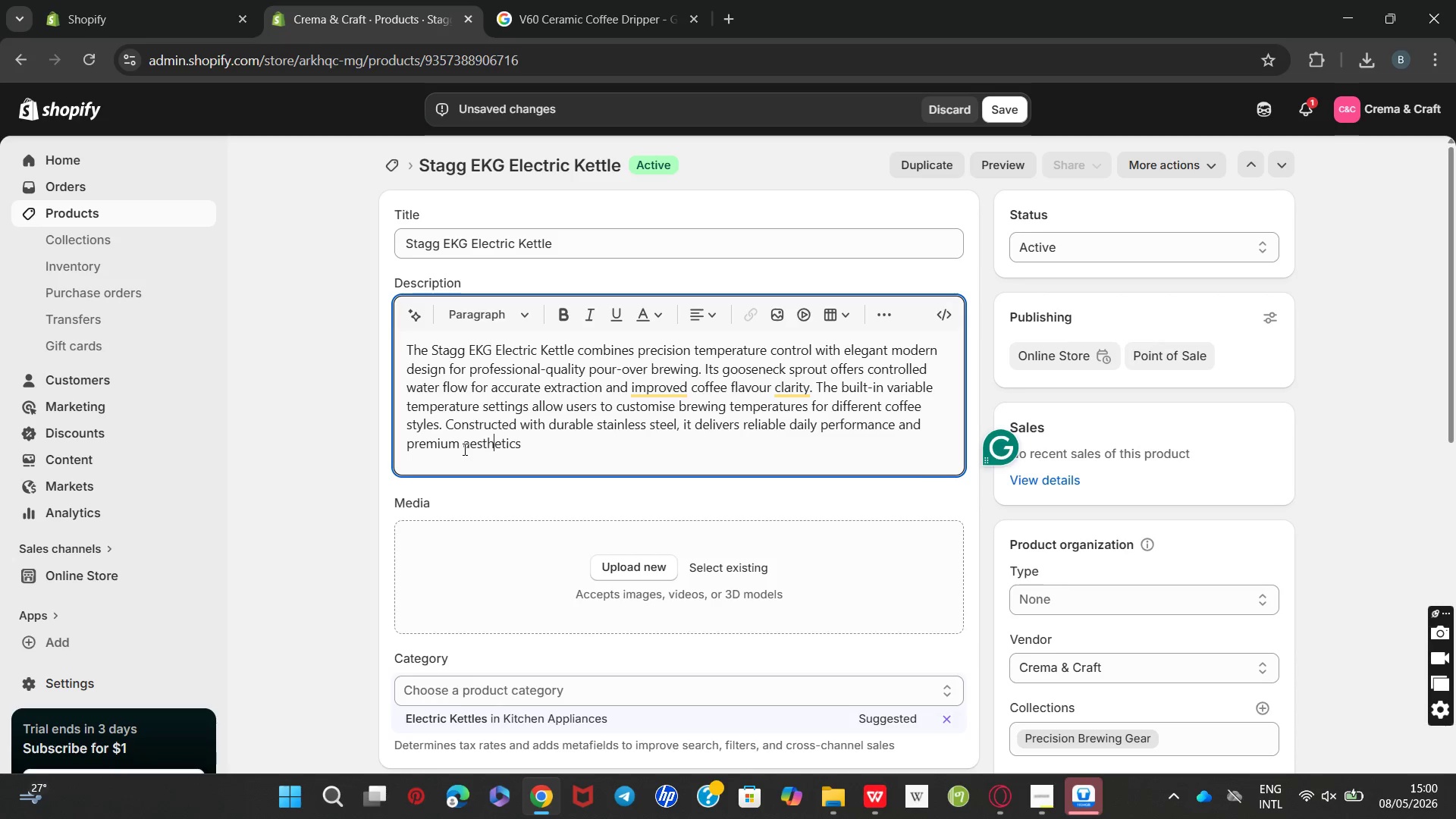 
key(ArrowRight)
 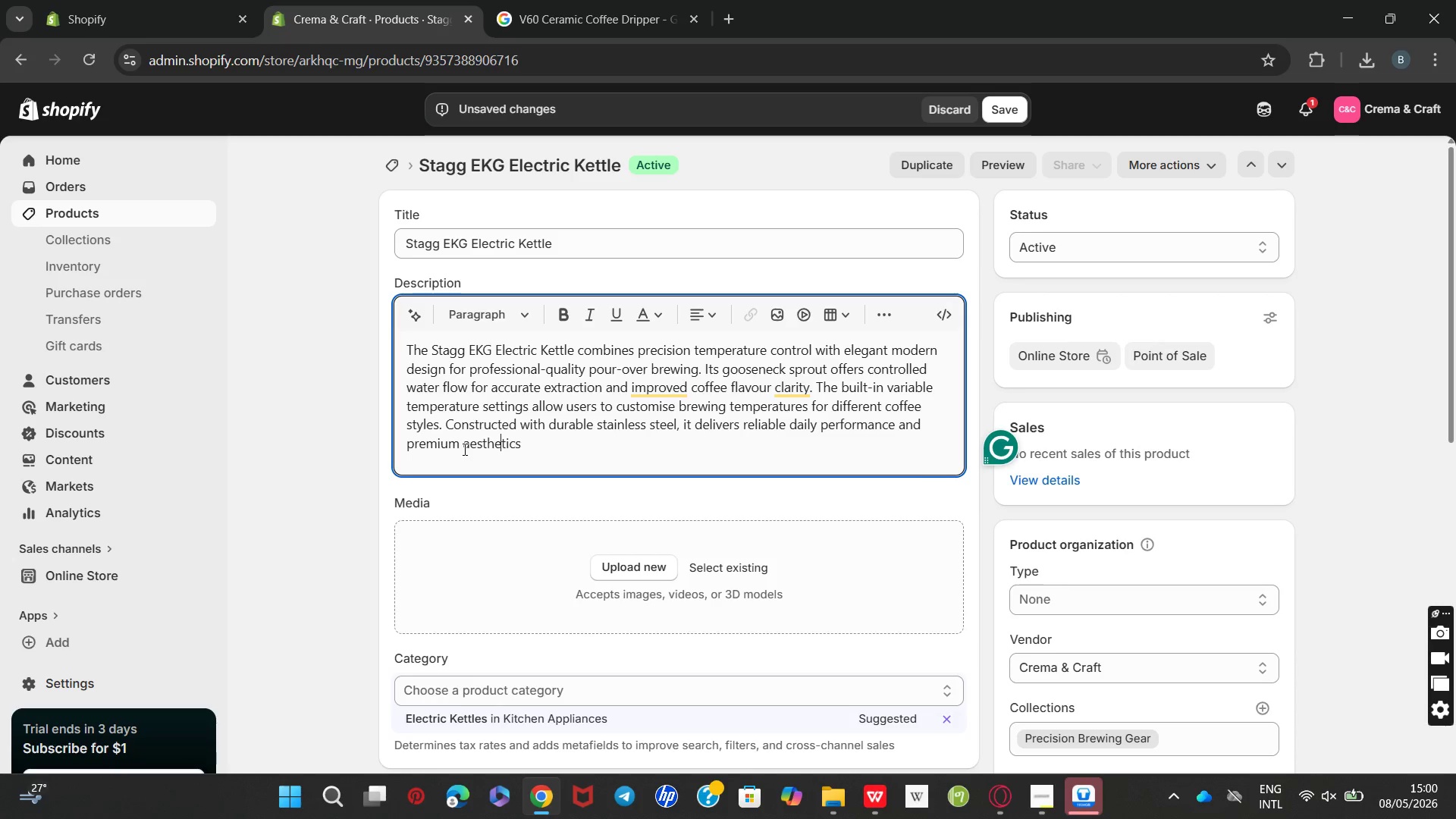 
key(ArrowRight)
 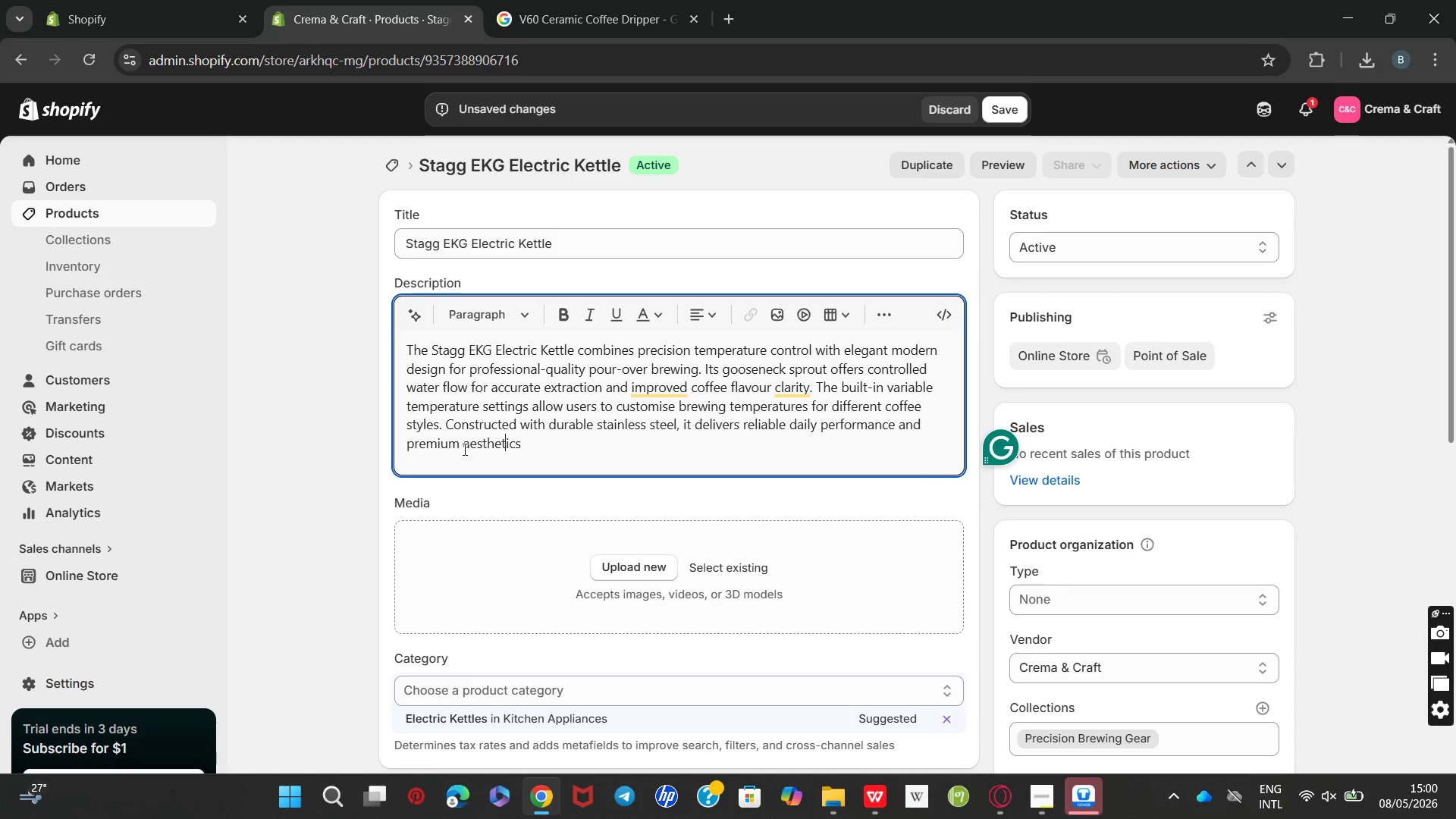 
key(ArrowRight)
 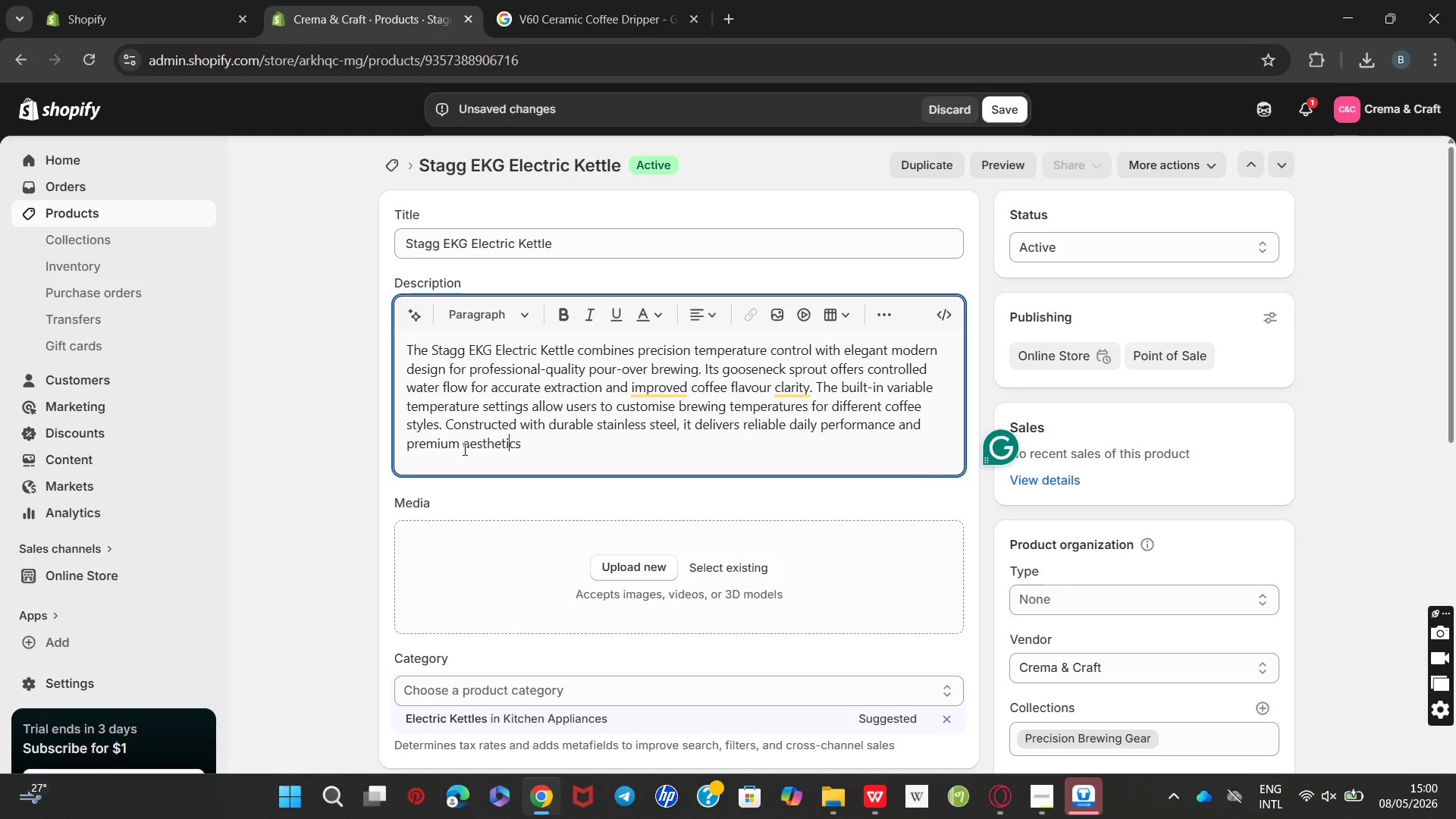 
key(ArrowRight)
 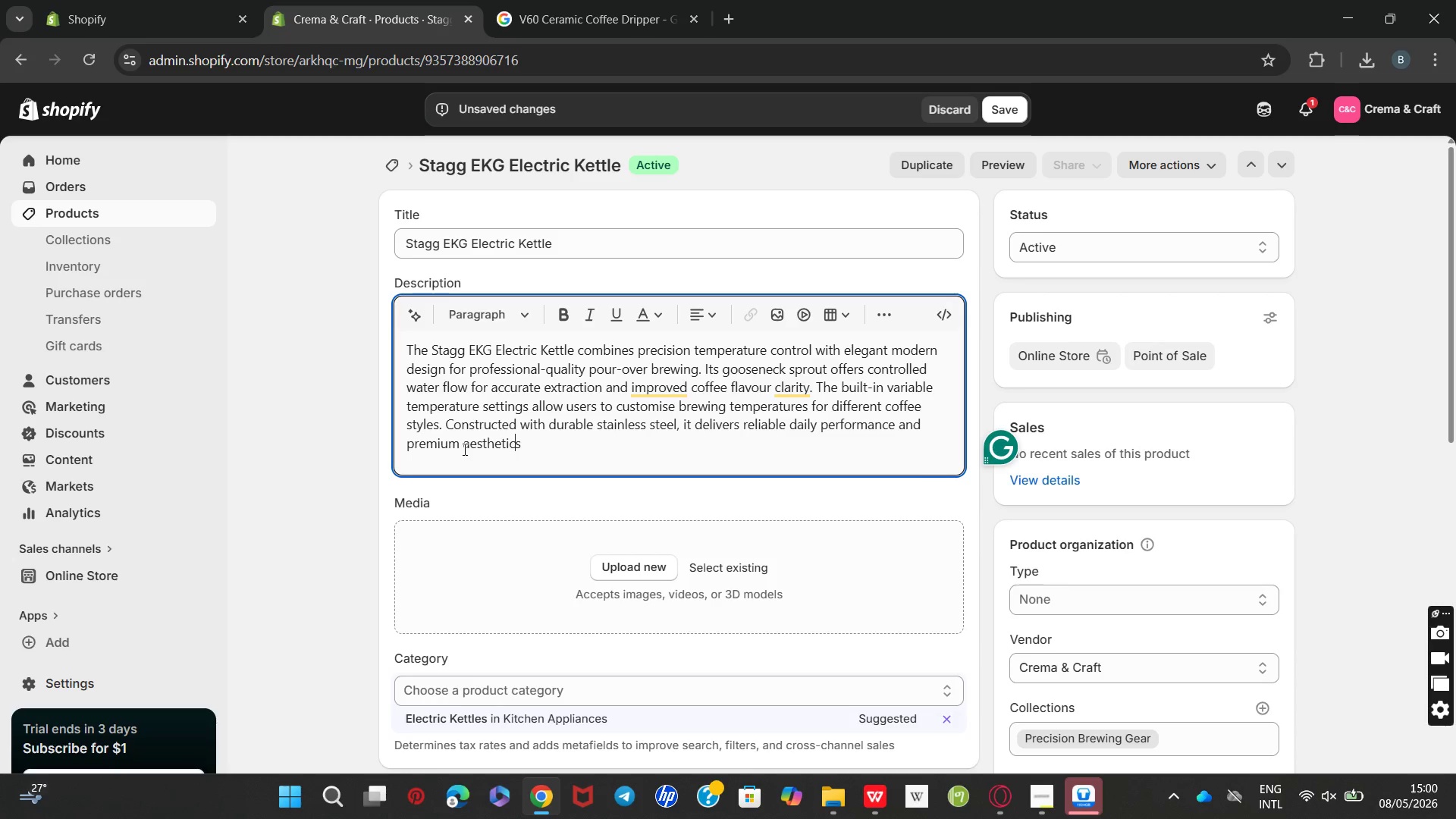 
key(ArrowRight)
 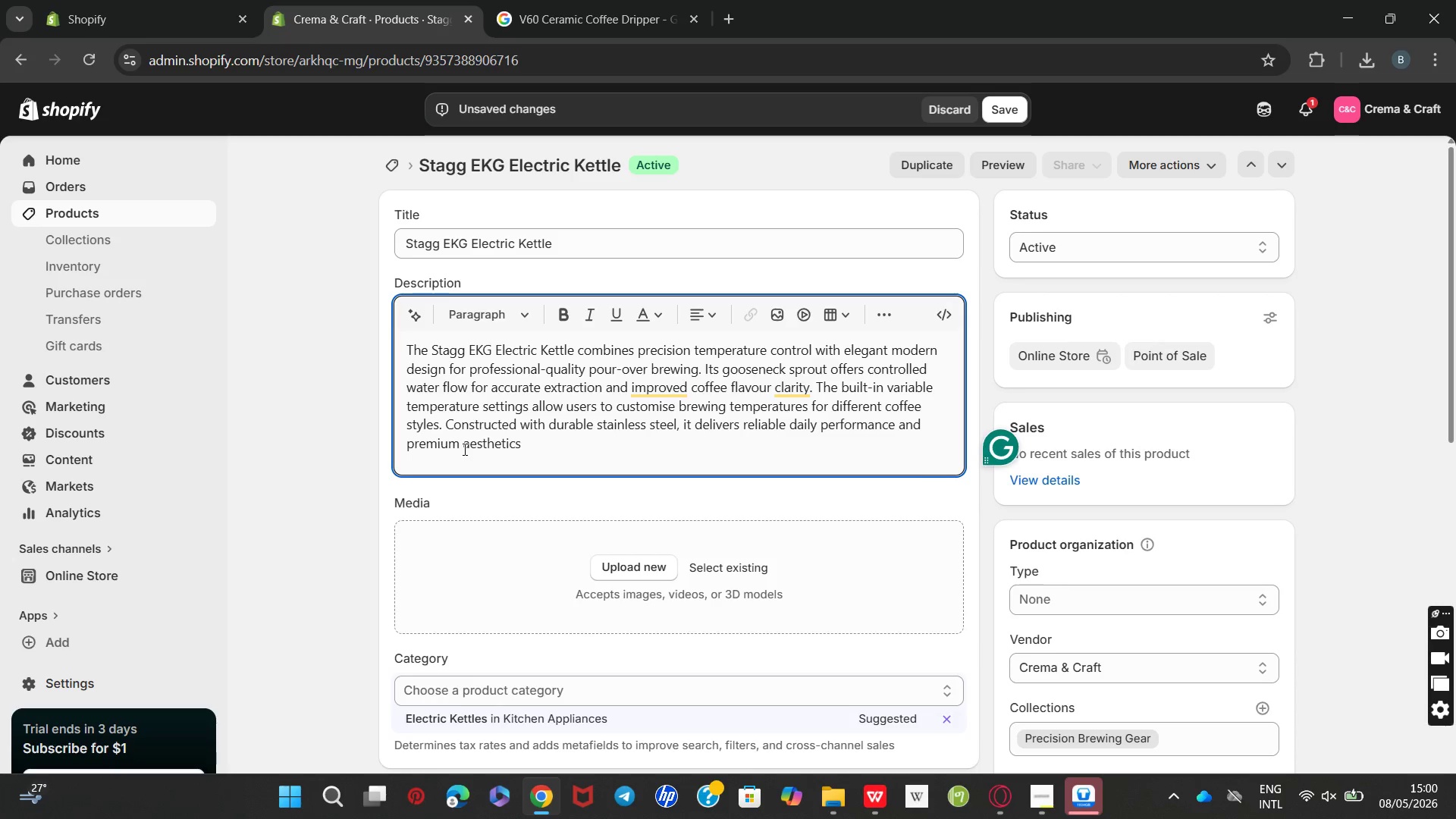 
key(Period)
 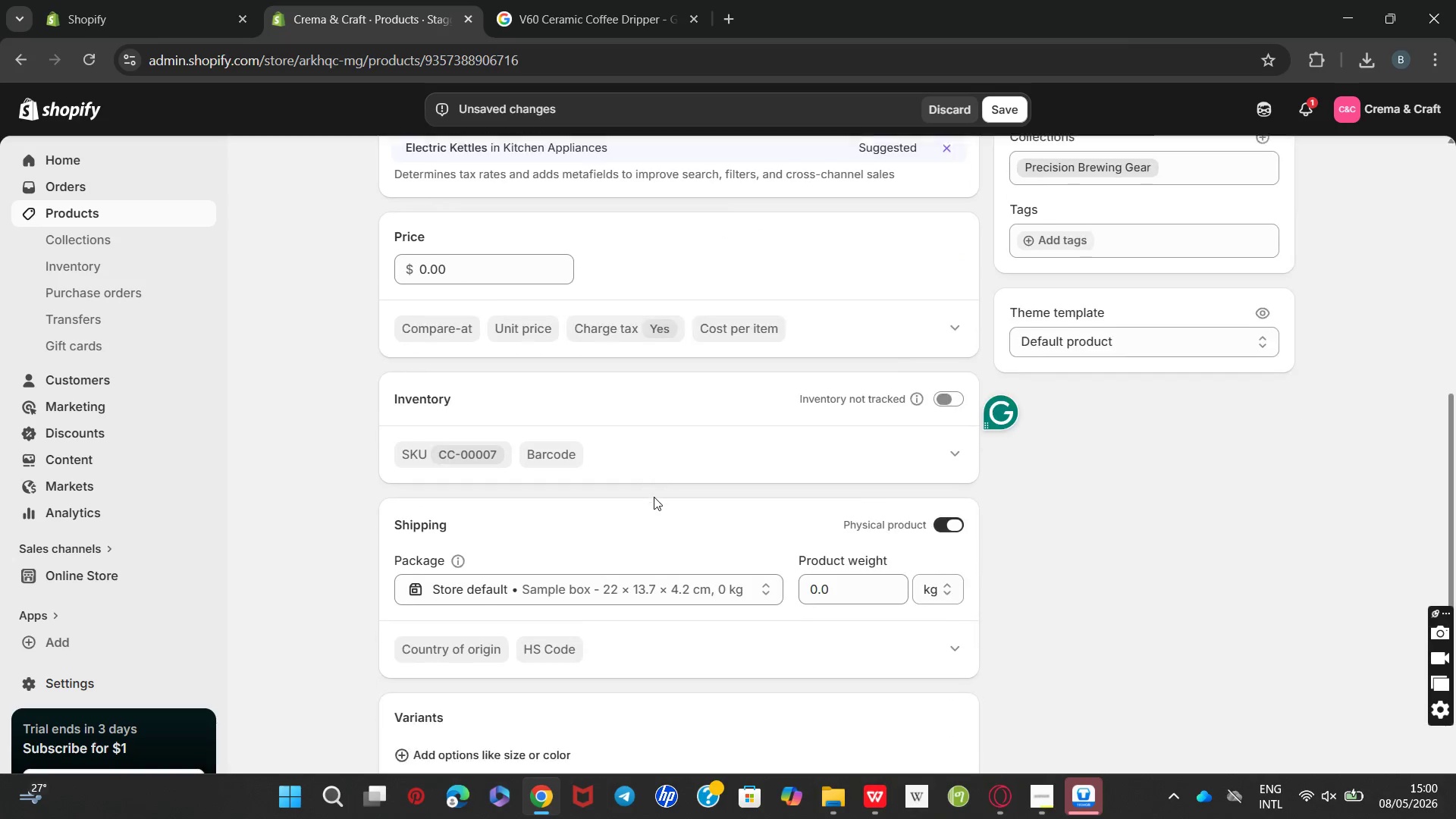 
wait(6.88)
 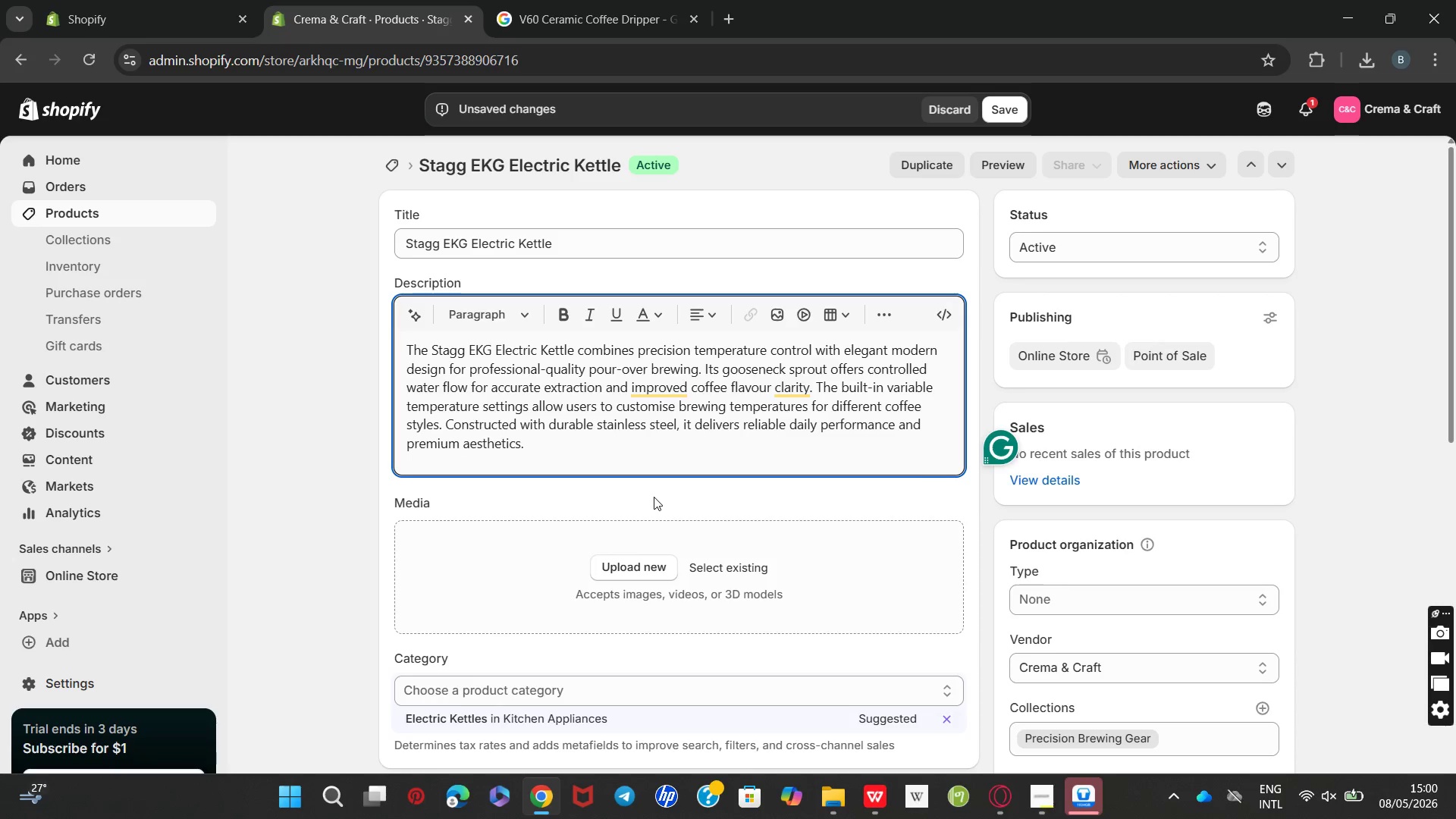 
left_click([943, 313])
 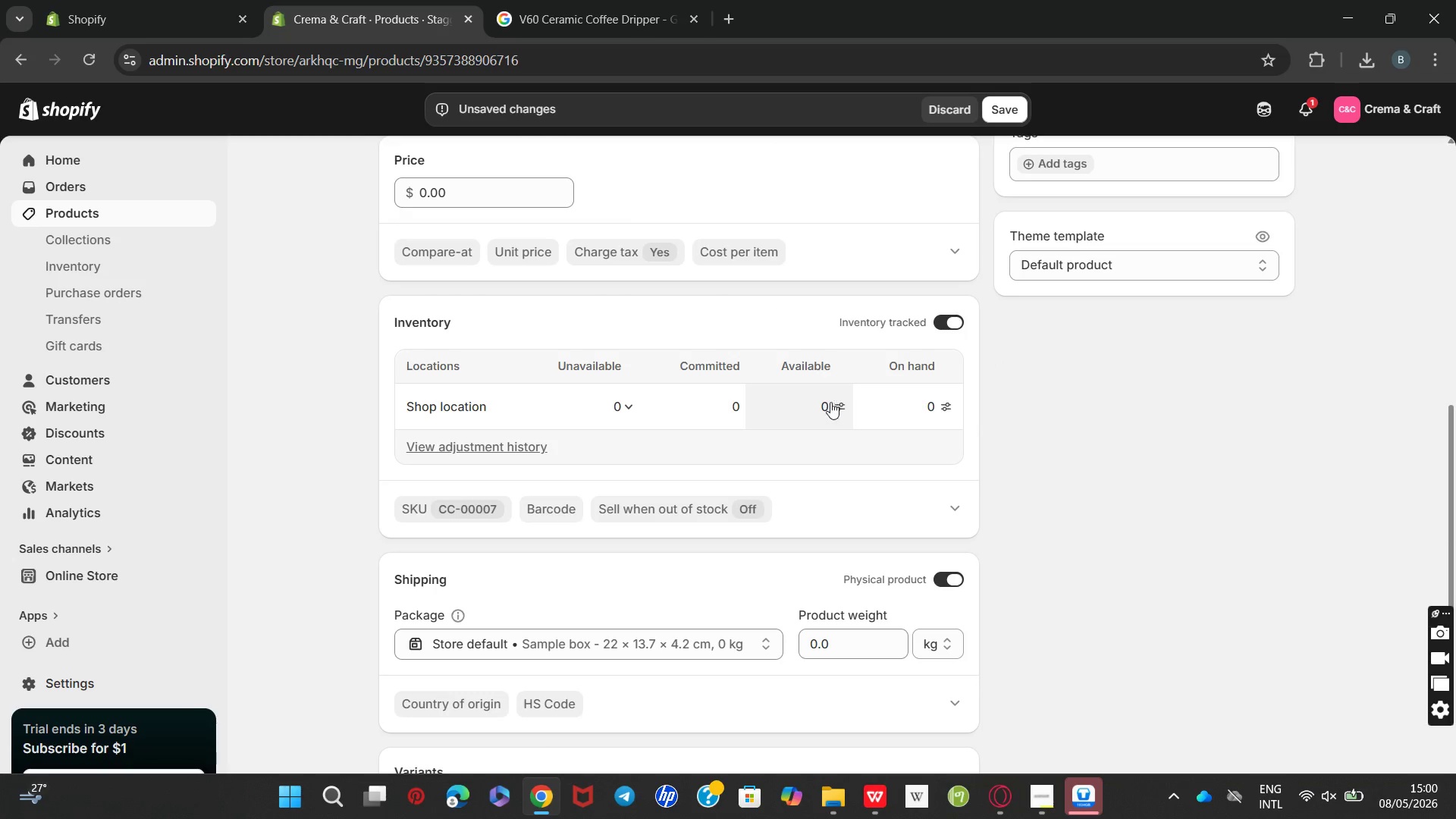 
left_click([827, 402])
 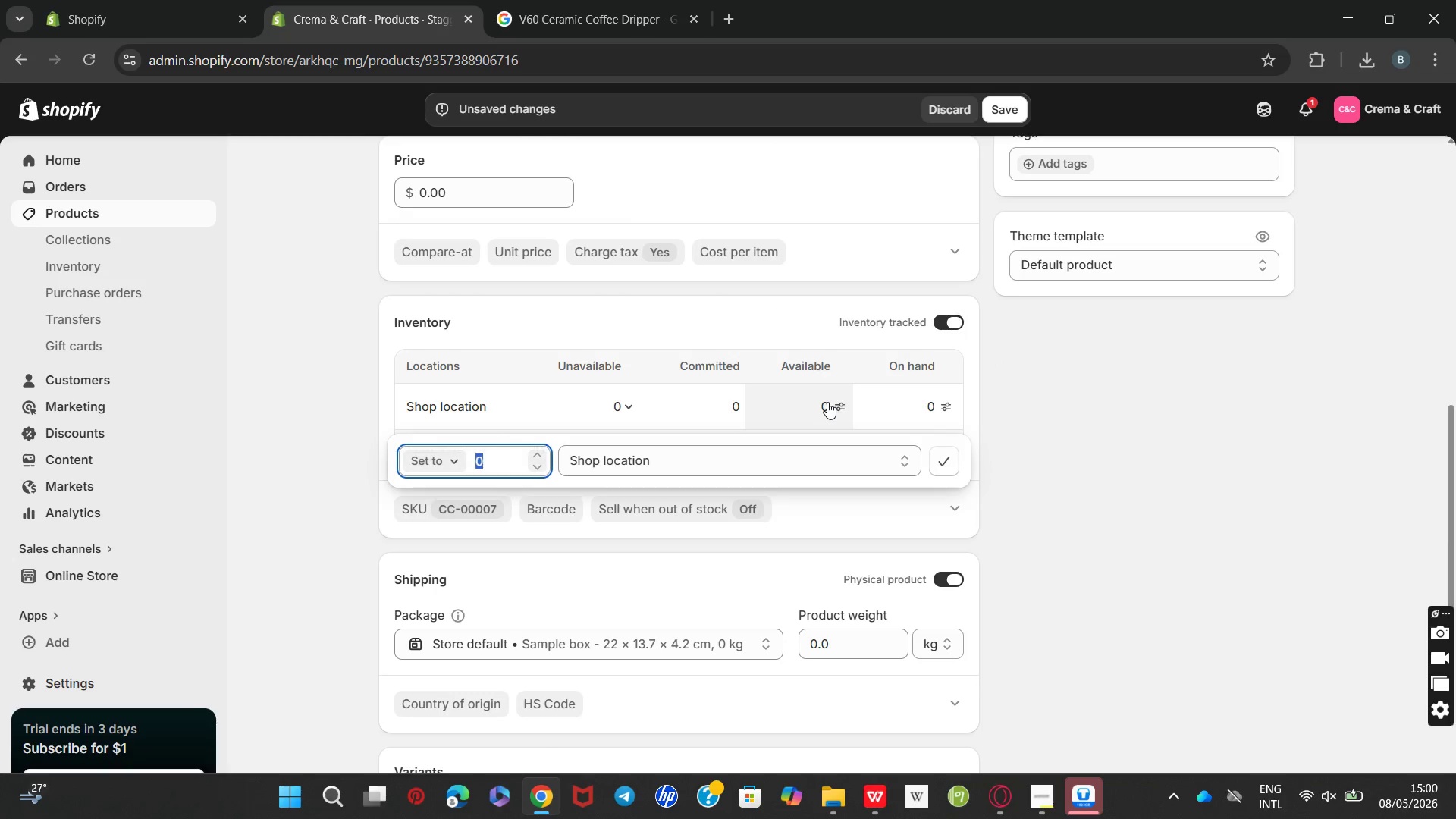 
type(15)
 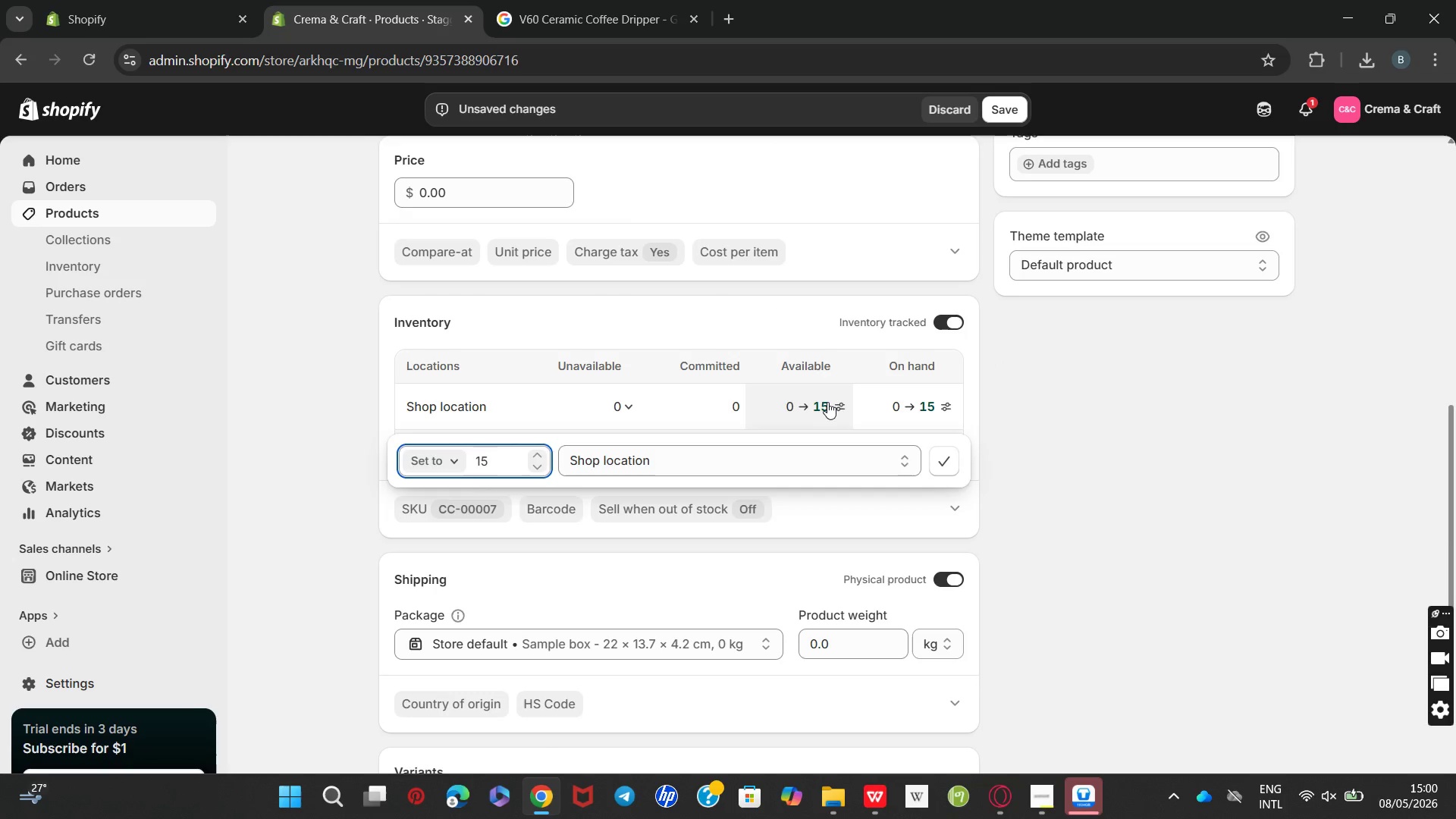 
key(Enter)
 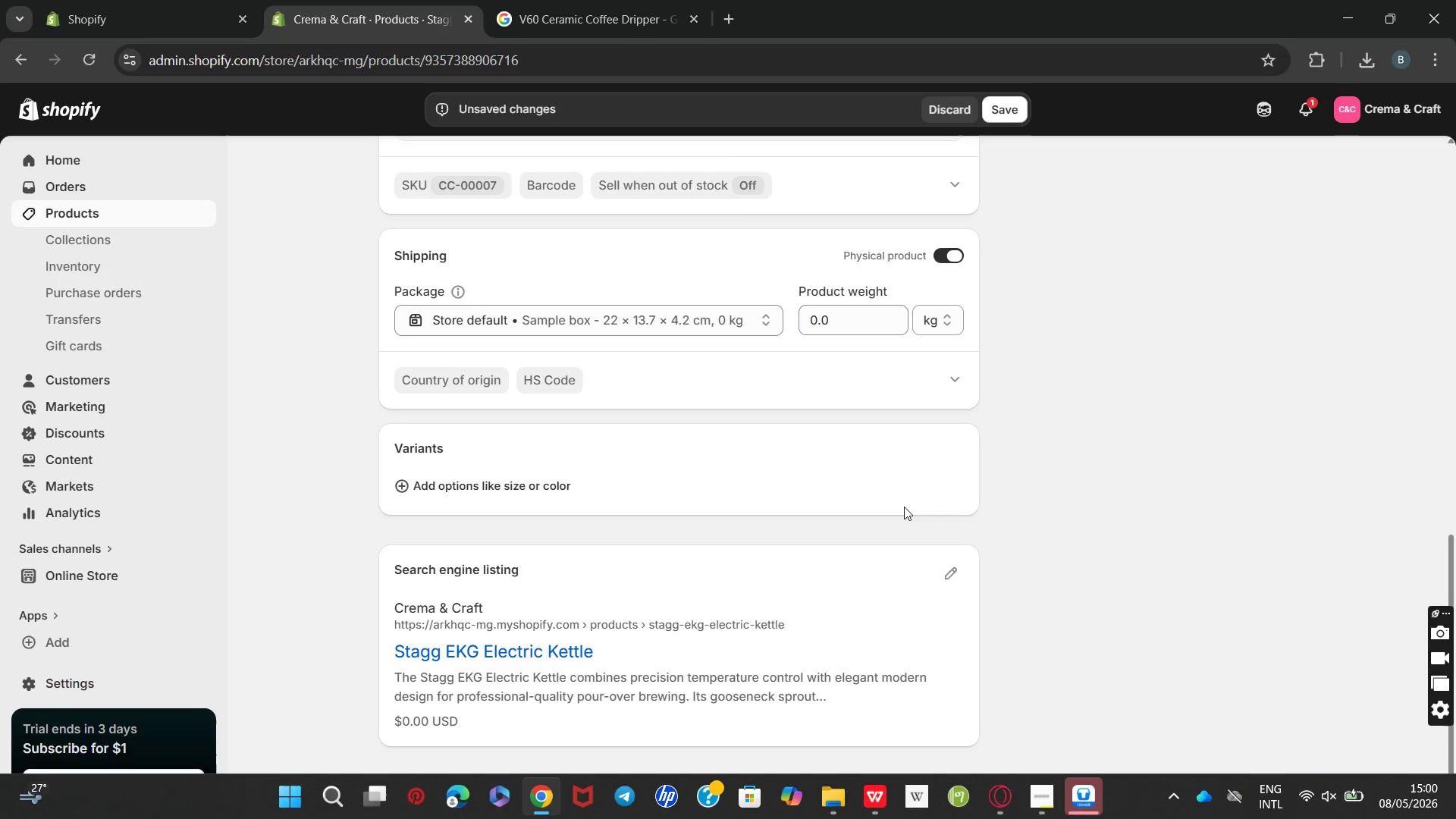 
left_click([943, 573])
 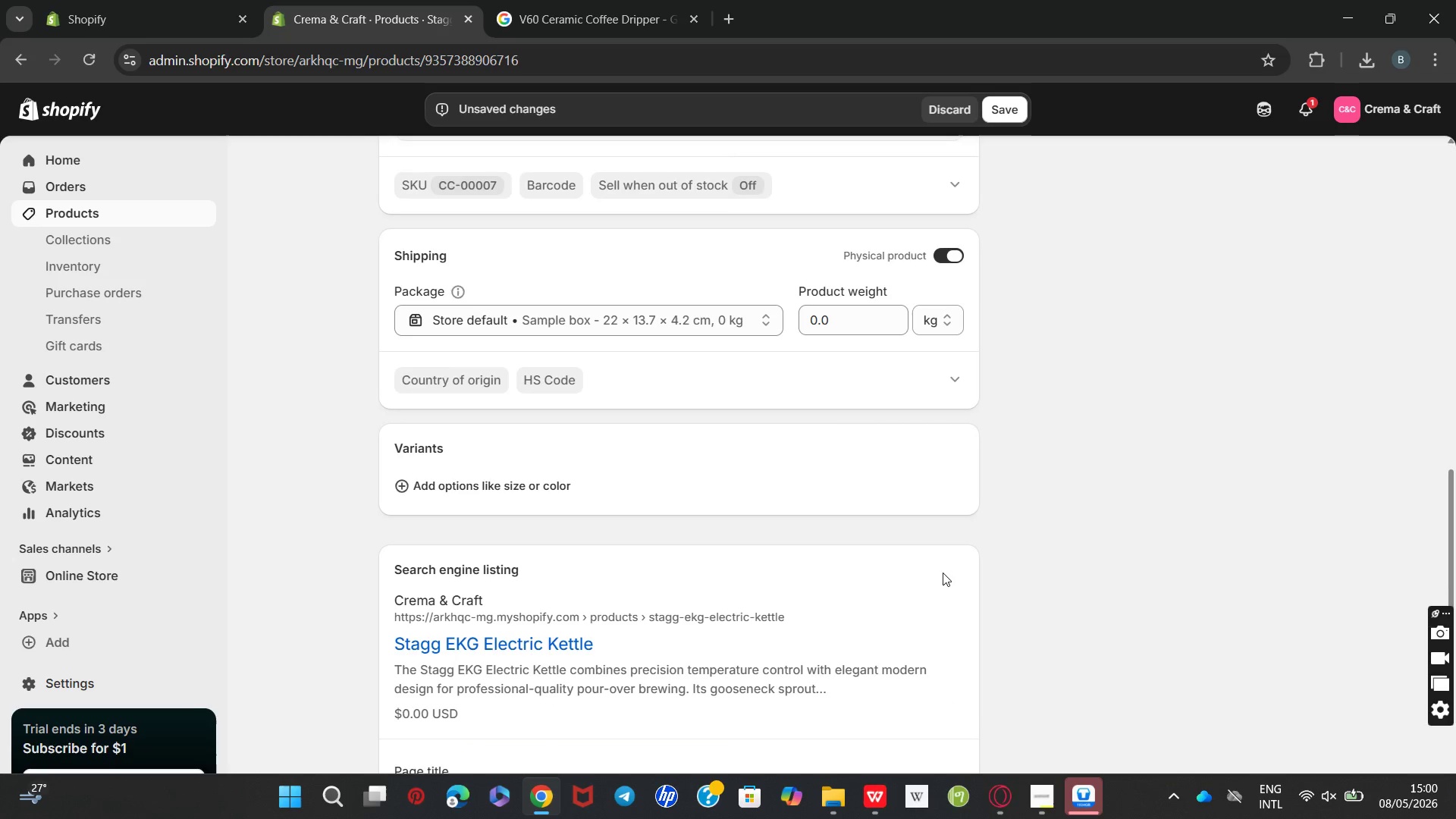 
left_click([943, 573])
 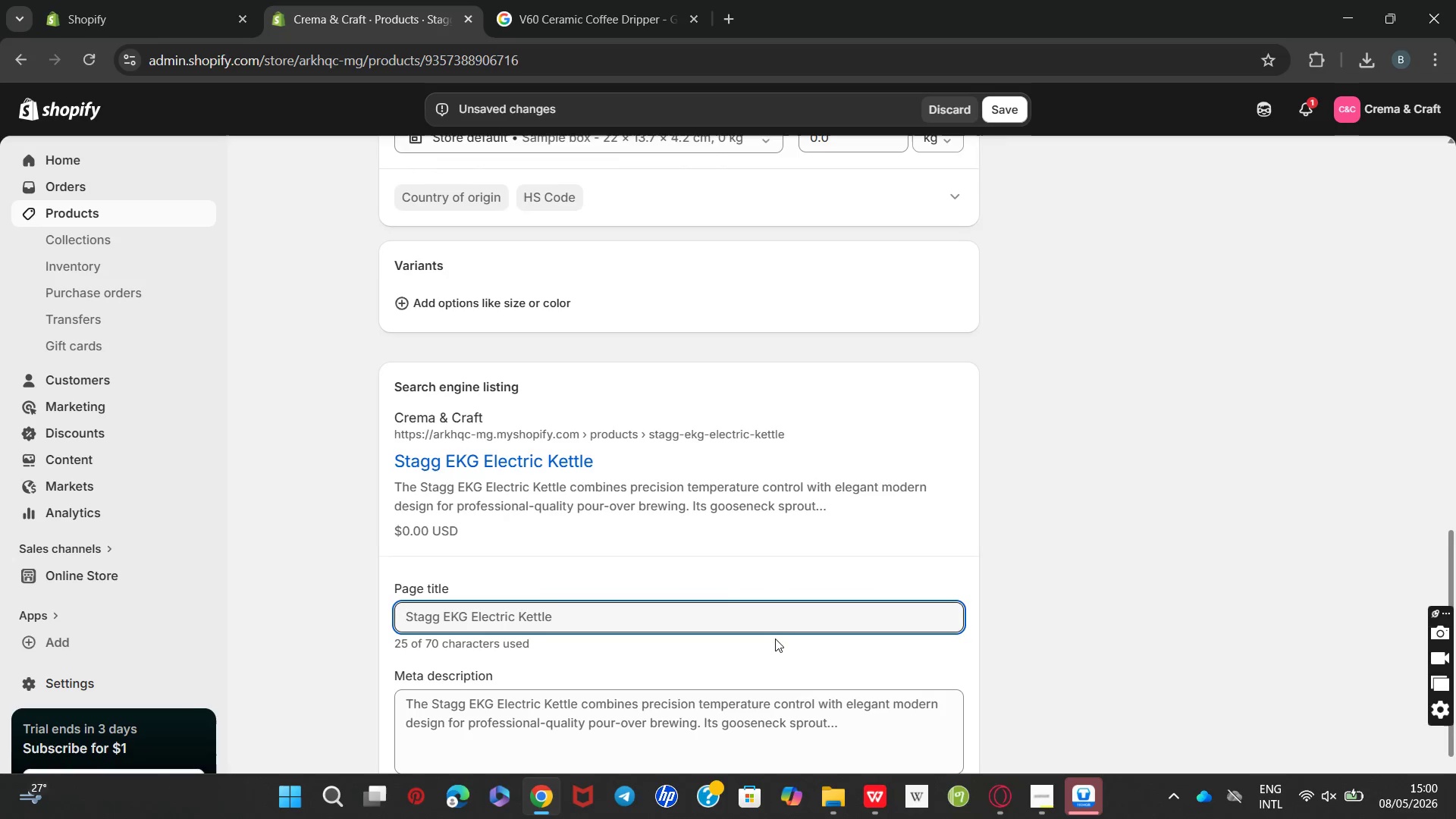 
left_click([766, 628])
 